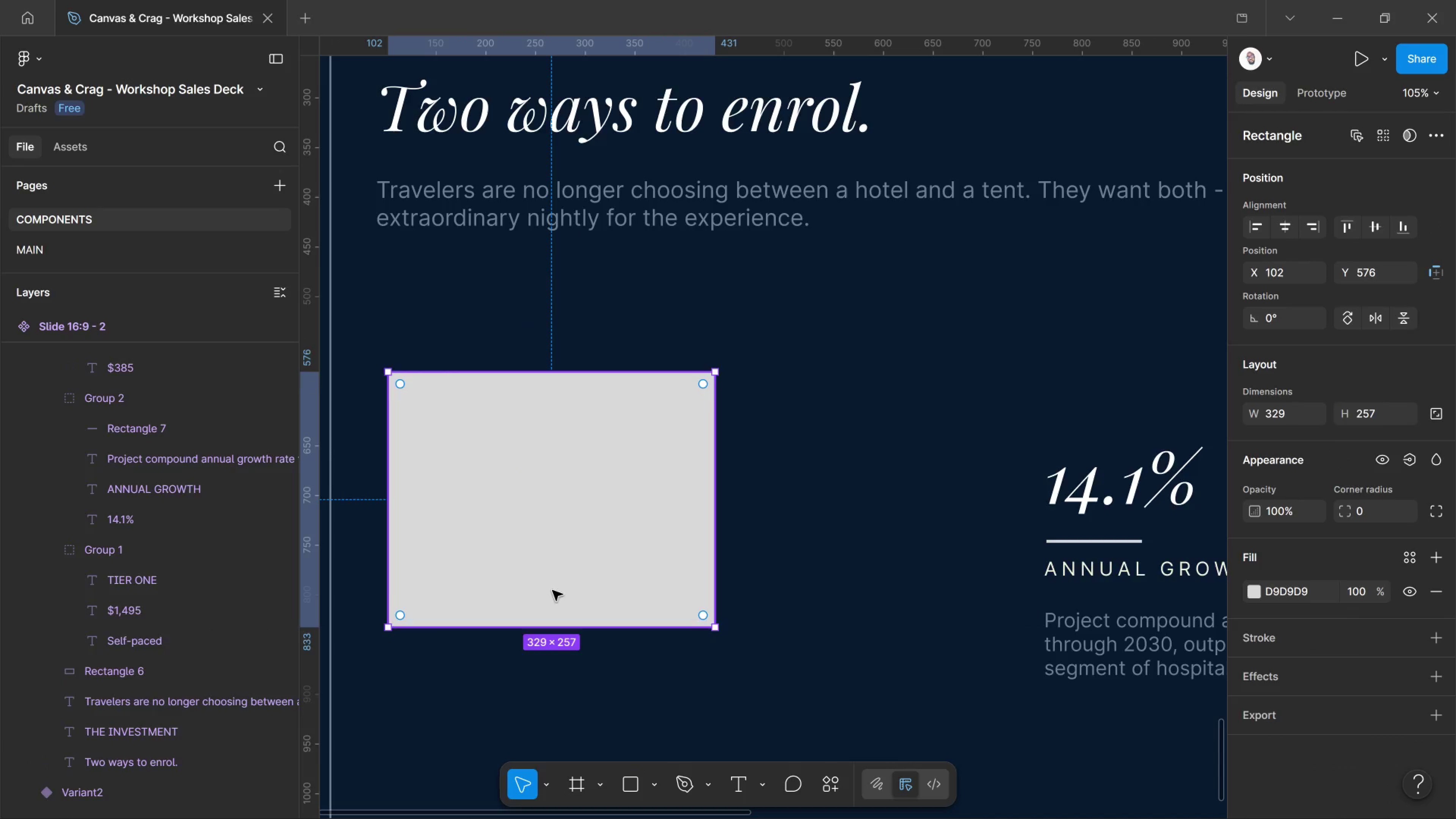 
scroll: coordinate [156, 611], scroll_direction: up, amount: 3.0
 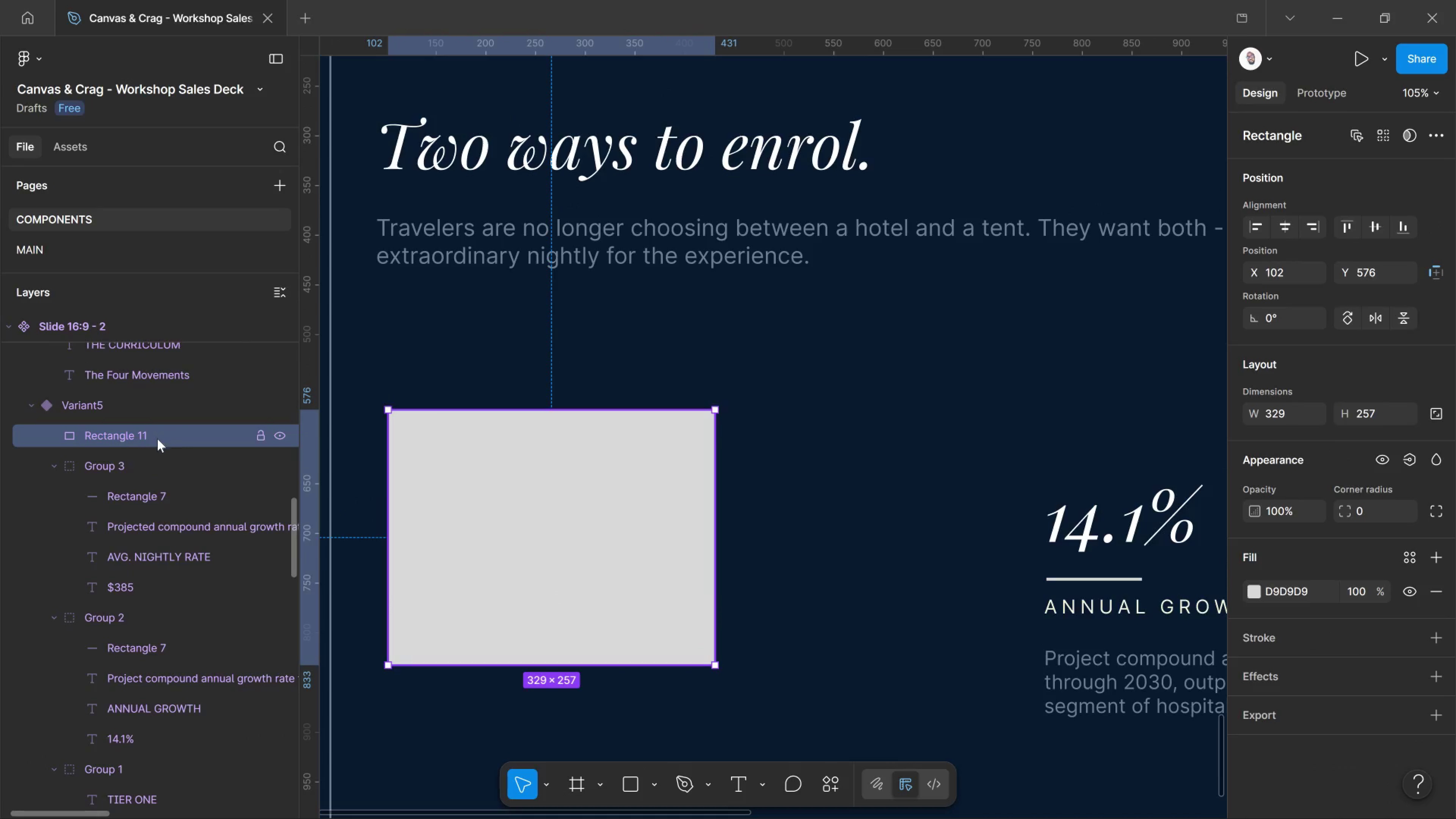 
left_click_drag(start_coordinate=[157, 435], to_coordinate=[149, 591])
 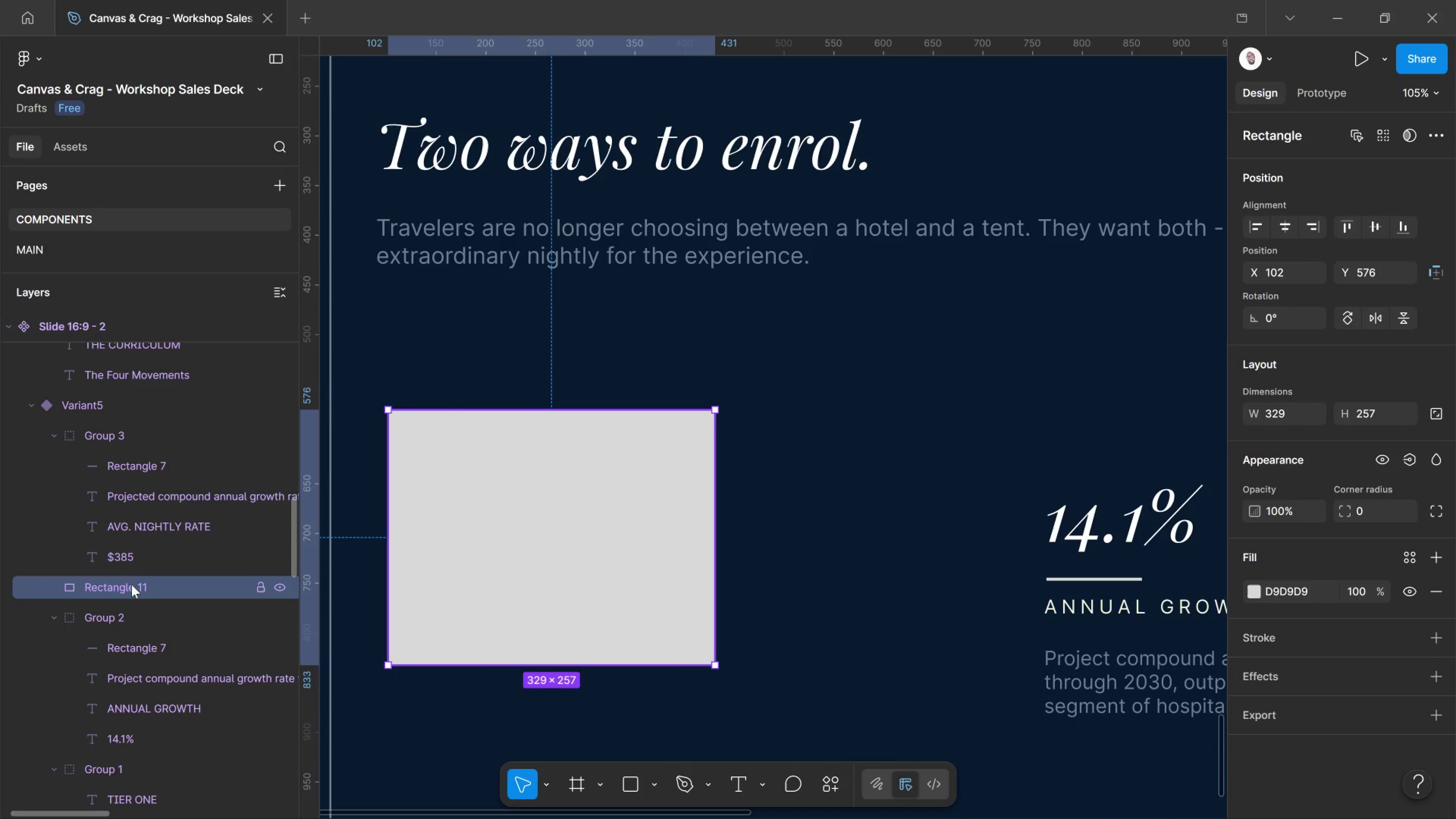 
left_click_drag(start_coordinate=[132, 587], to_coordinate=[168, 575])
 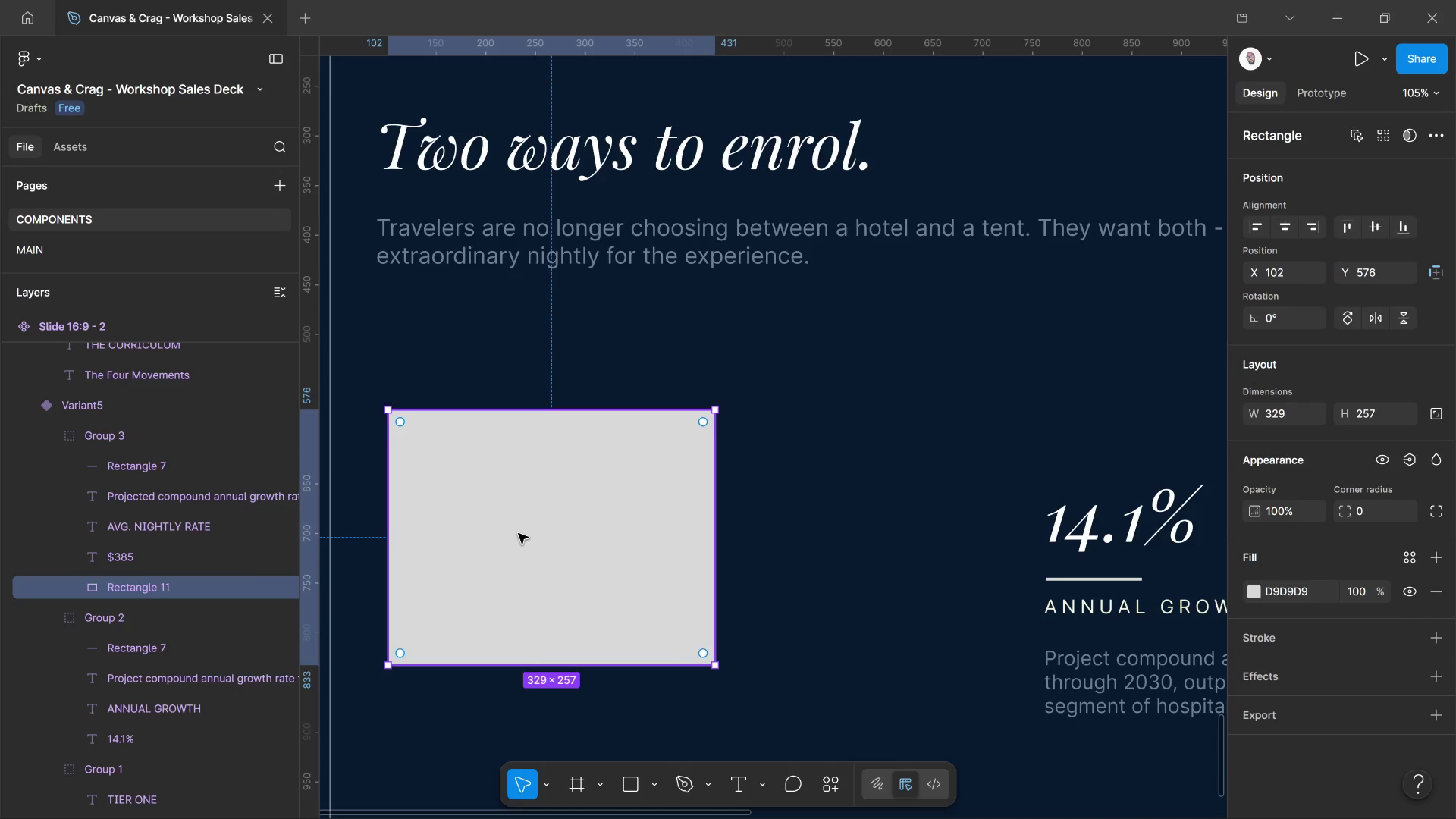 
left_click([518, 533])
 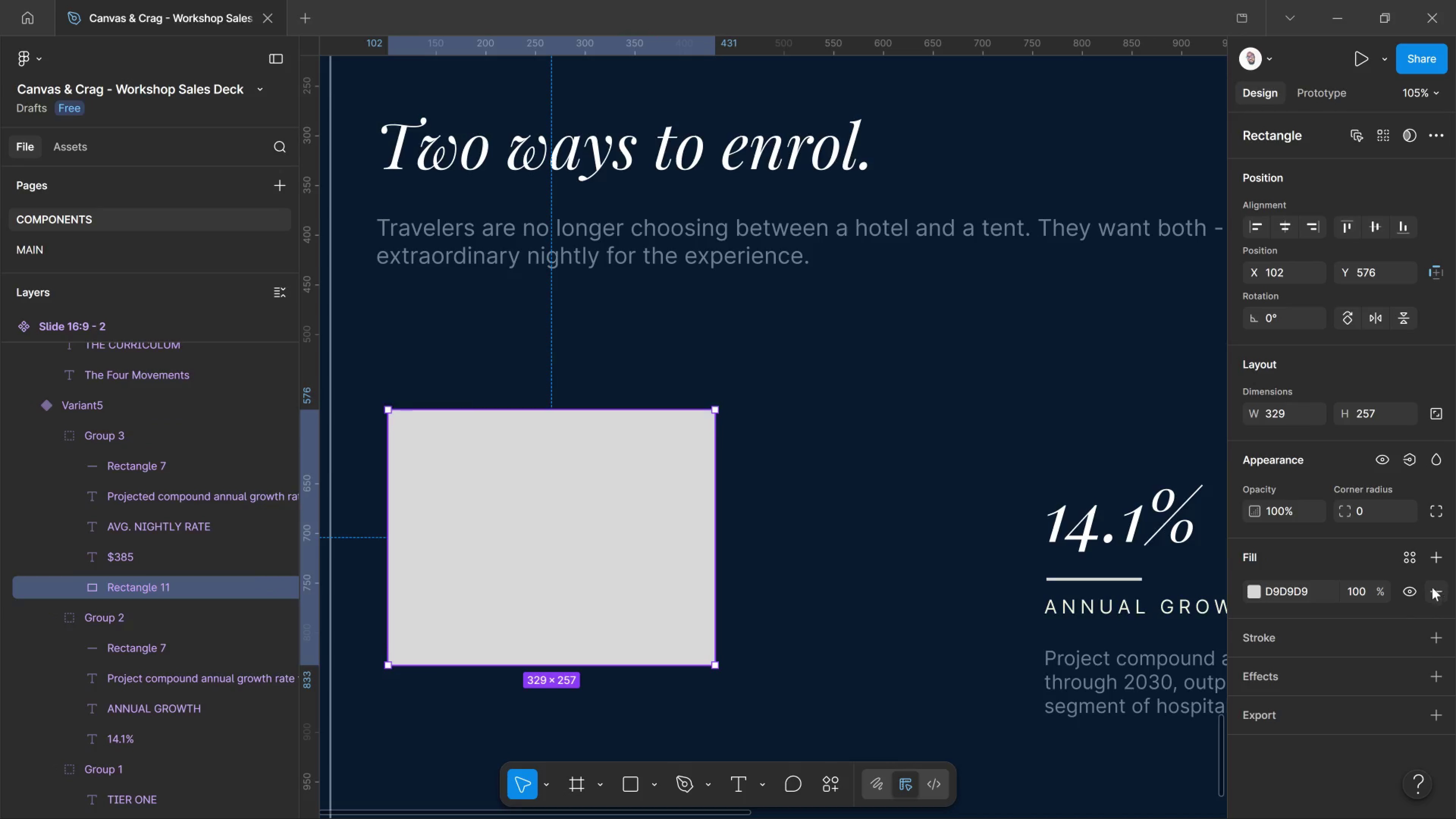 
mouse_move([1439, 640])
 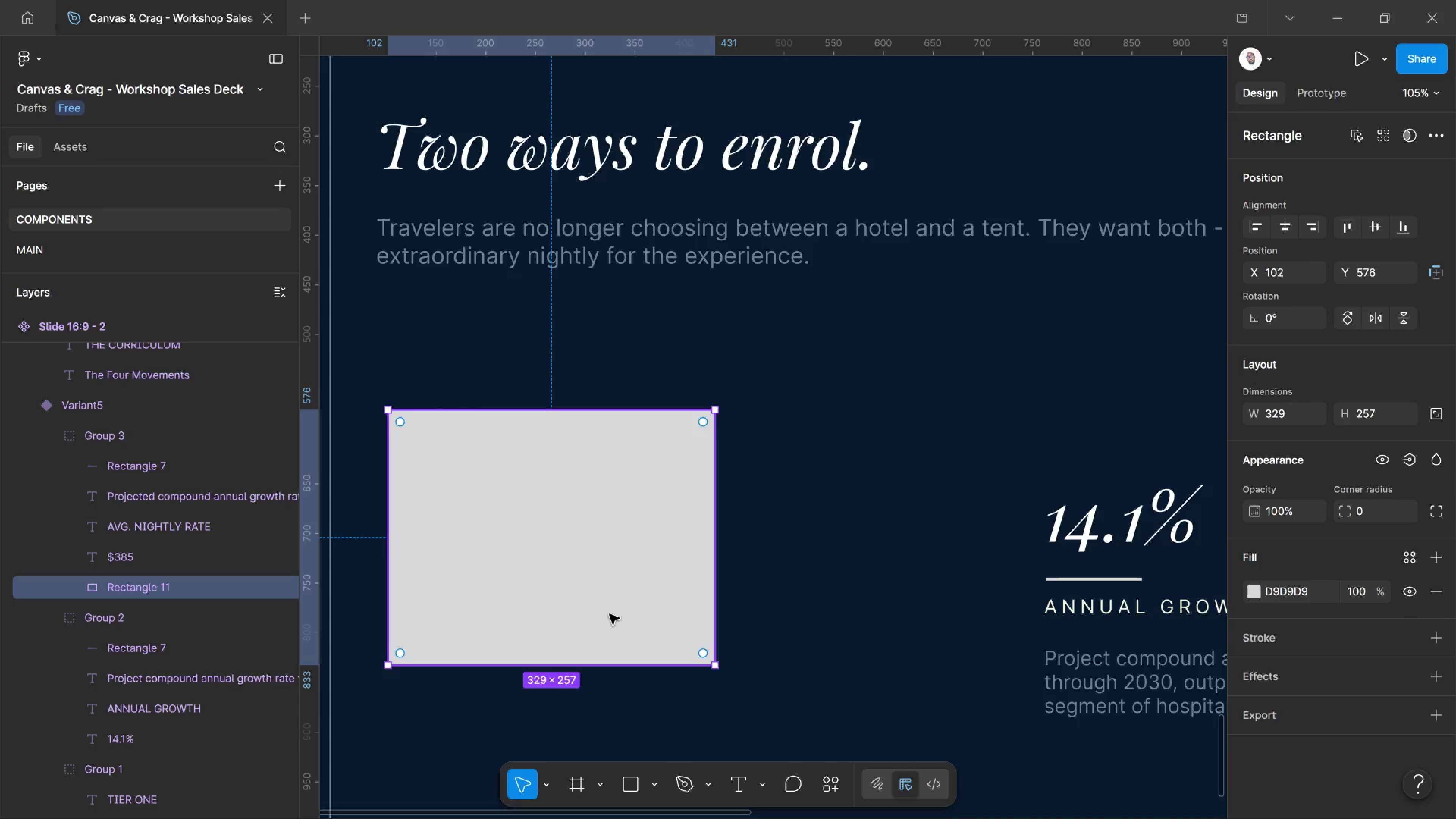 
hold_key(key=ControlLeft, duration=0.63)
 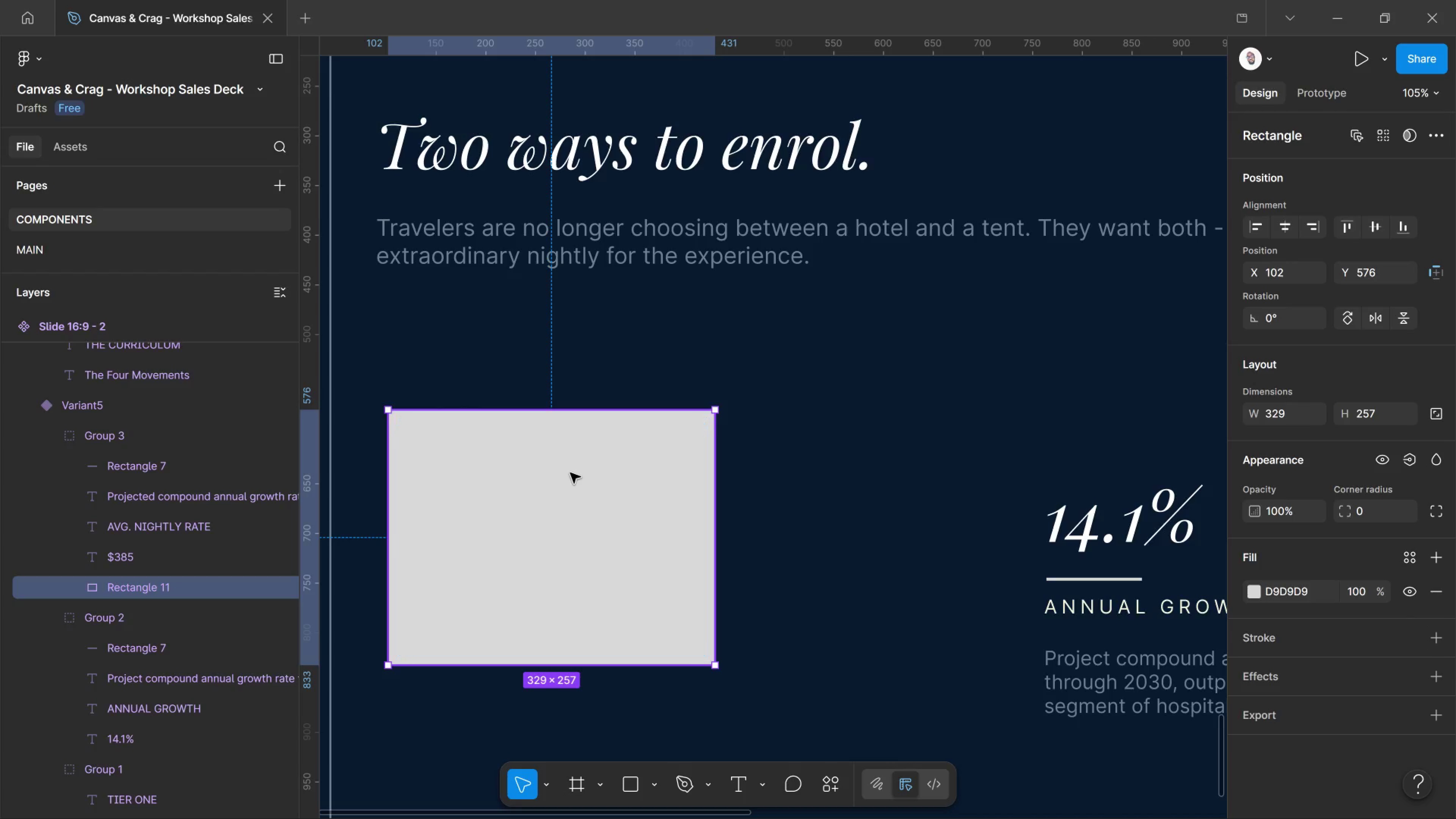 
left_click([570, 473])
 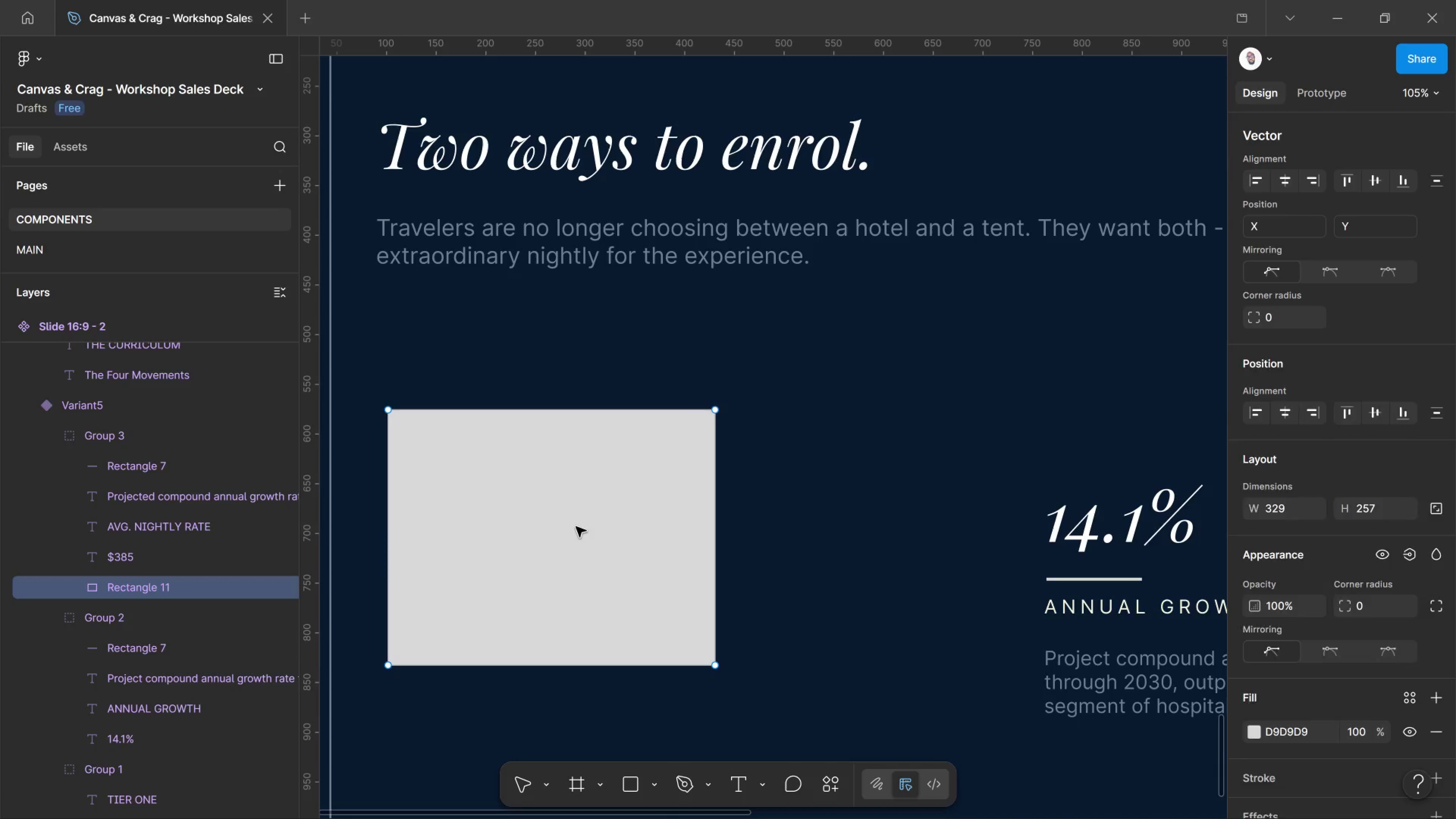 
left_click_drag(start_coordinate=[570, 473], to_coordinate=[576, 574])
 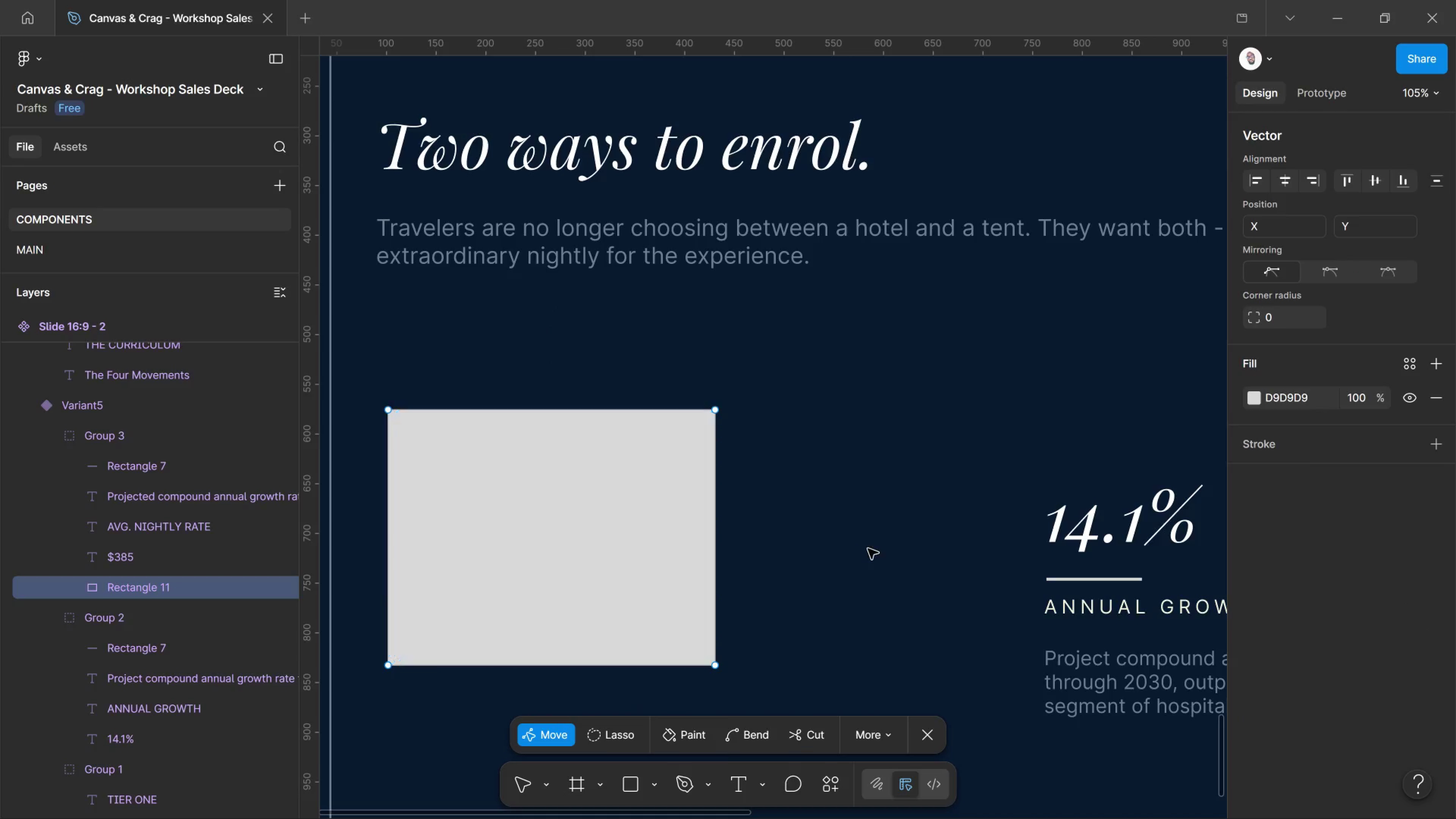 
left_click([868, 549])
 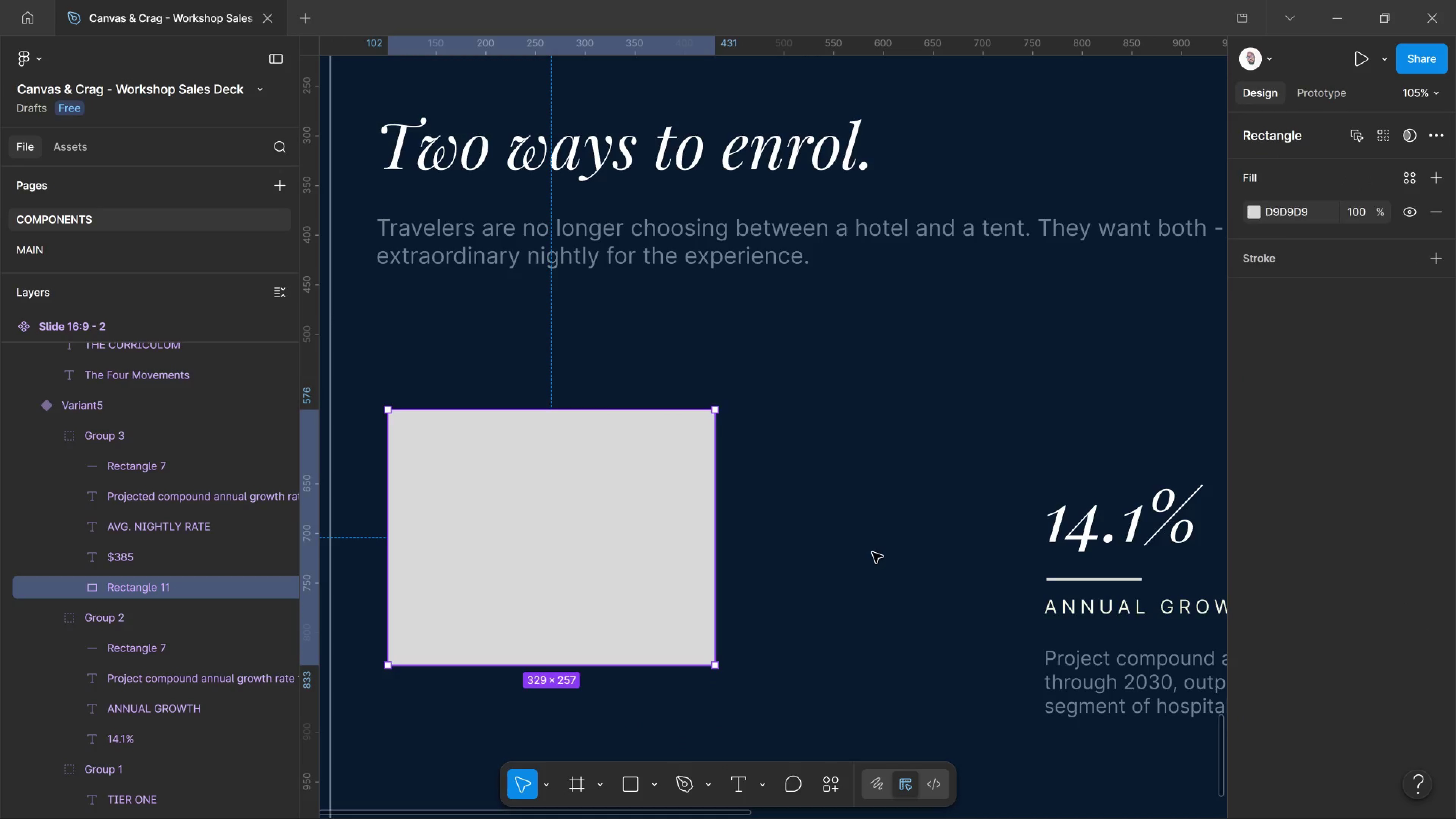 
left_click_drag(start_coordinate=[868, 549], to_coordinate=[872, 551])
 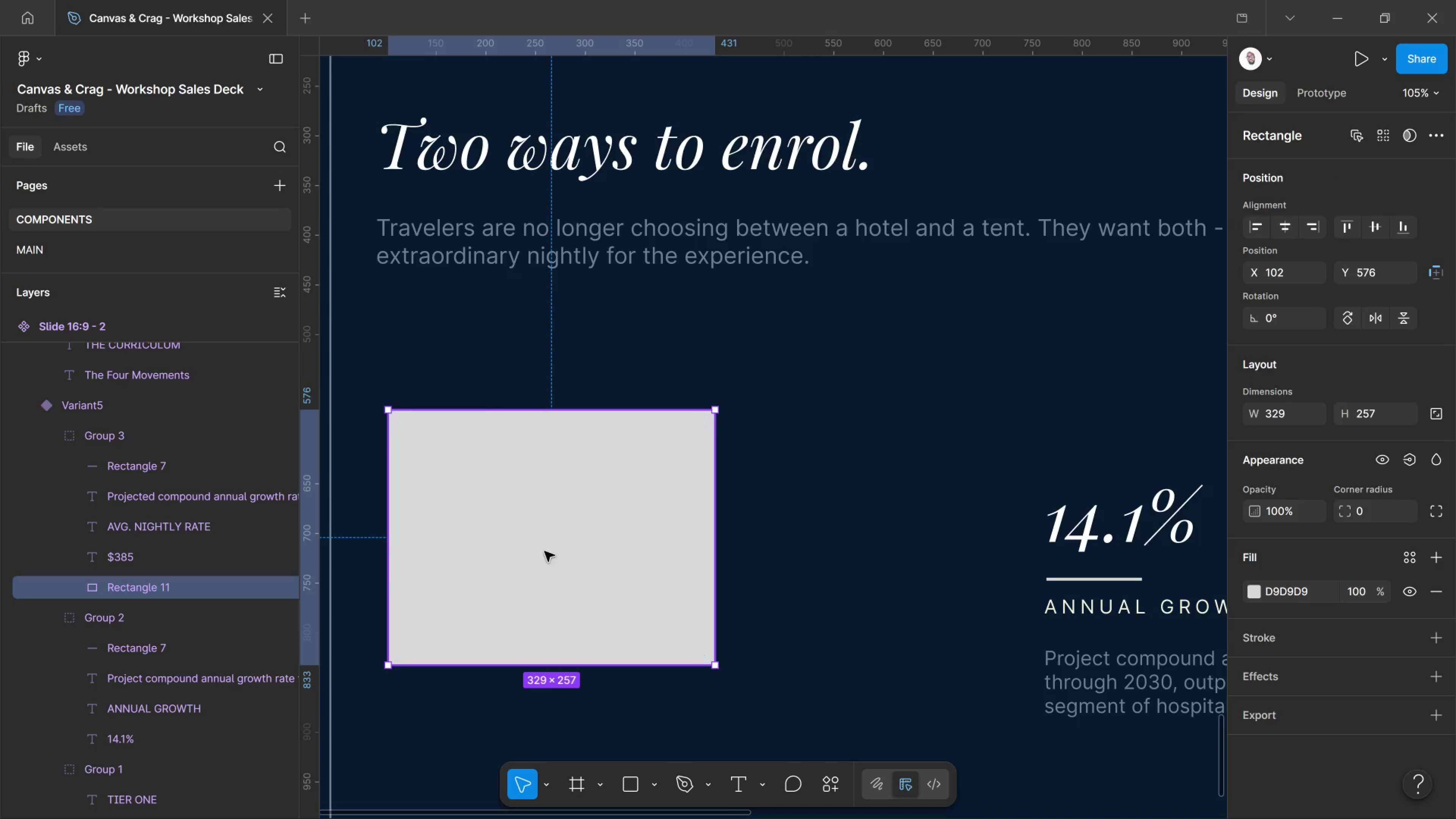 
left_click_drag(start_coordinate=[540, 523], to_coordinate=[543, 609])
 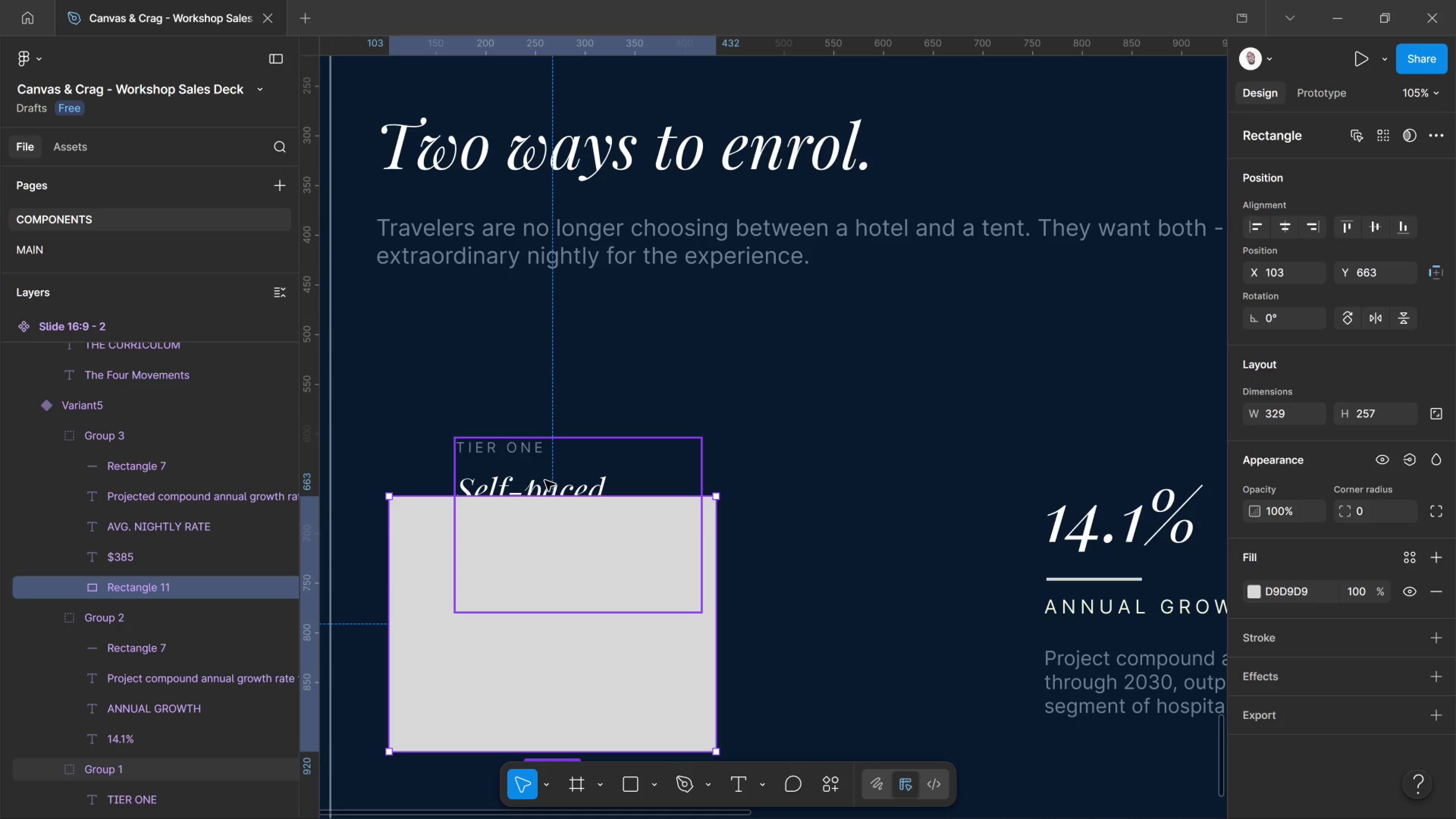 
hold_key(key=ControlLeft, duration=0.63)
 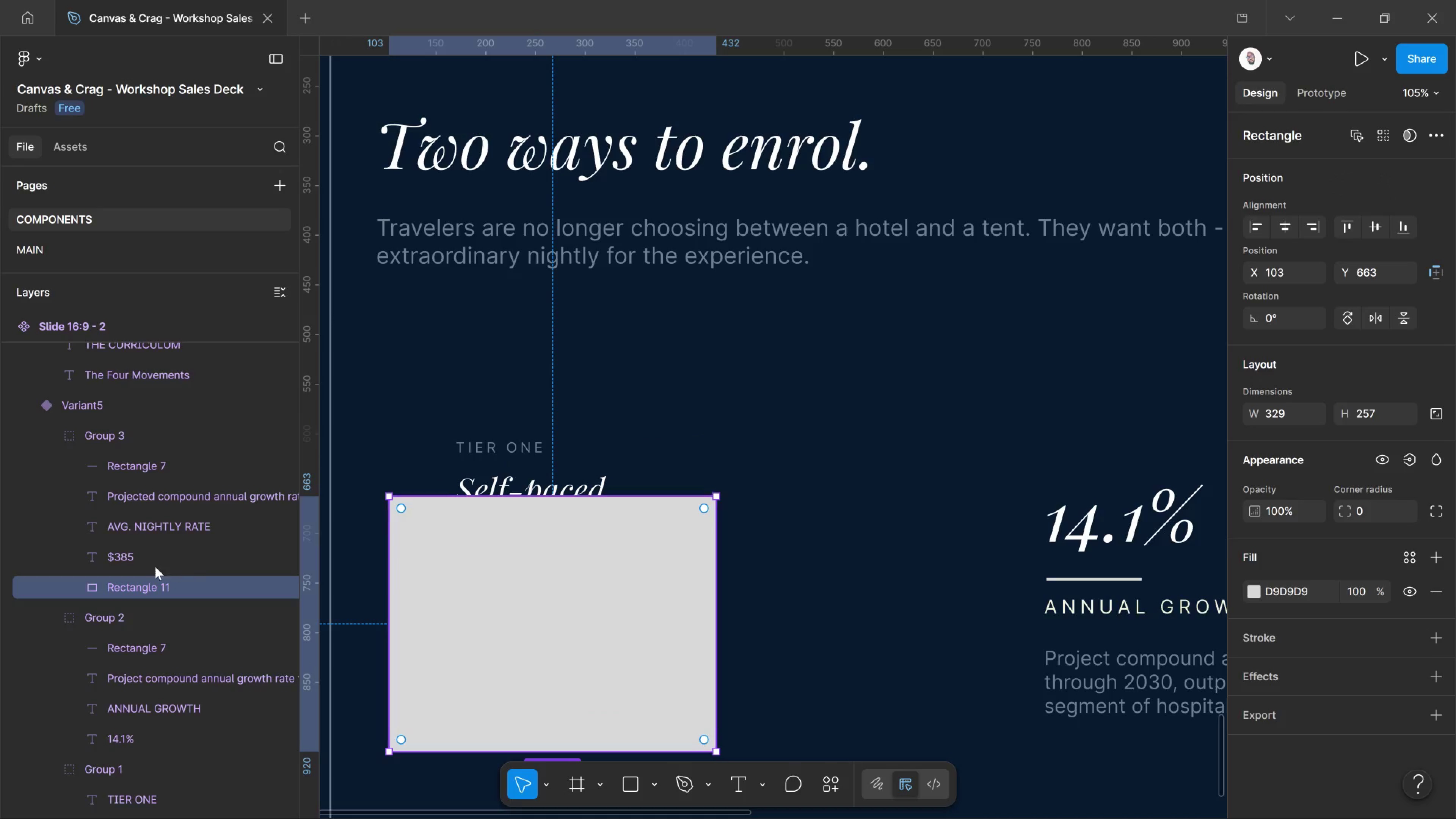 
scroll: coordinate [201, 566], scroll_direction: down, amount: 5.0
 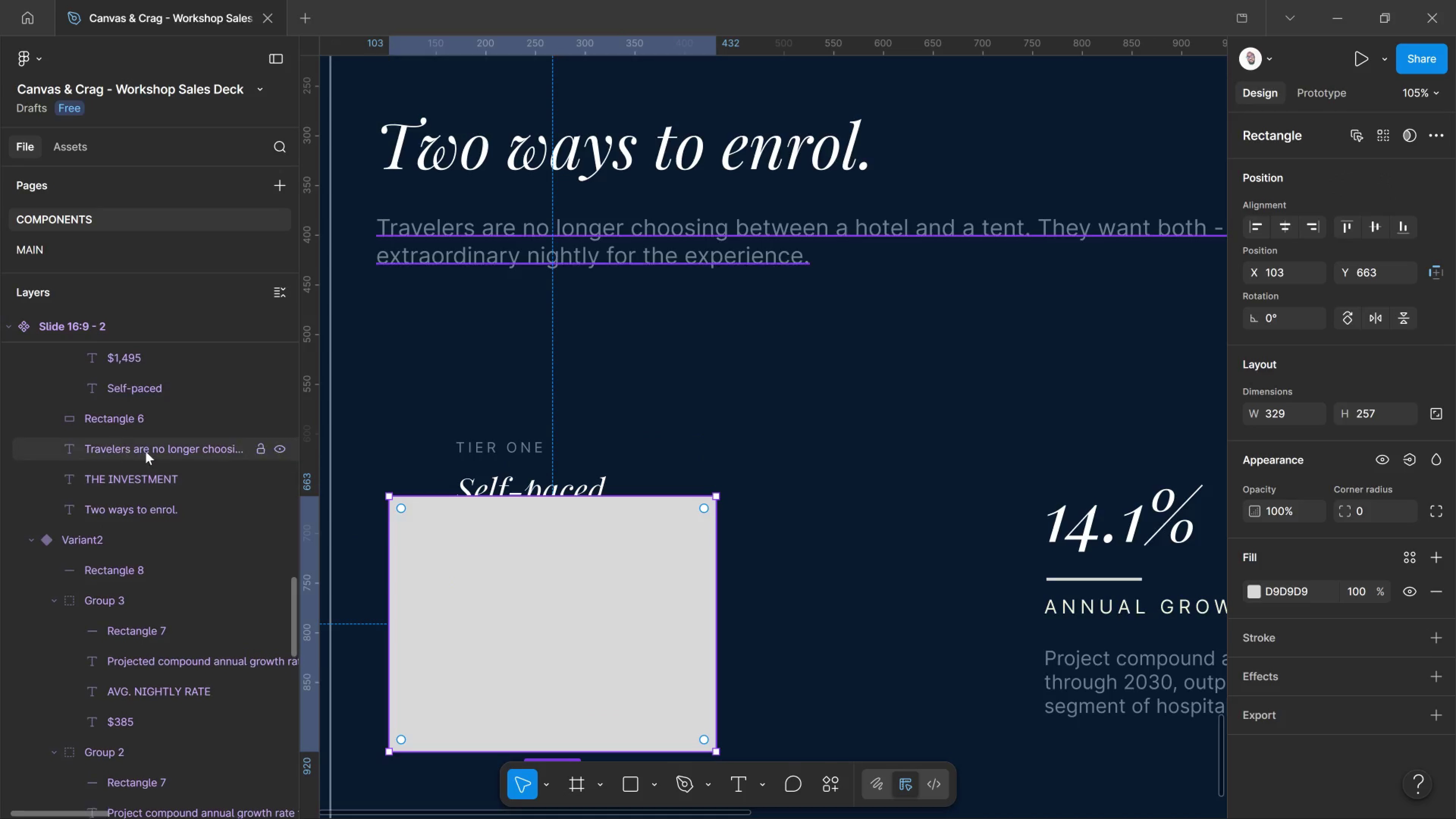 
scroll: coordinate [151, 466], scroll_direction: up, amount: 7.0
 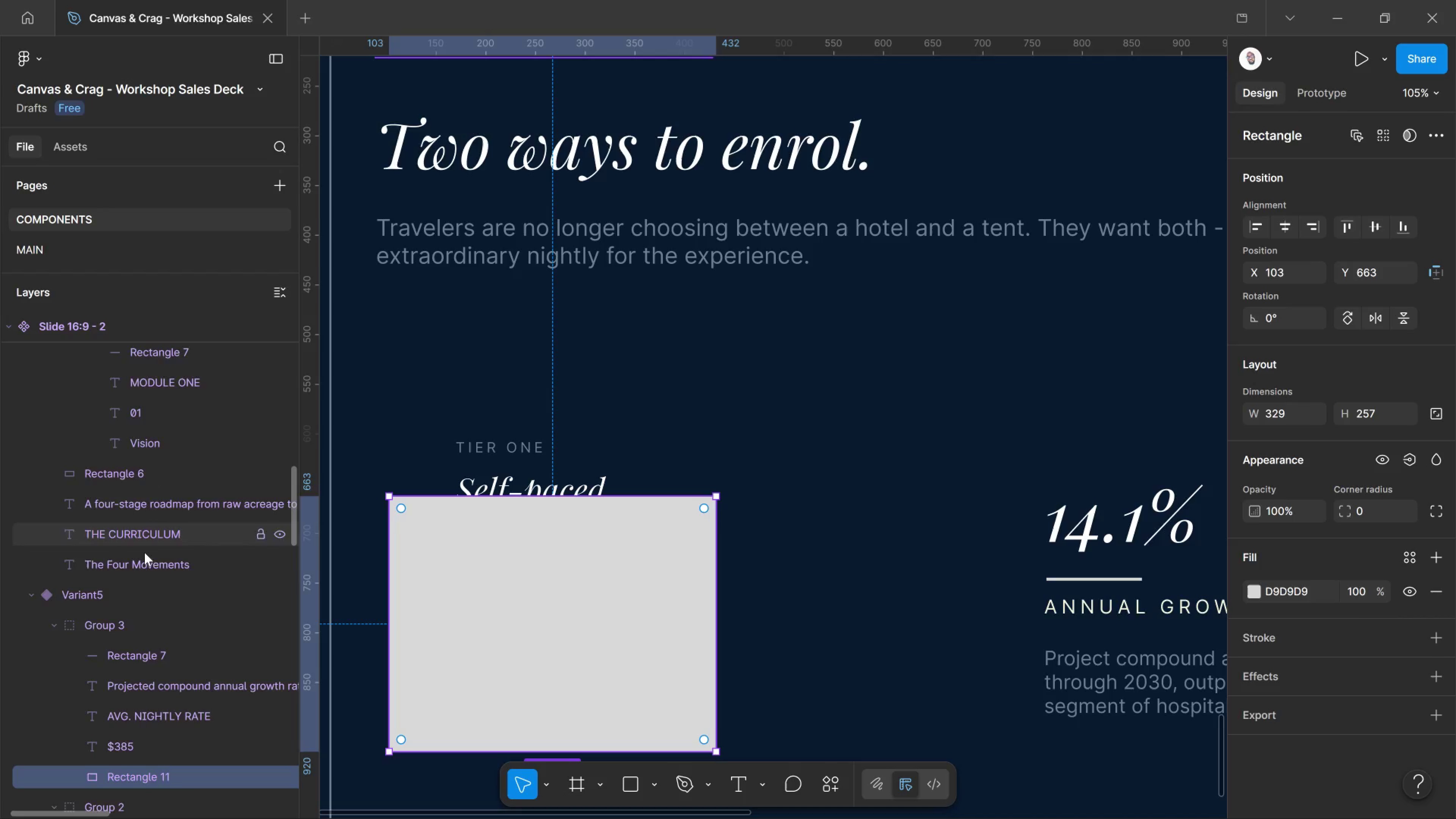 
scroll: coordinate [144, 539], scroll_direction: down, amount: 3.0
 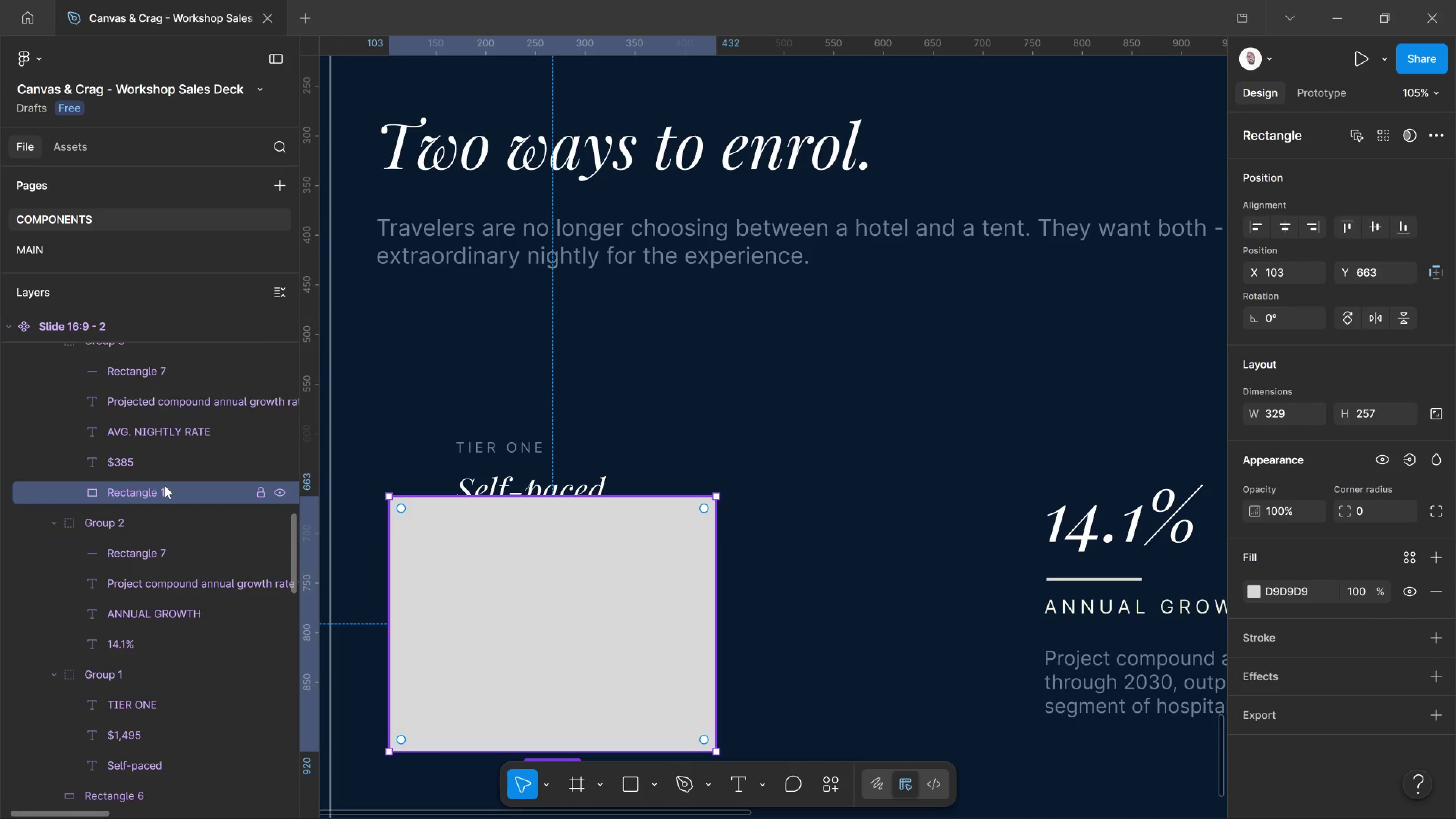 
left_click_drag(start_coordinate=[165, 485], to_coordinate=[127, 769])
 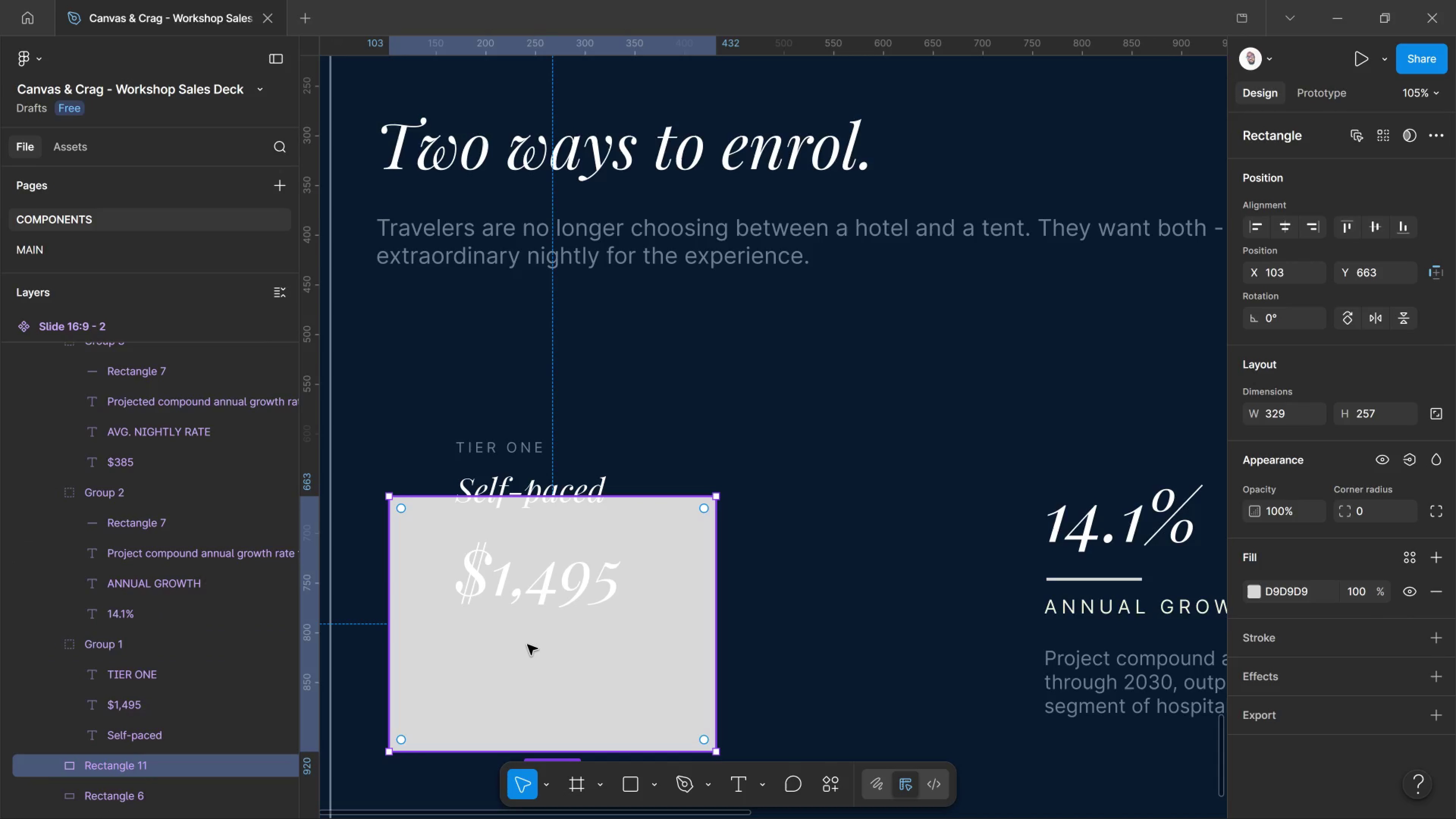 
left_click_drag(start_coordinate=[527, 645], to_coordinate=[560, 548])
 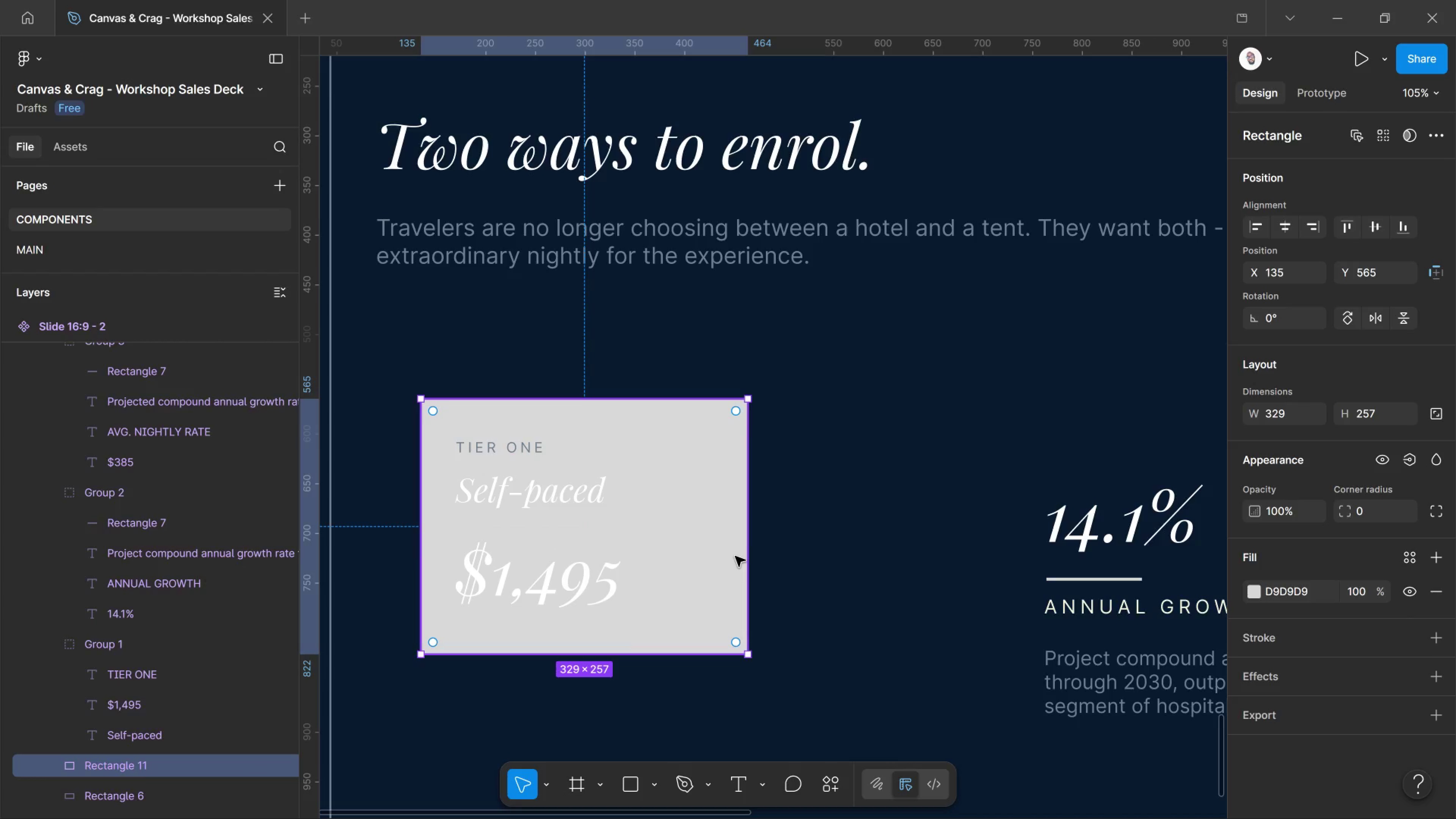 
wait(8.95)
 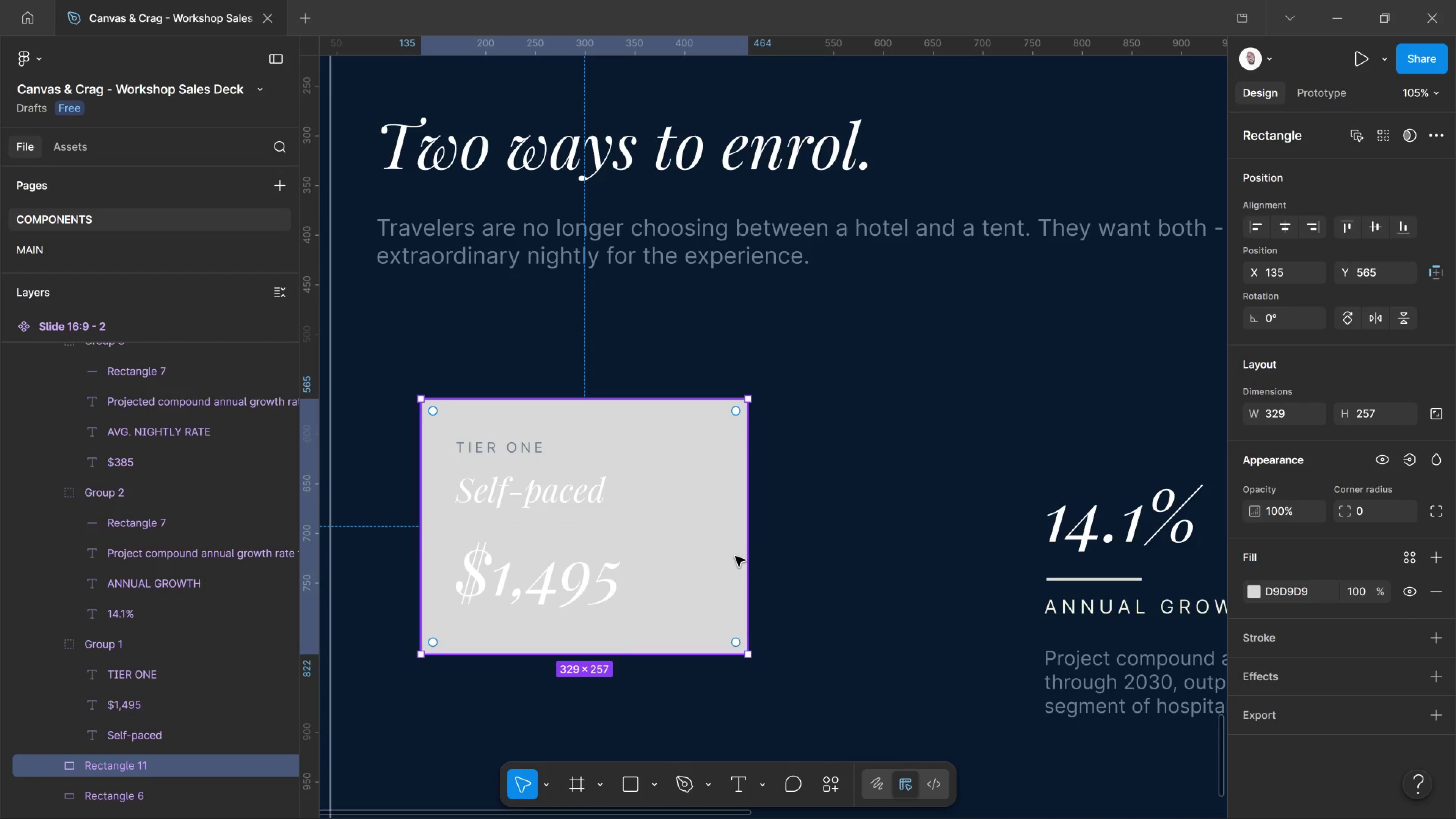 
left_click([602, 585])
 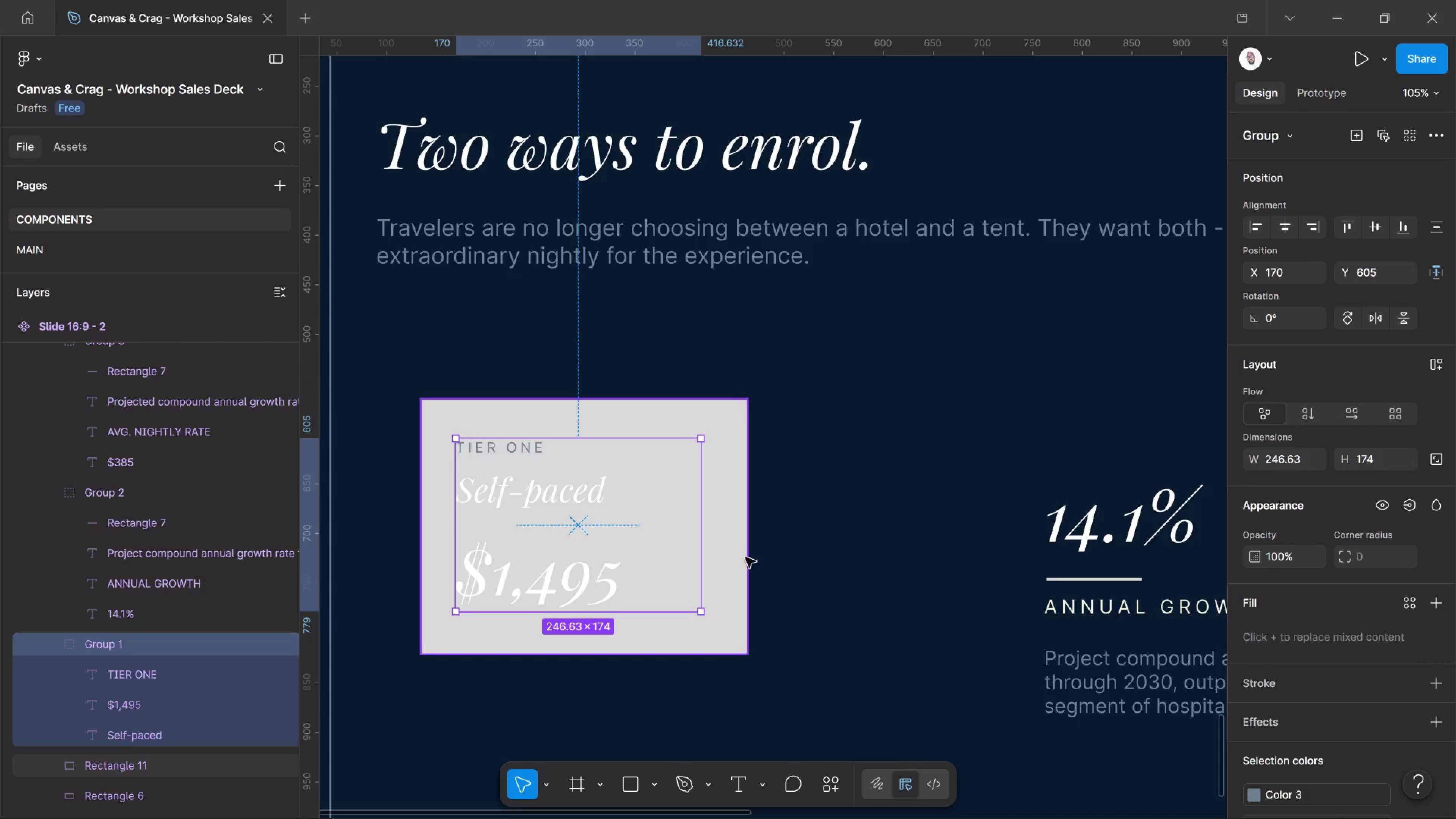 
left_click([747, 557])
 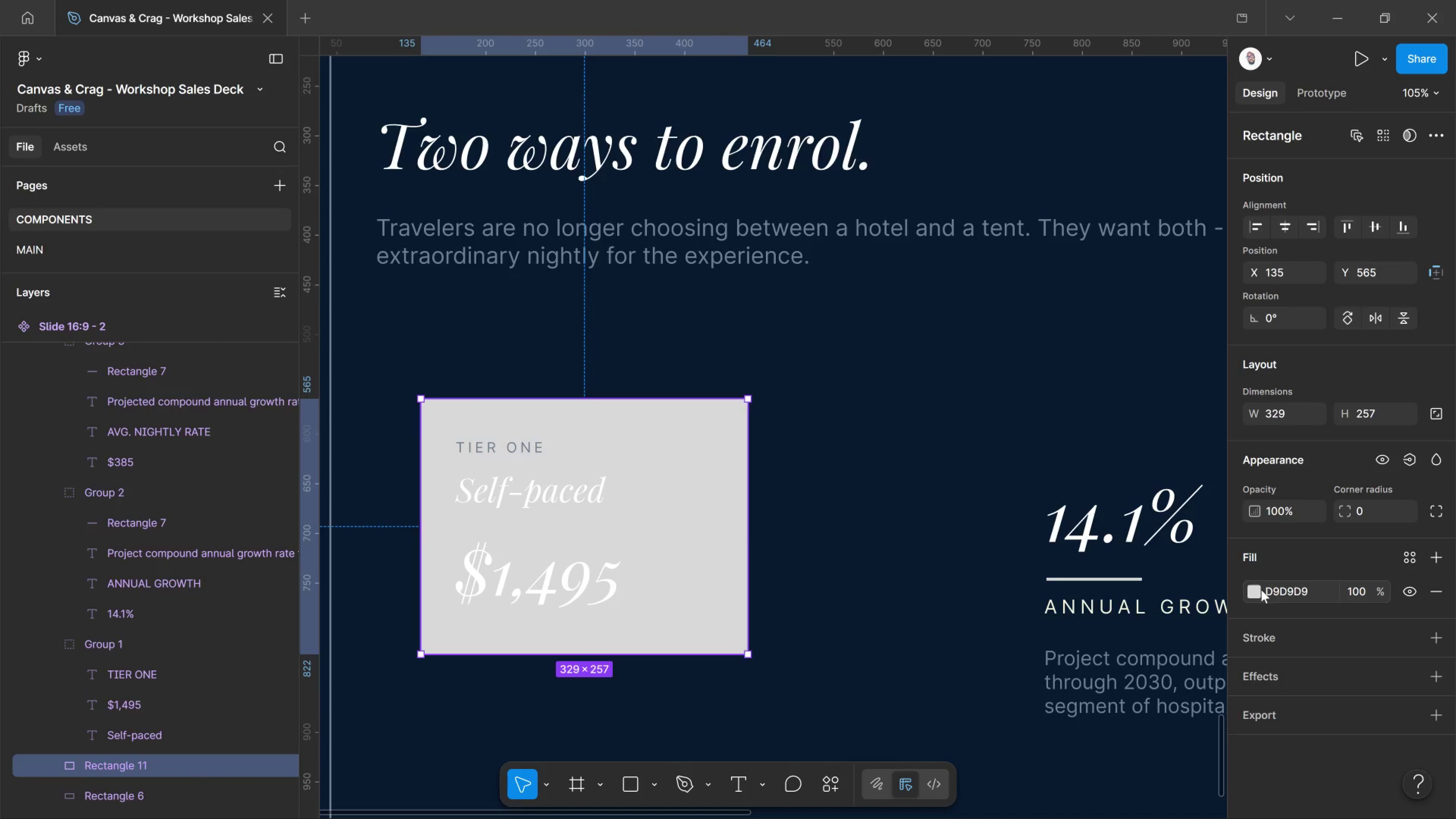 
left_click([1254, 590])
 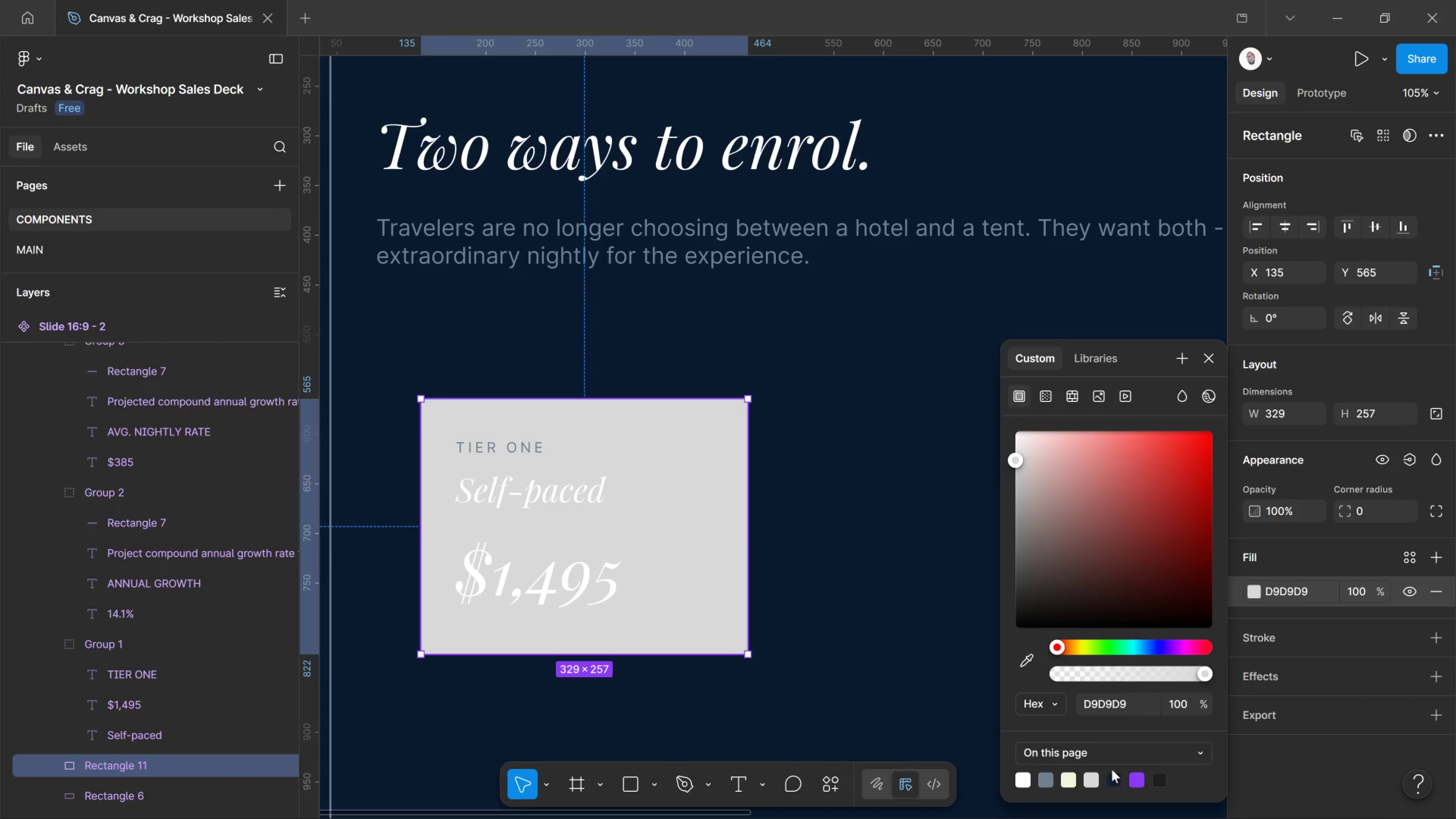 
left_click([1045, 774])
 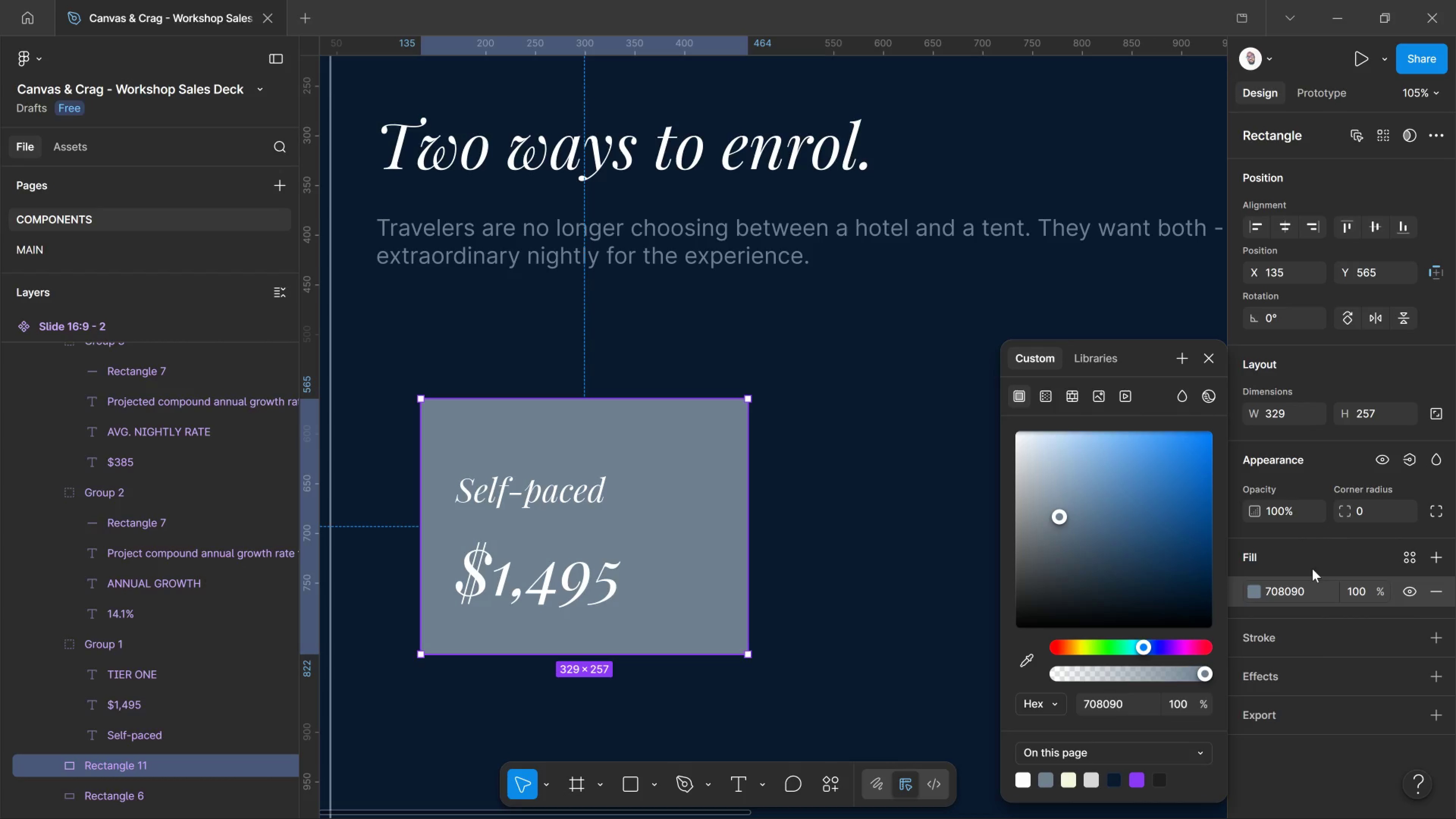 
wait(5.25)
 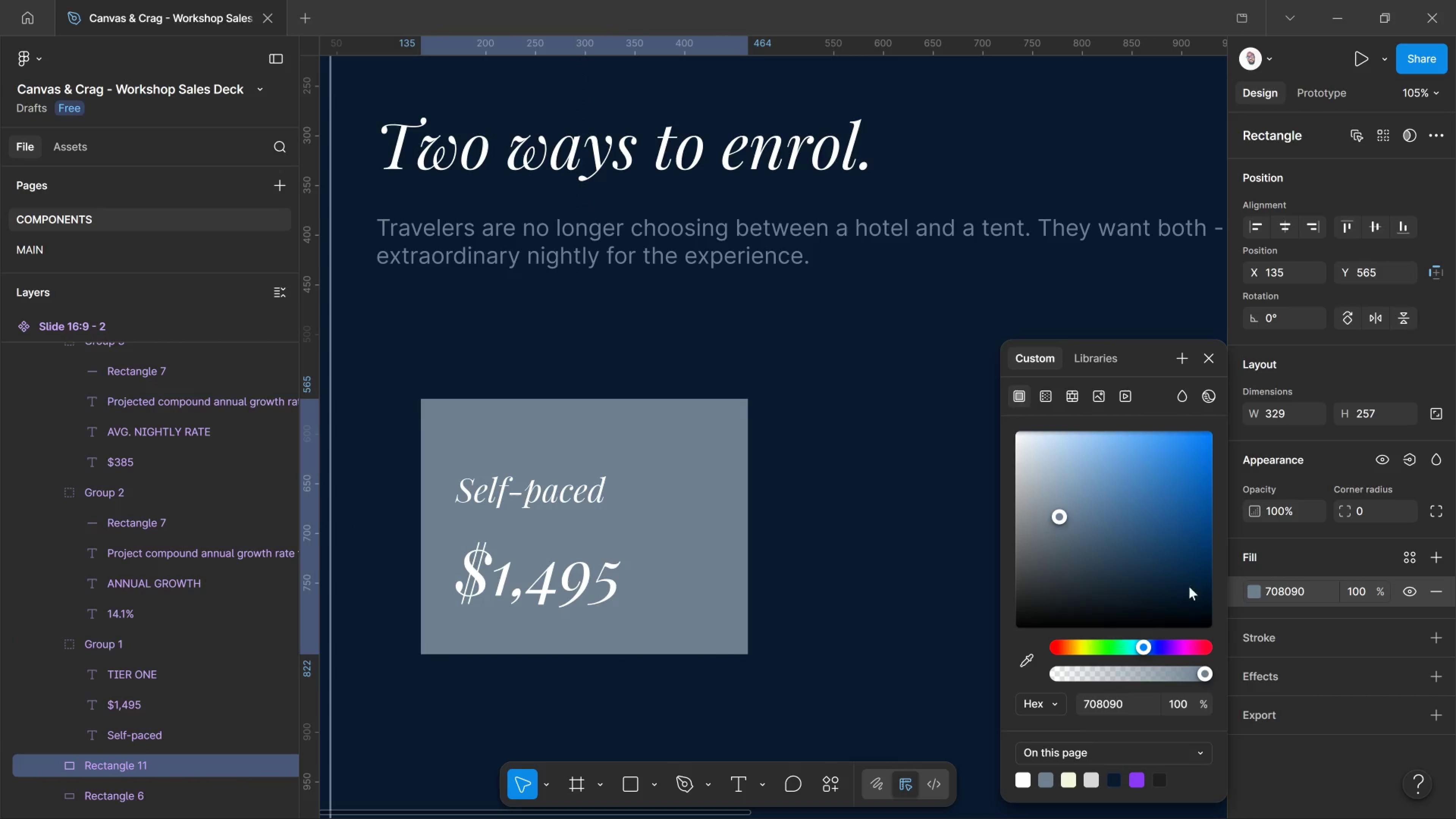 
left_click([1076, 576])
 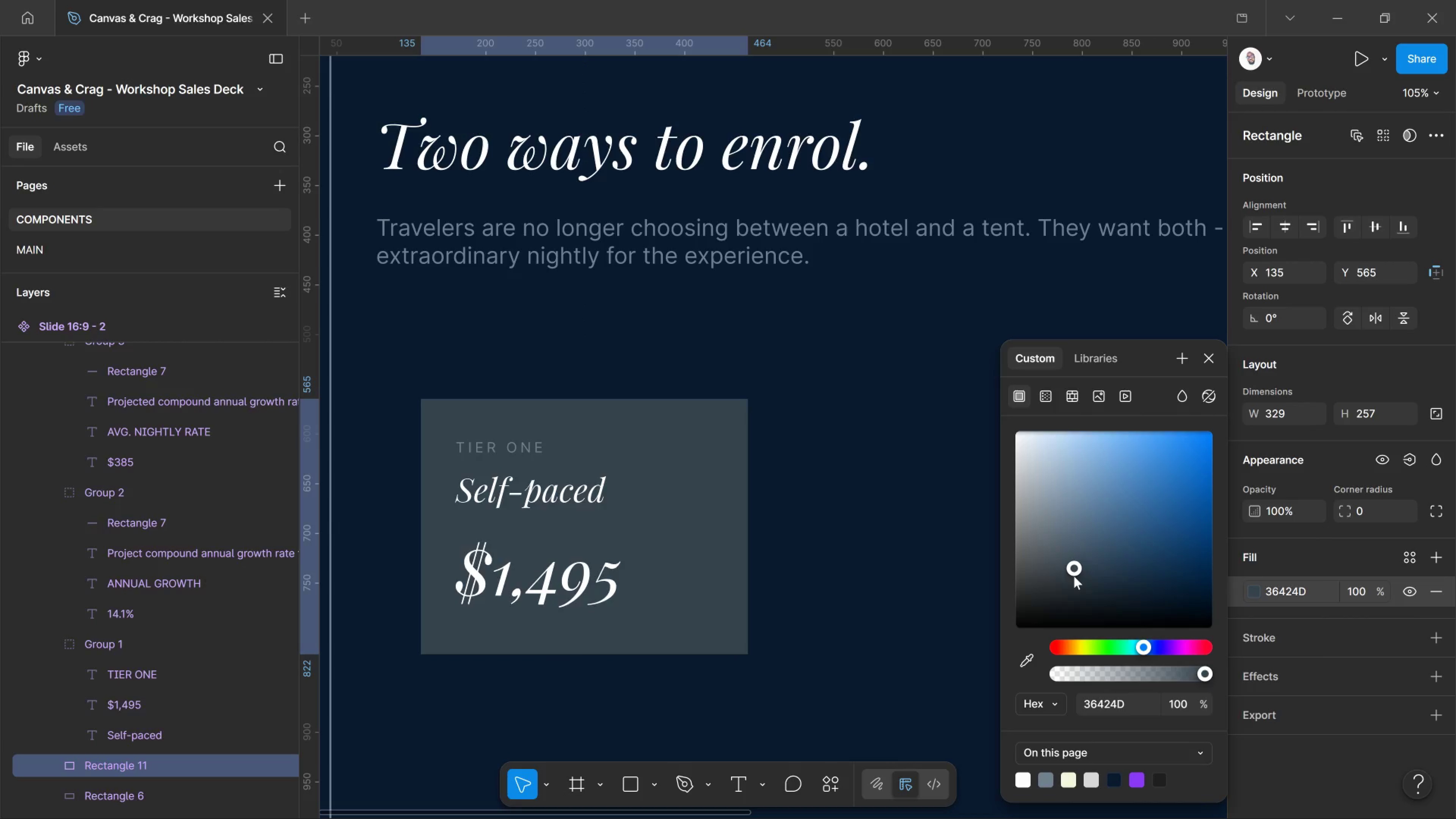 
left_click([1074, 576])
 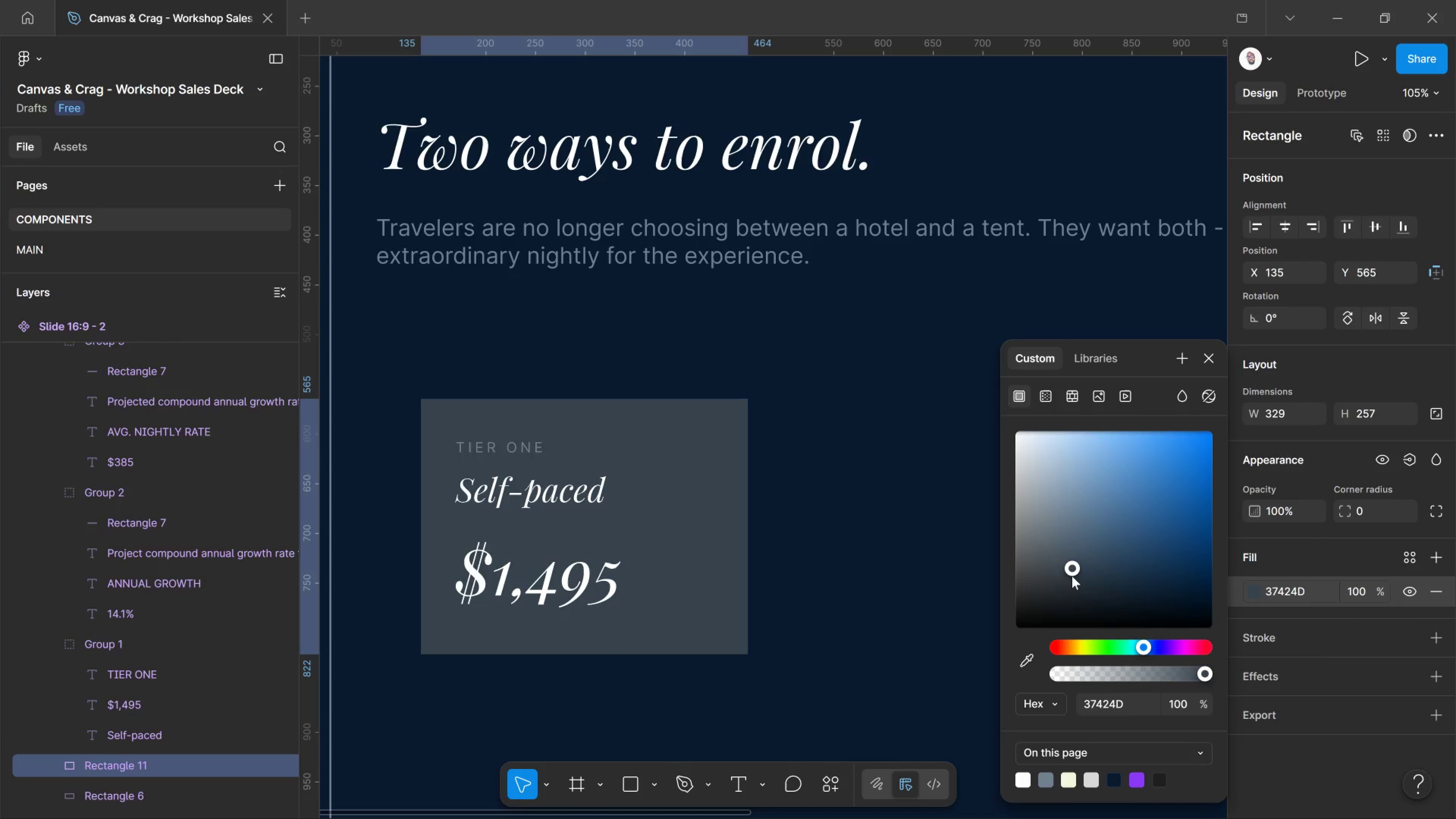 
left_click([1072, 576])
 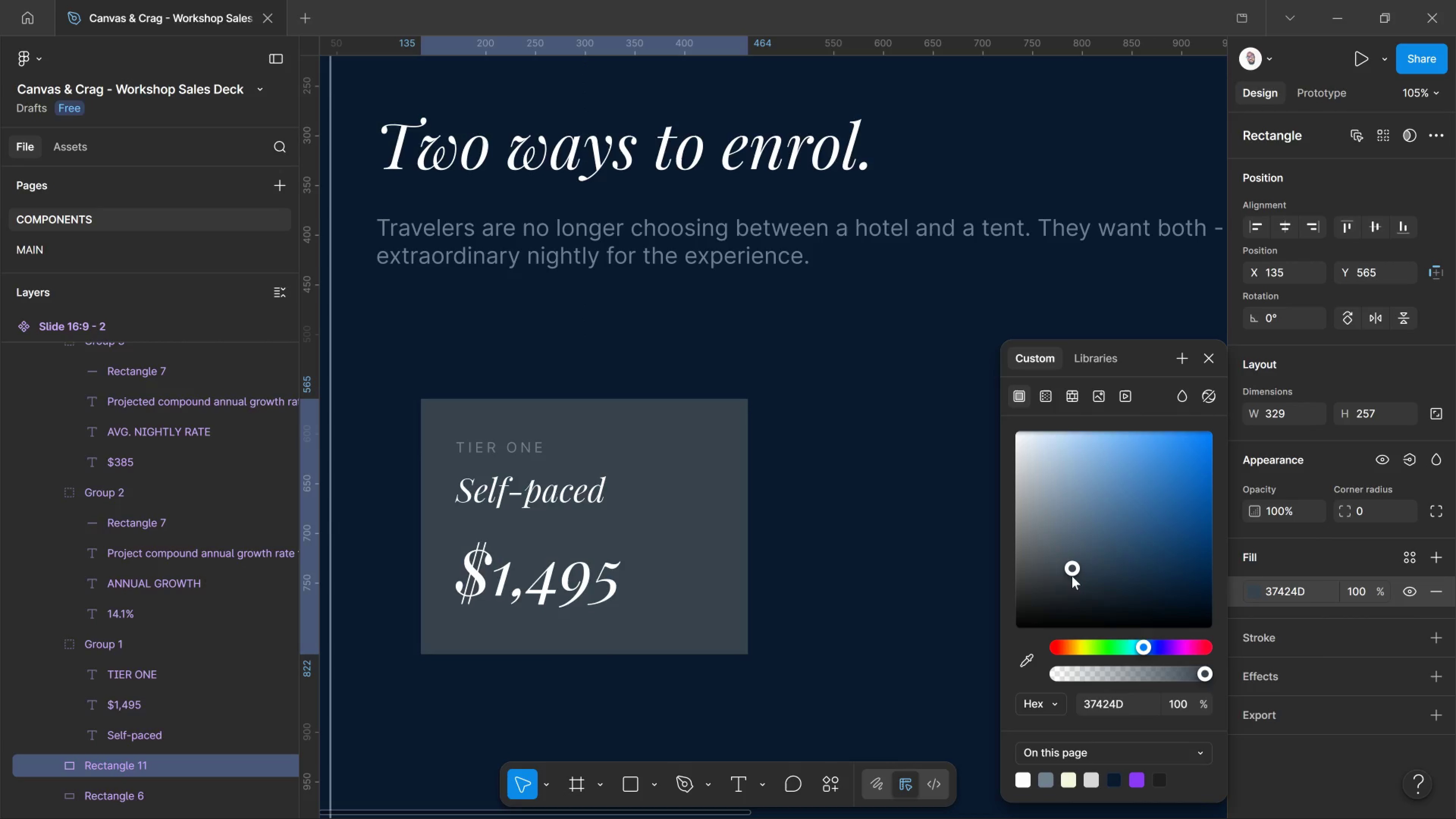 
left_click([1072, 576])
 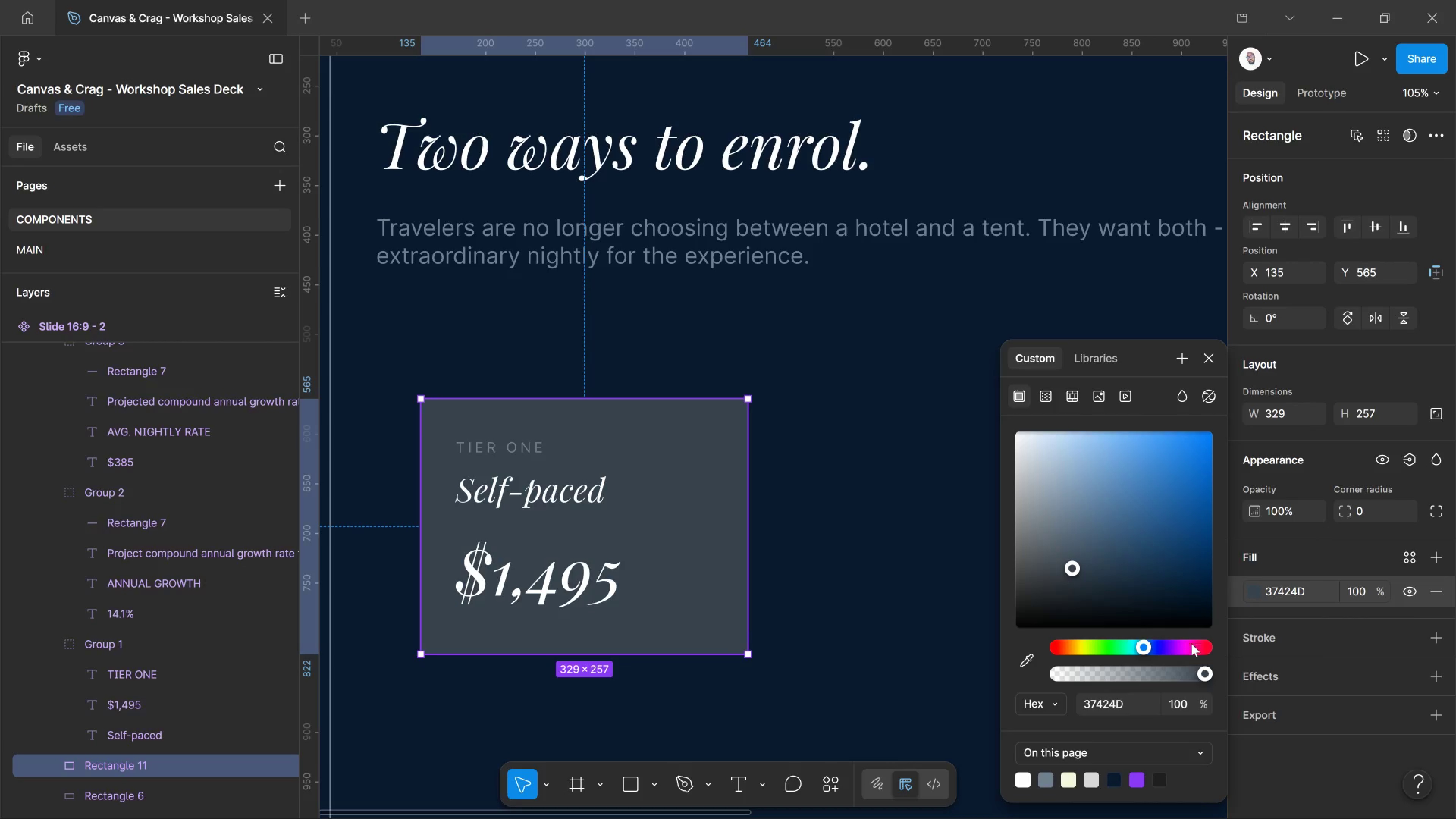 
left_click([1191, 643])
 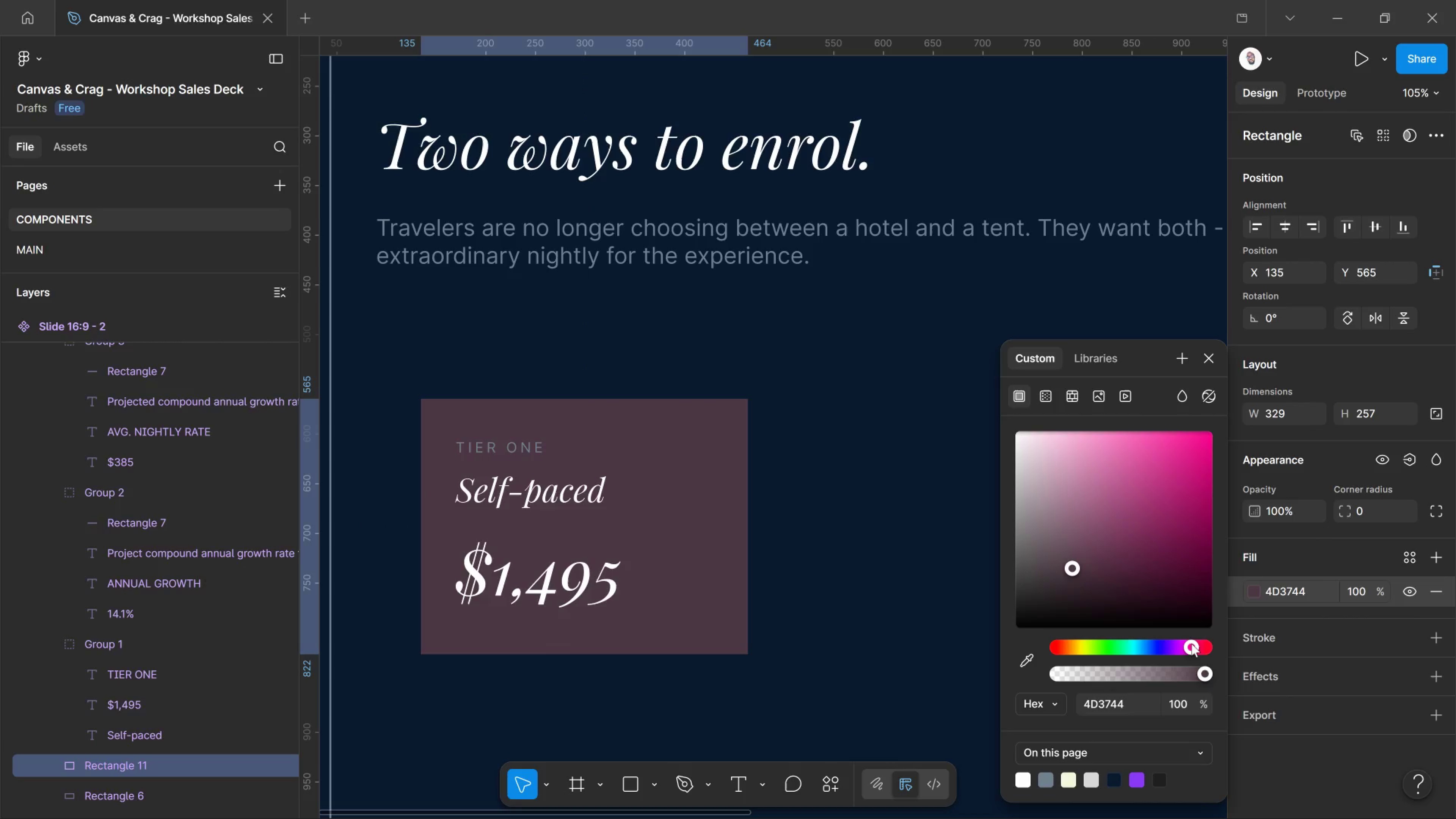 
left_click_drag(start_coordinate=[1191, 643], to_coordinate=[1232, 645])
 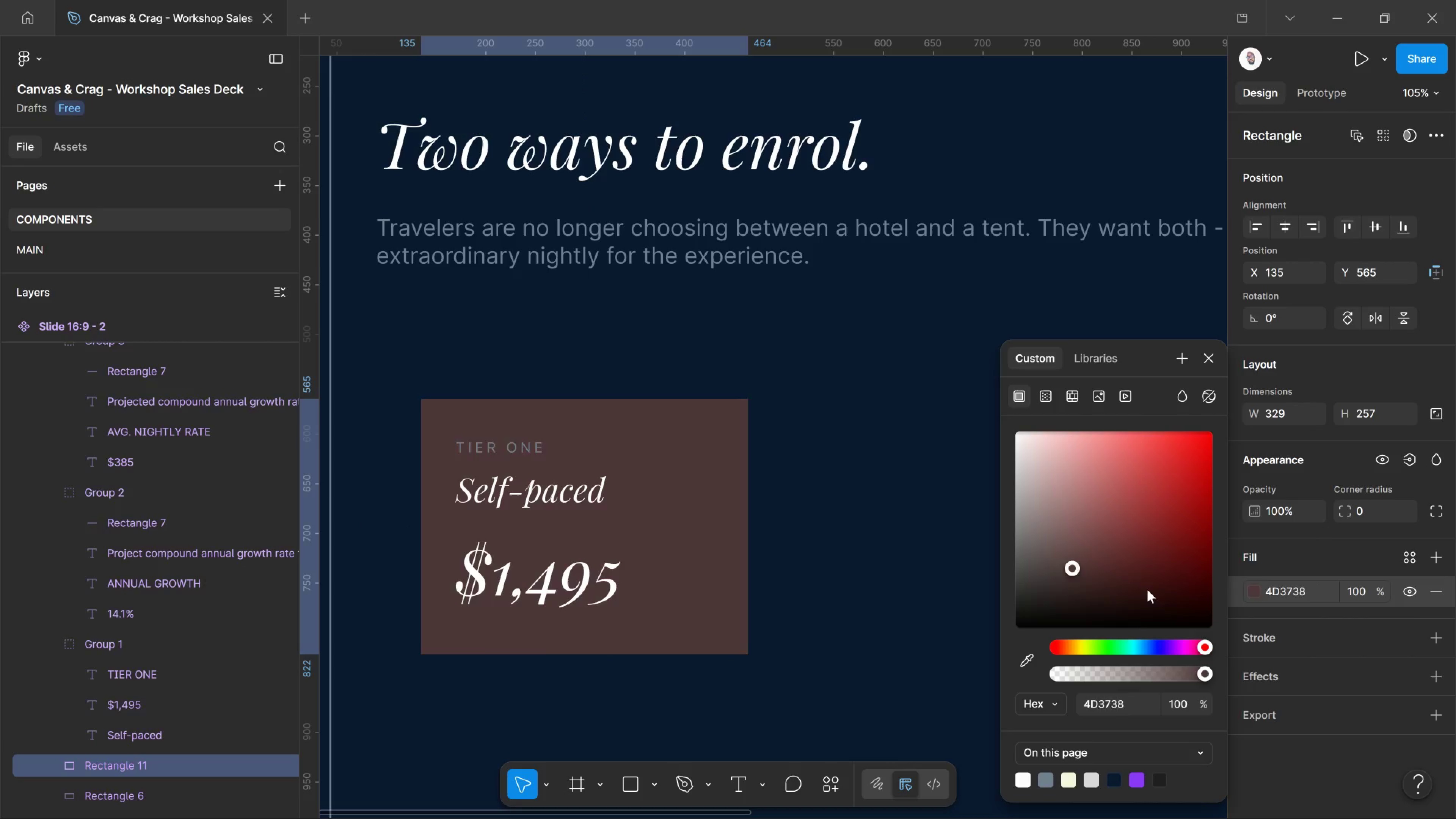 
left_click_drag(start_coordinate=[1145, 590], to_coordinate=[1147, 590])
 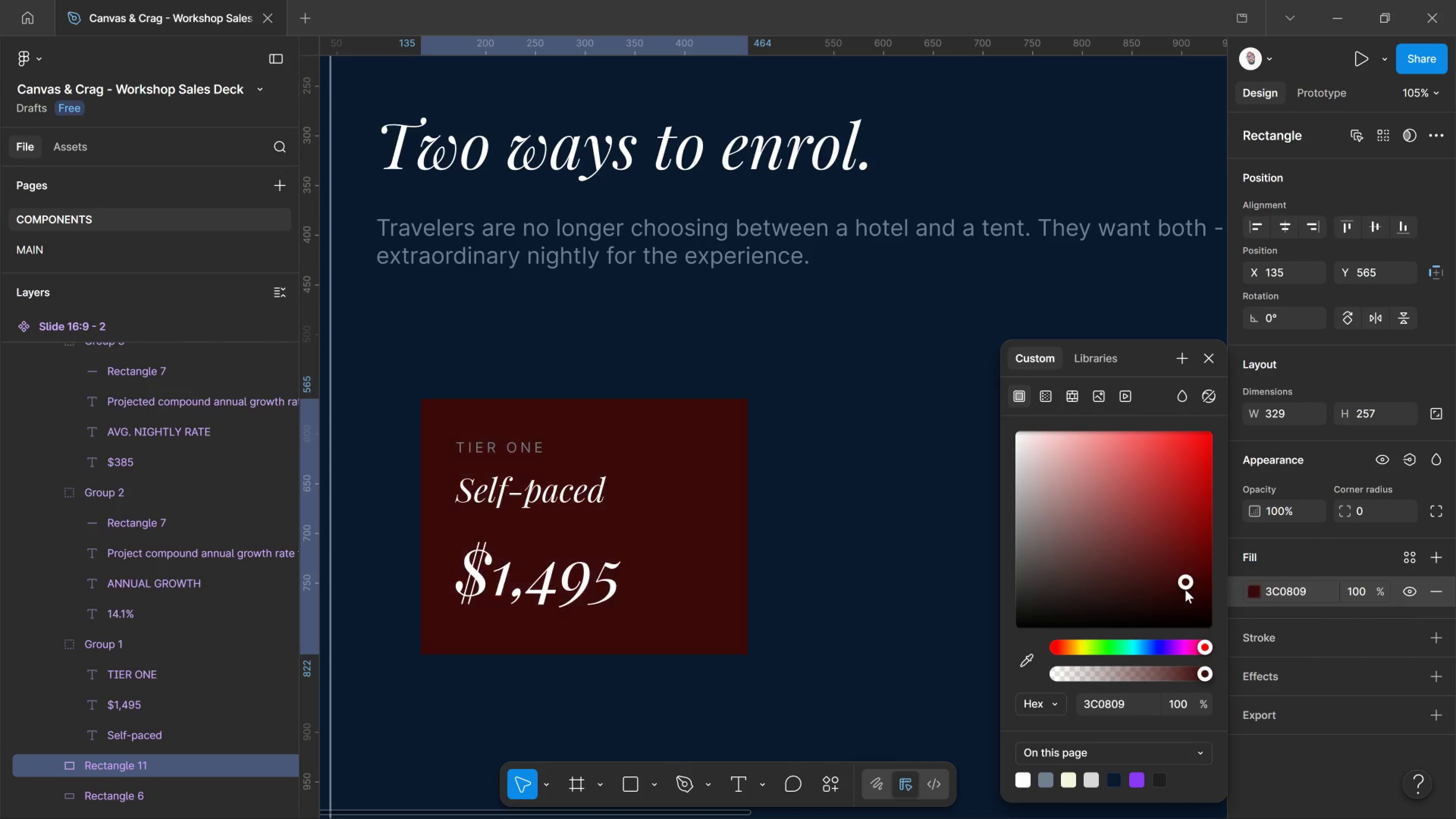 
left_click([1185, 590])
 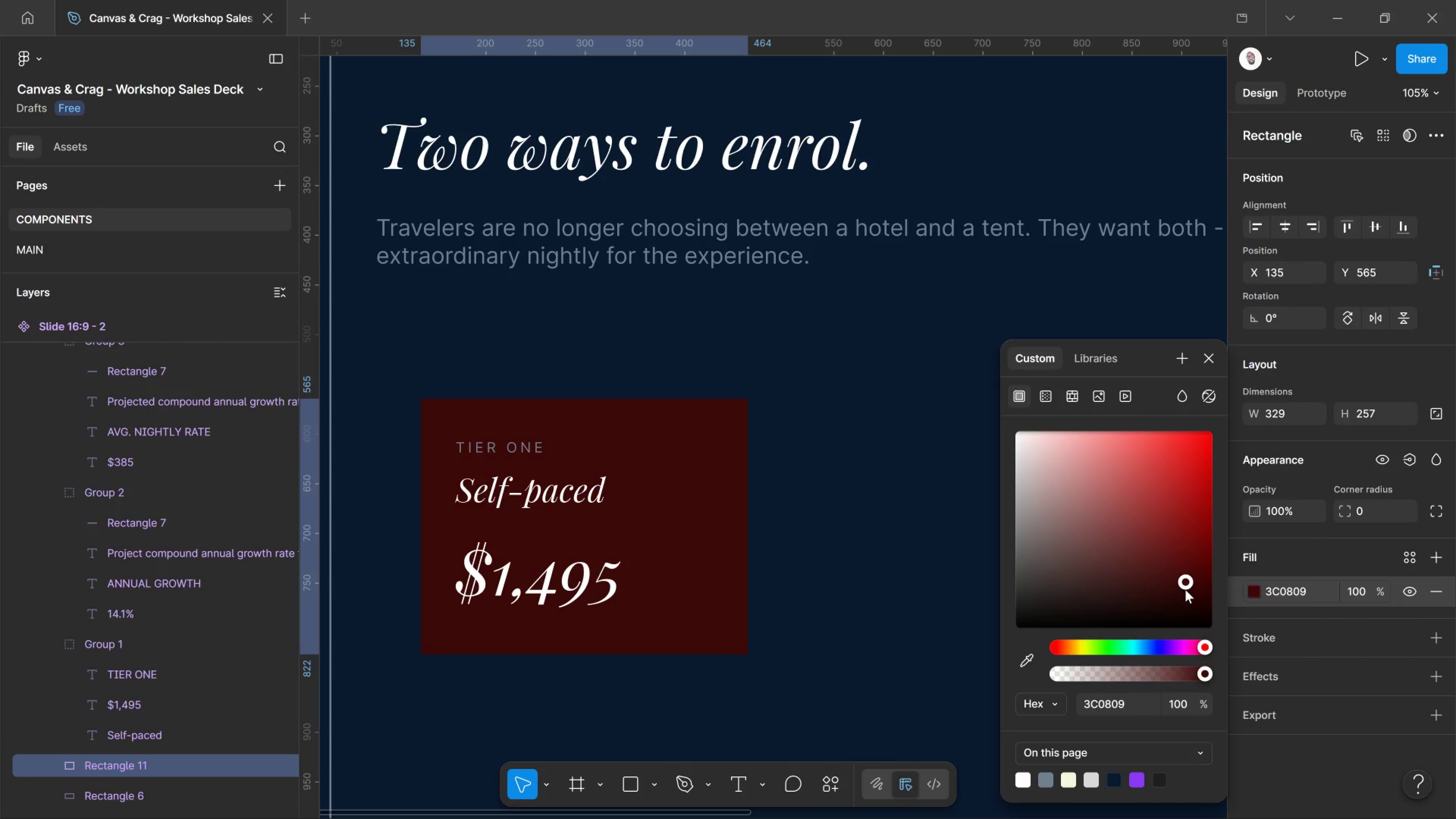 
left_click([1185, 590])
 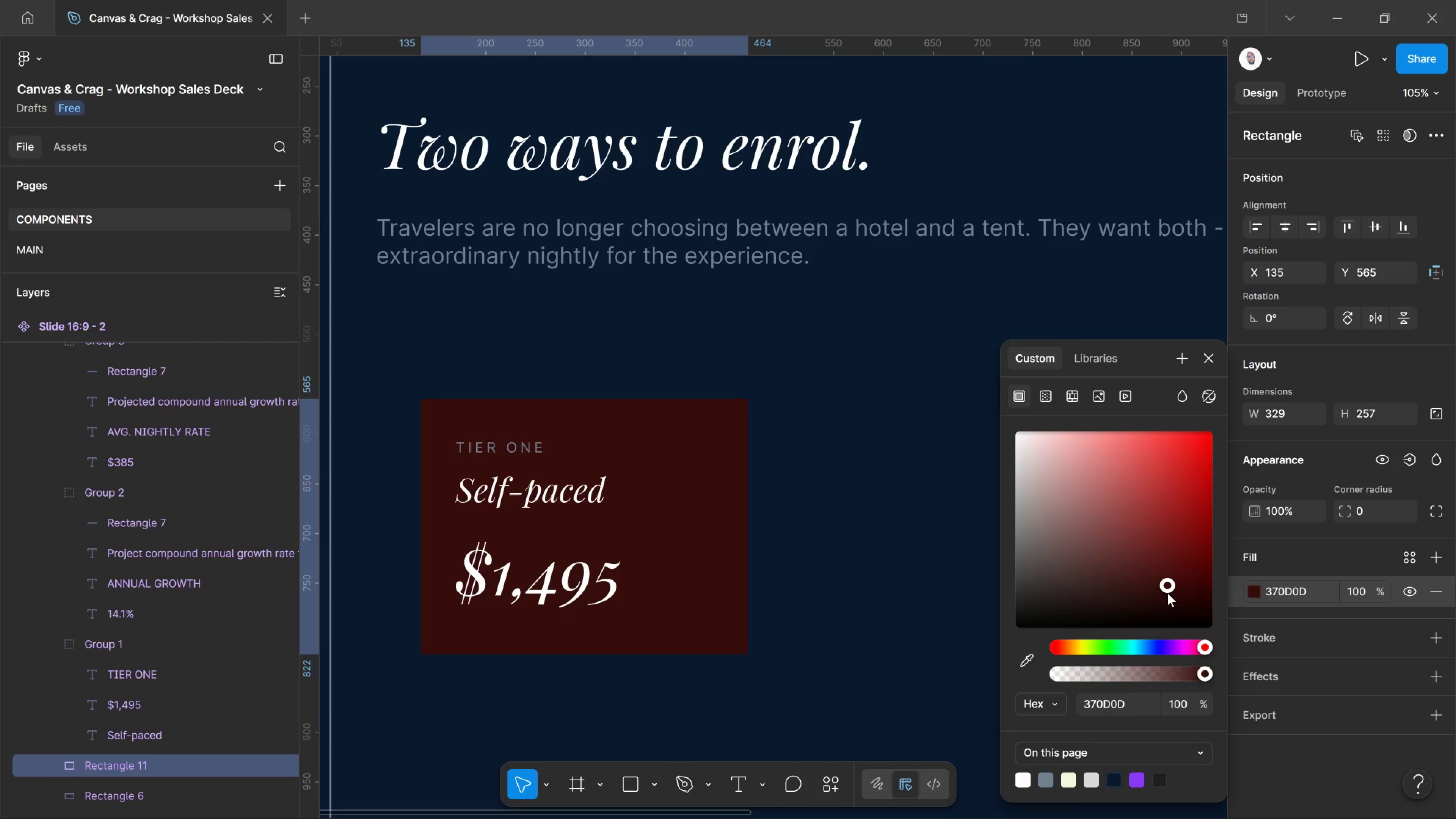 
left_click([1167, 593])
 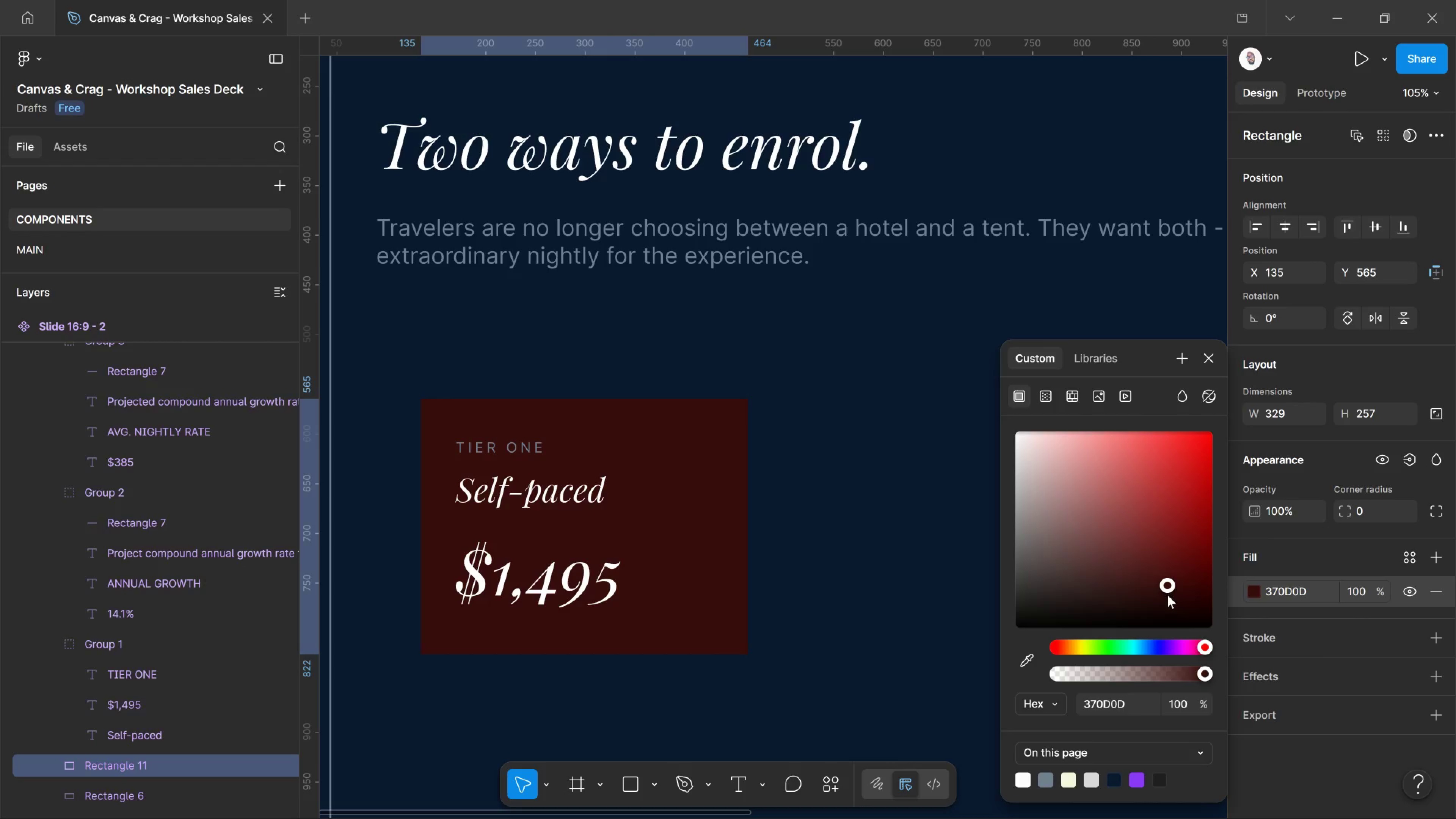 
left_click_drag(start_coordinate=[1167, 593], to_coordinate=[1166, 612])
 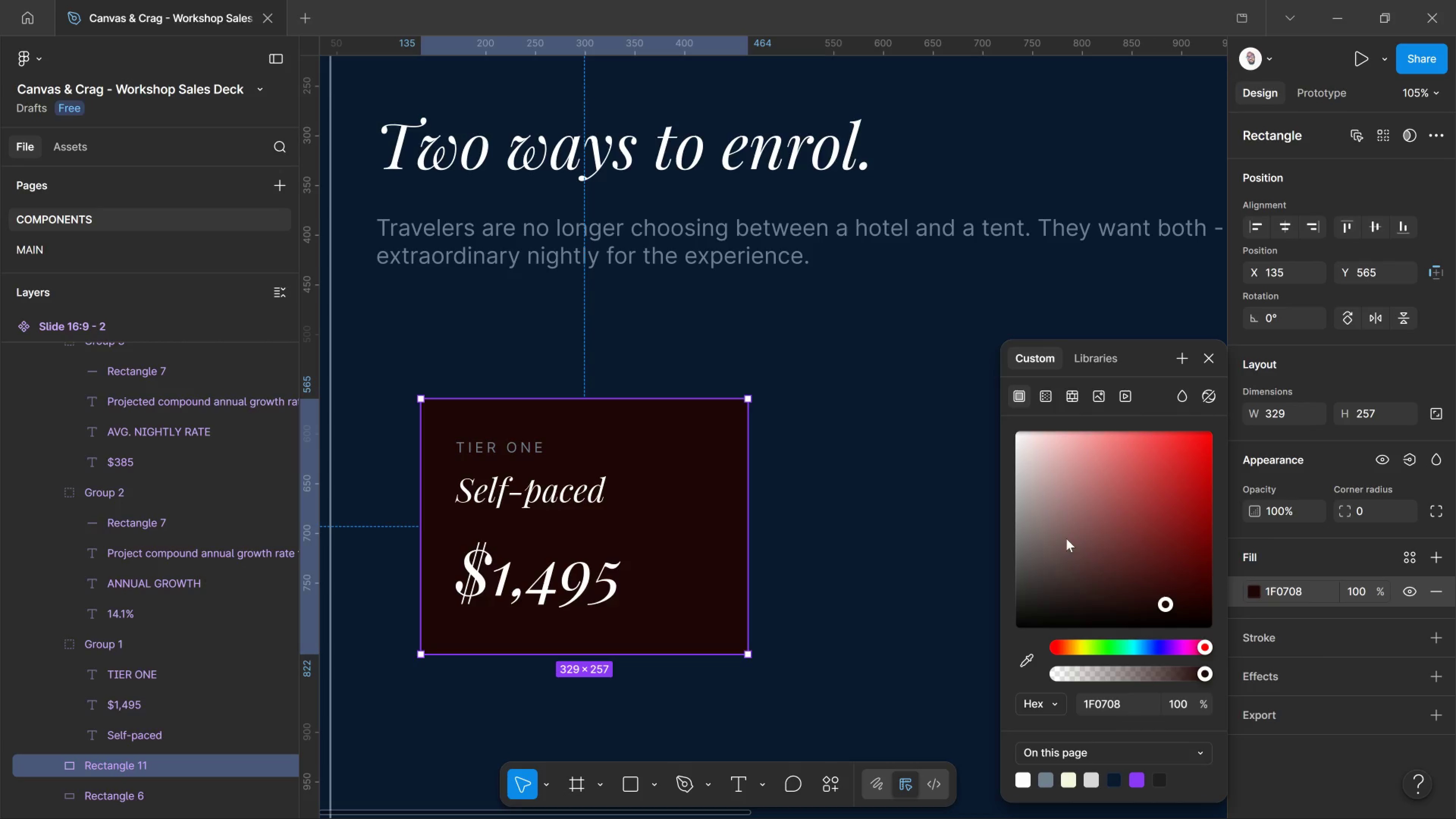 
wait(17.45)
 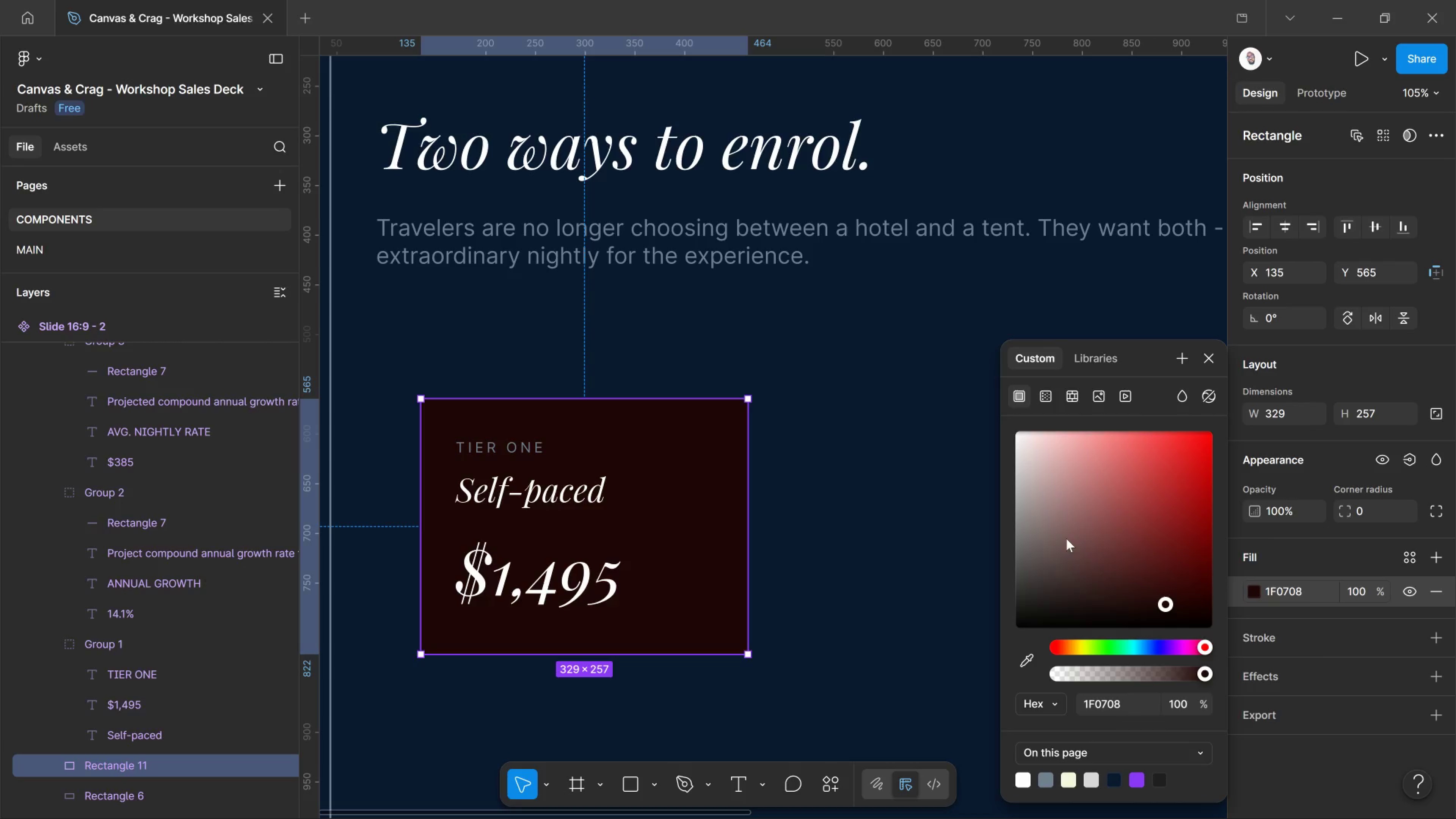 
left_click([581, 602])
 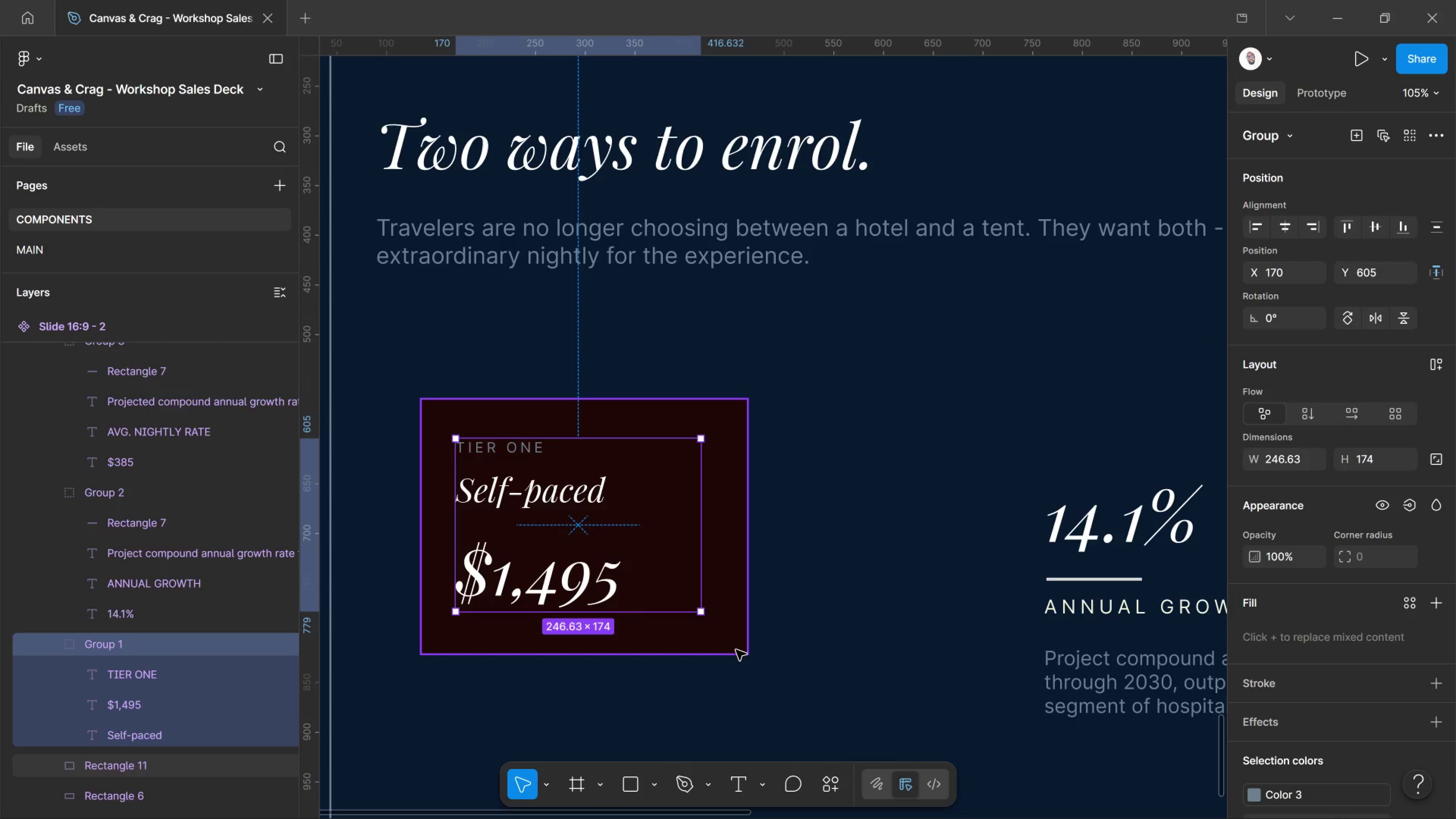 
left_click([736, 650])
 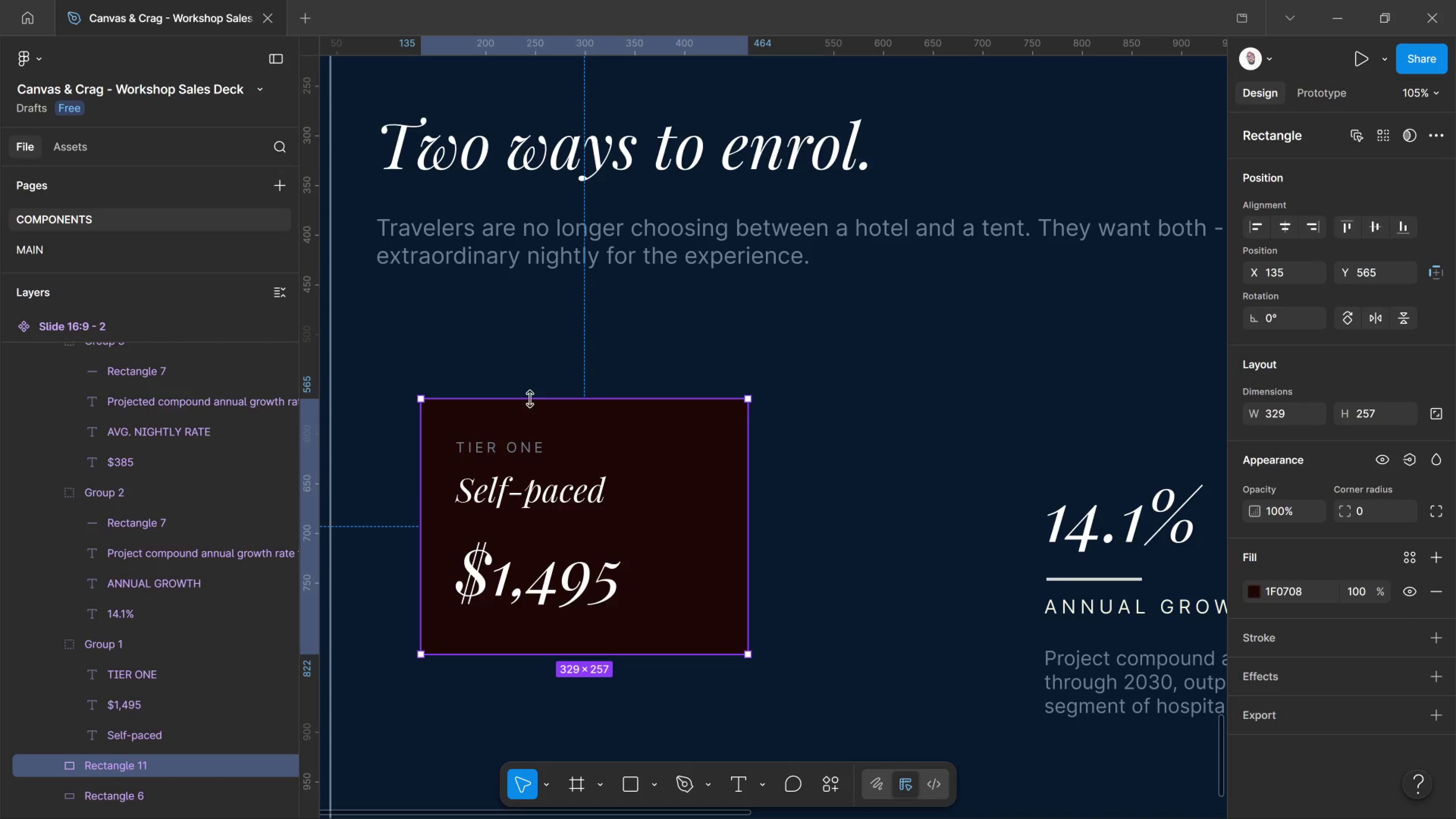 
wait(14.97)
 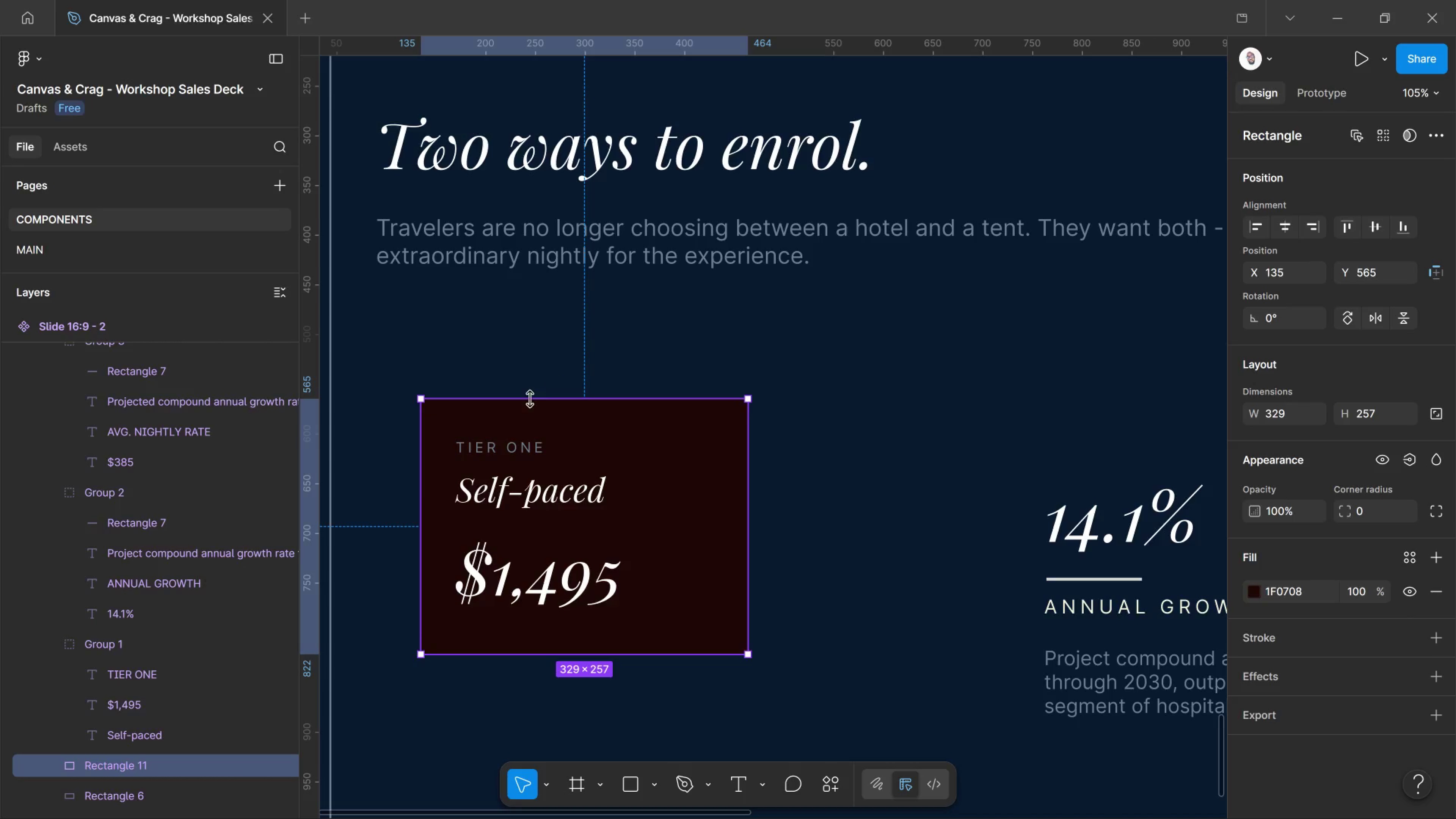 
left_click([101, 646])
 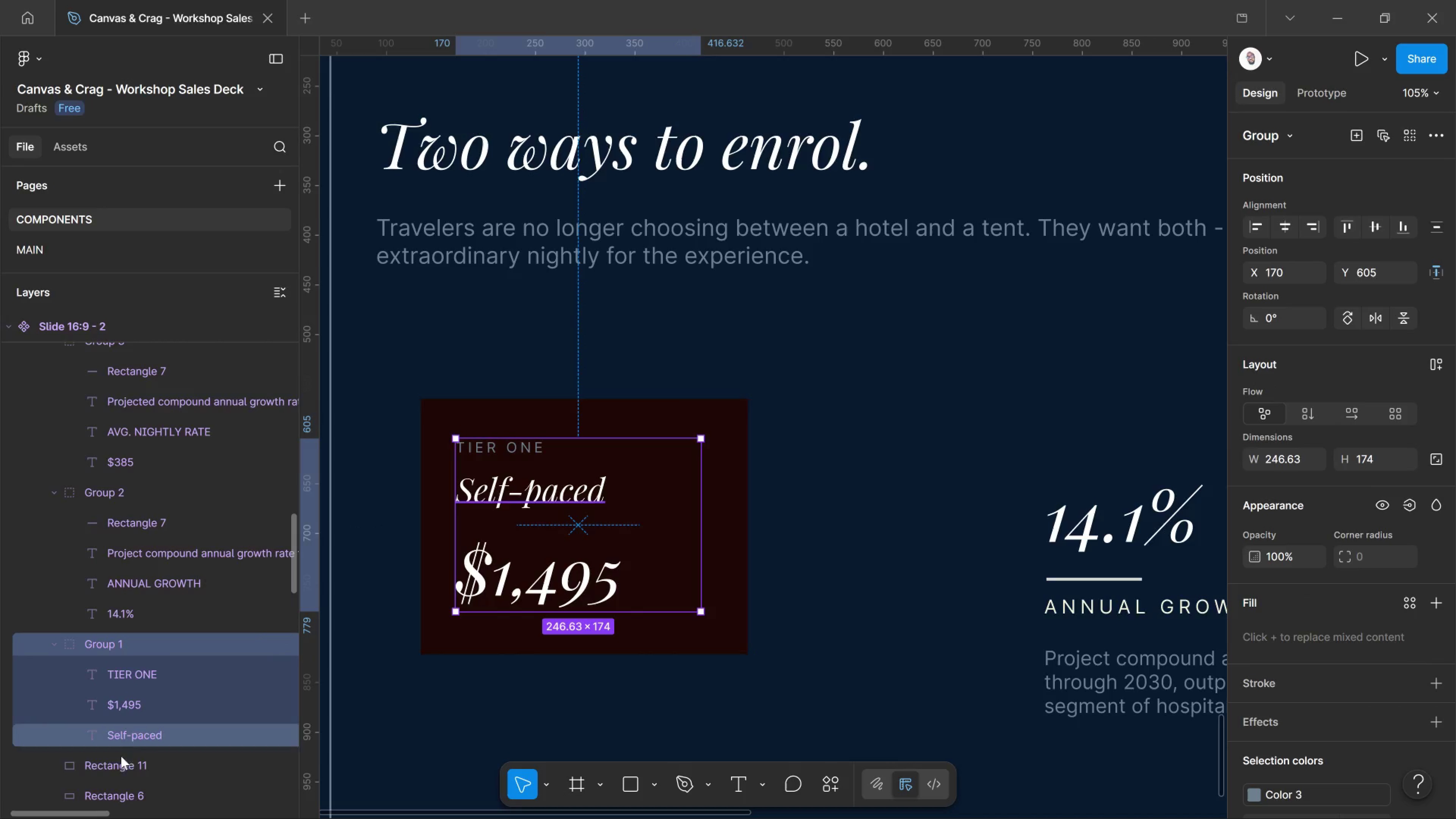 
left_click_drag(start_coordinate=[115, 773], to_coordinate=[149, 749])
 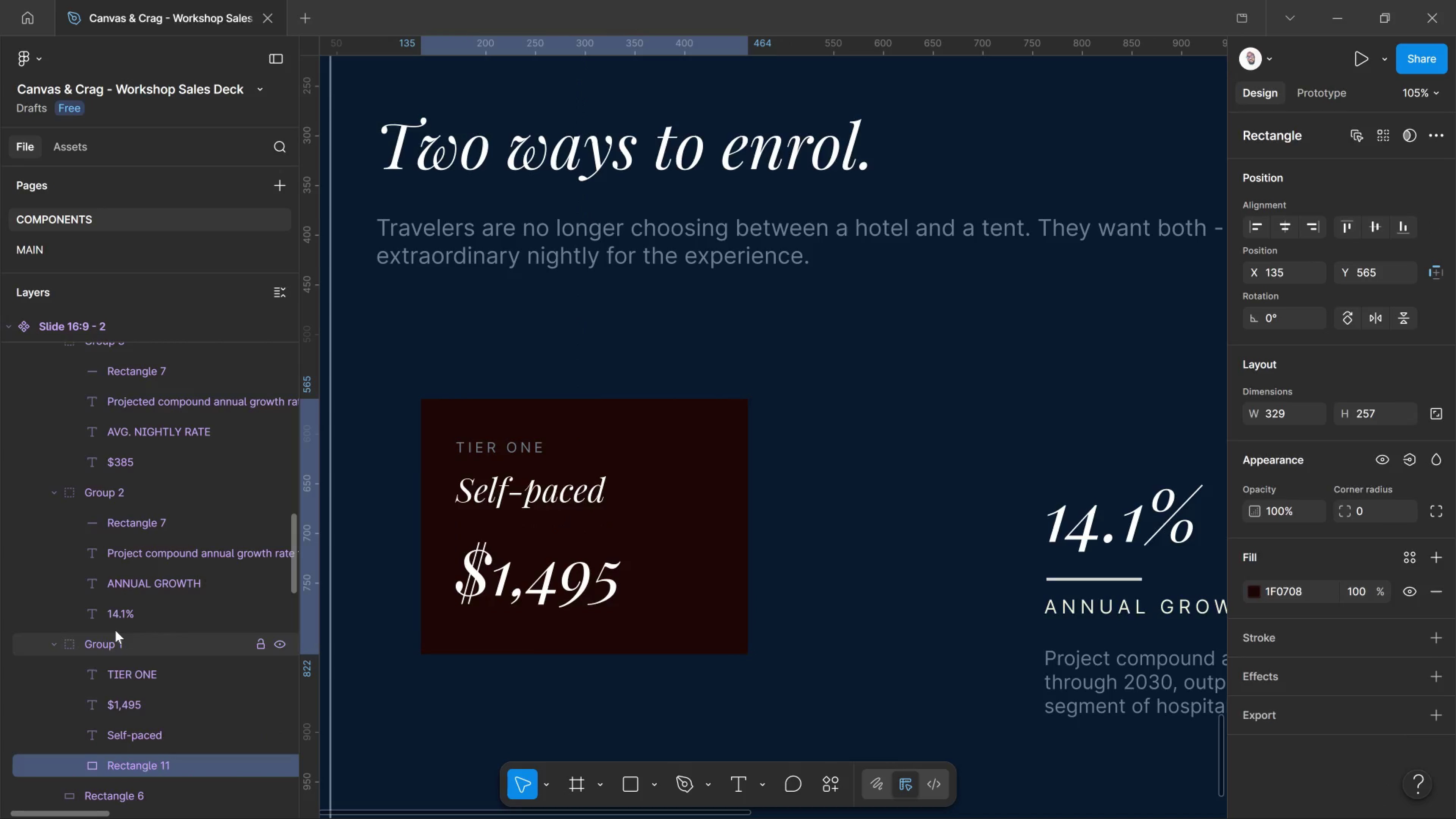 
left_click([115, 630])
 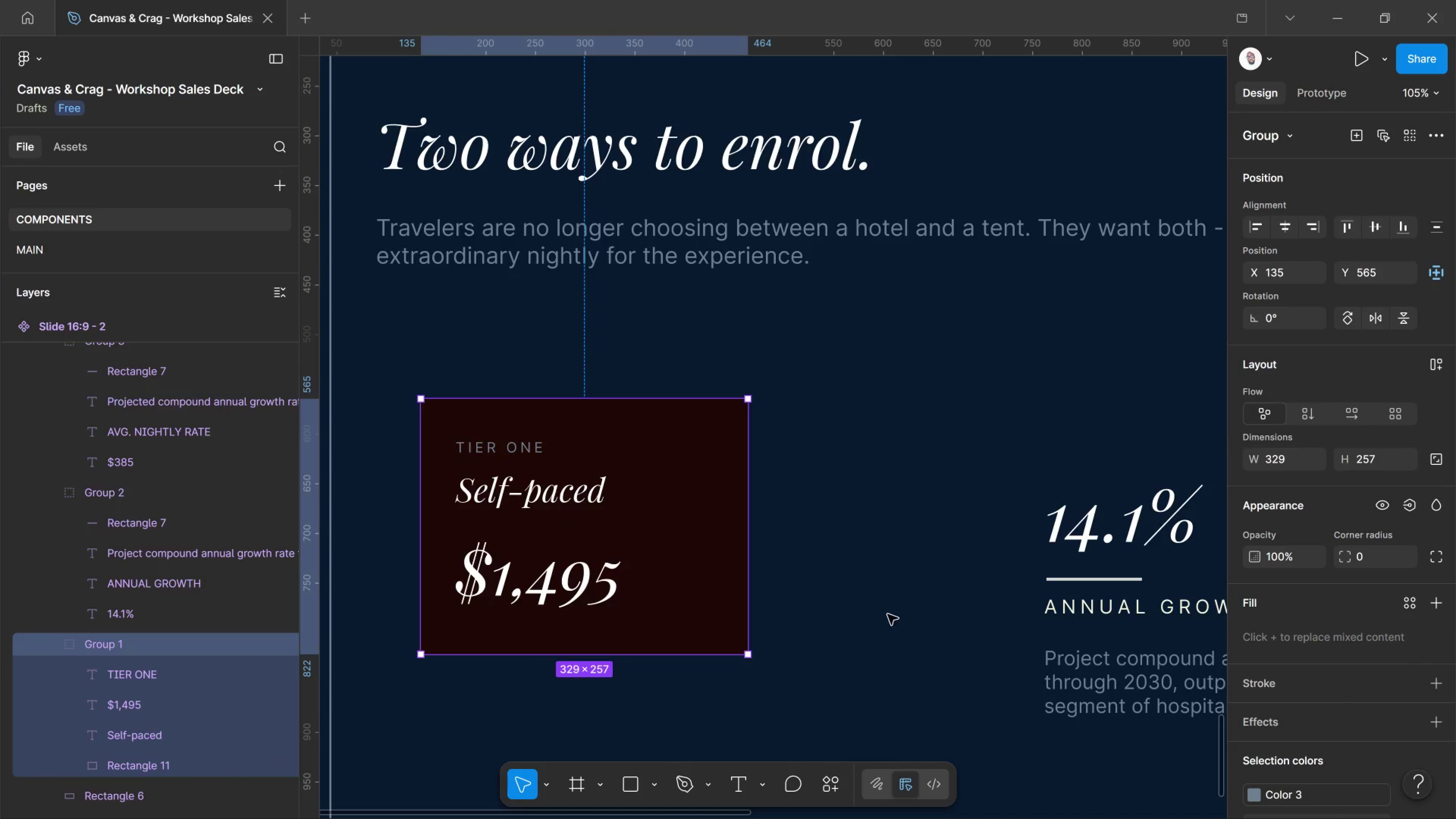 
hold_key(key=ControlLeft, duration=0.54)
scroll: coordinate [897, 617], scroll_direction: down, amount: 5.0
 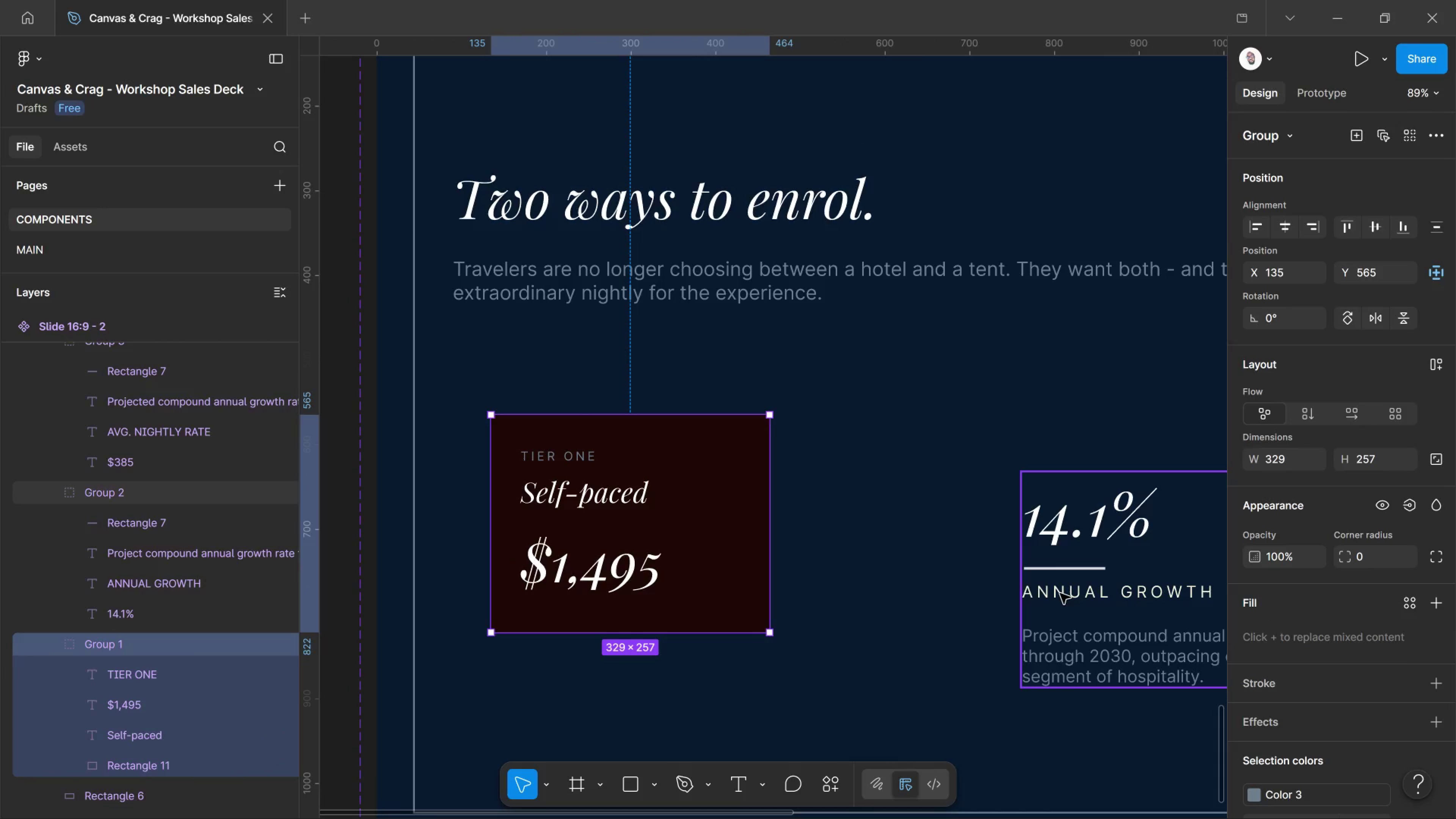 
left_click([1060, 593])
 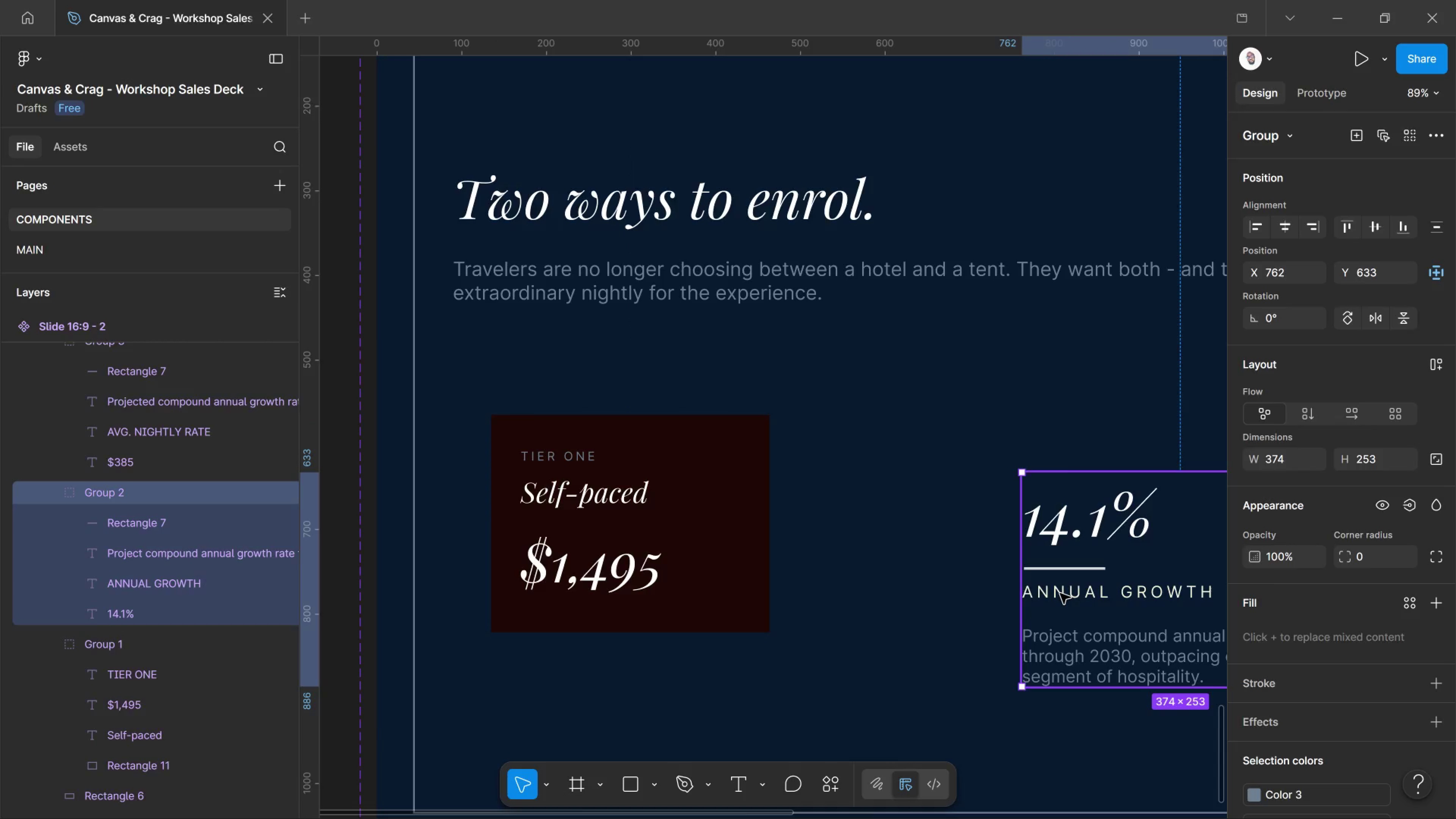 
key(Delete)
 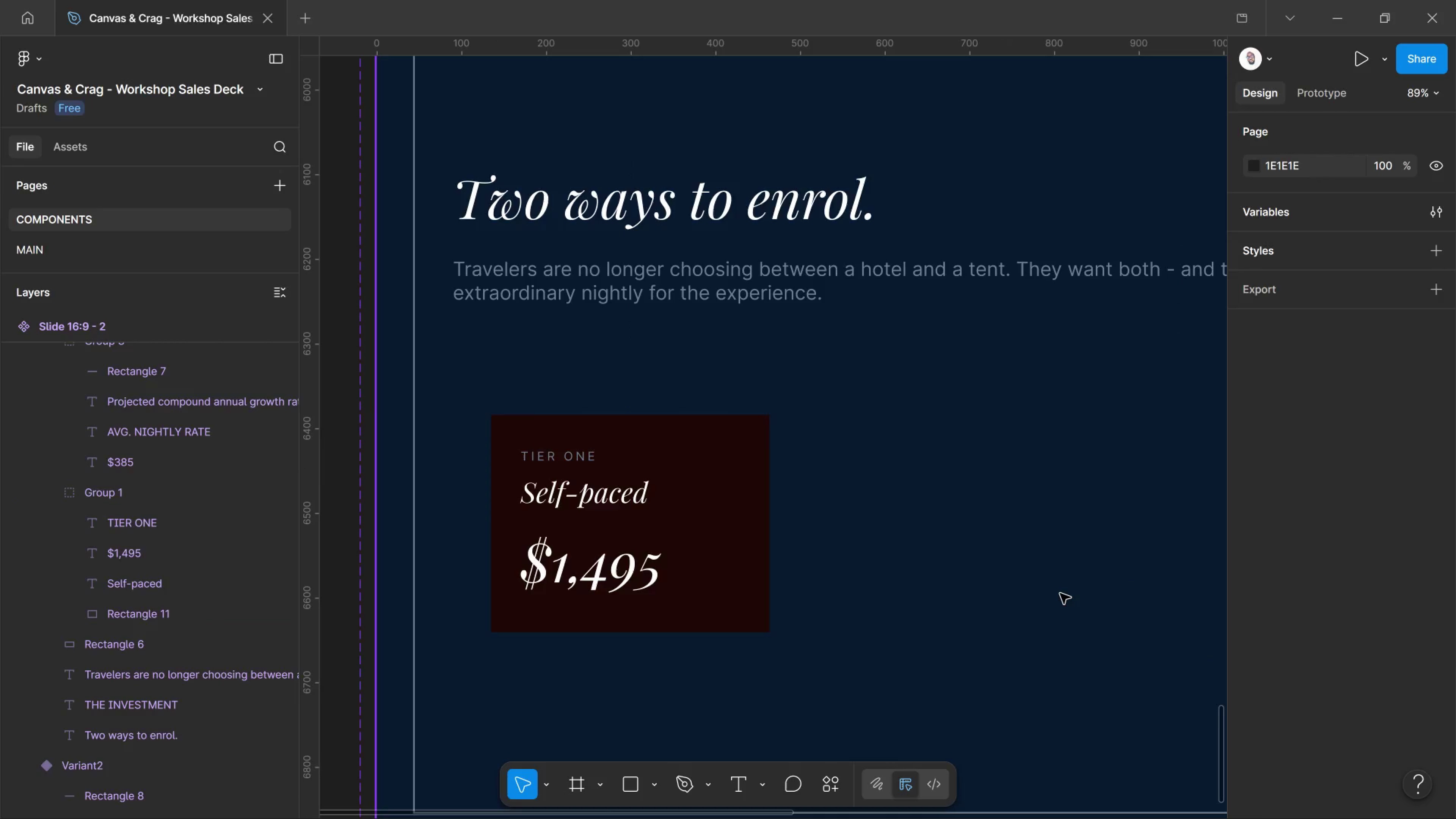 
hold_key(key=ControlLeft, duration=0.62)
 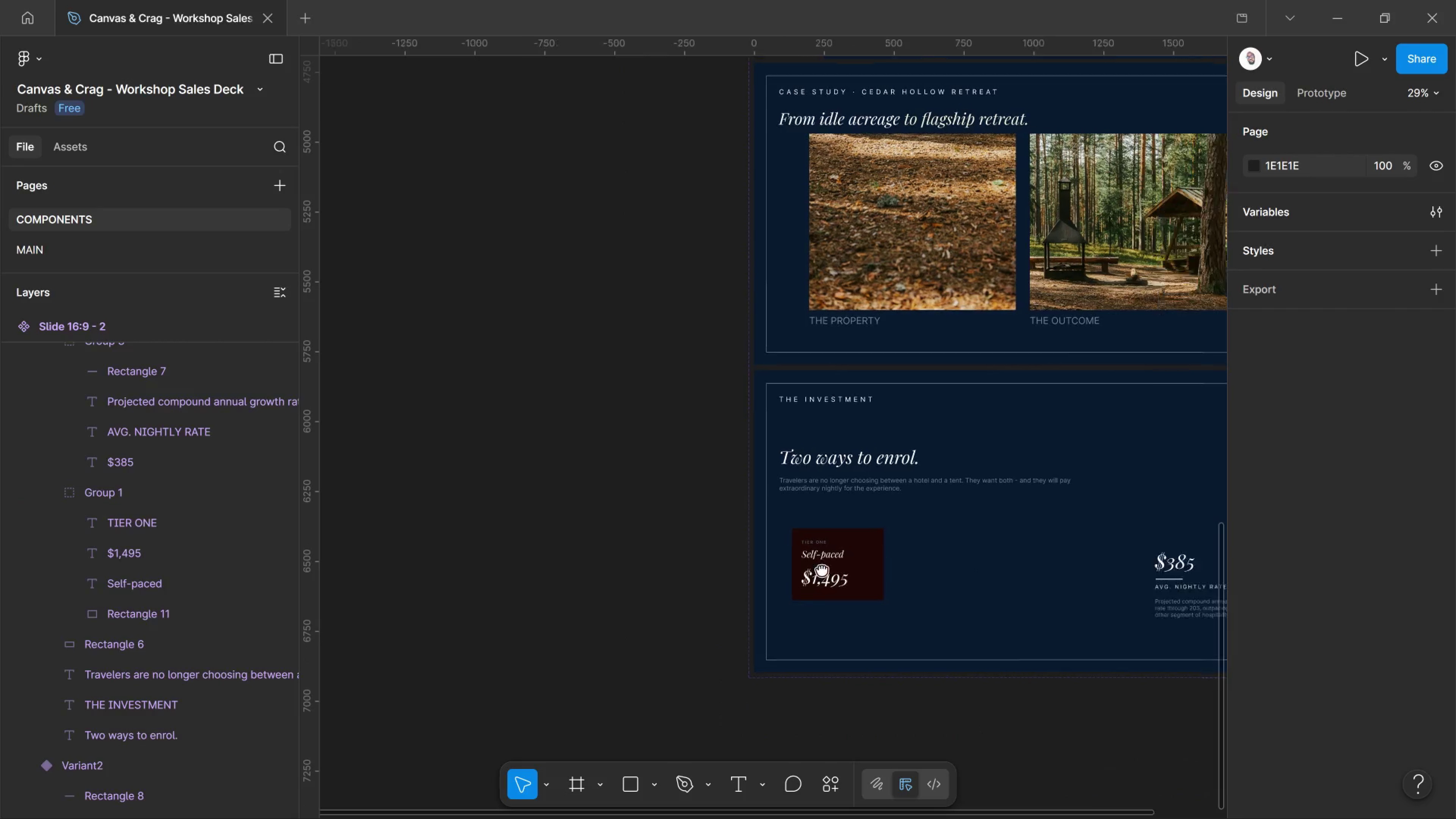 
hold_key(key=Space, duration=0.73)
 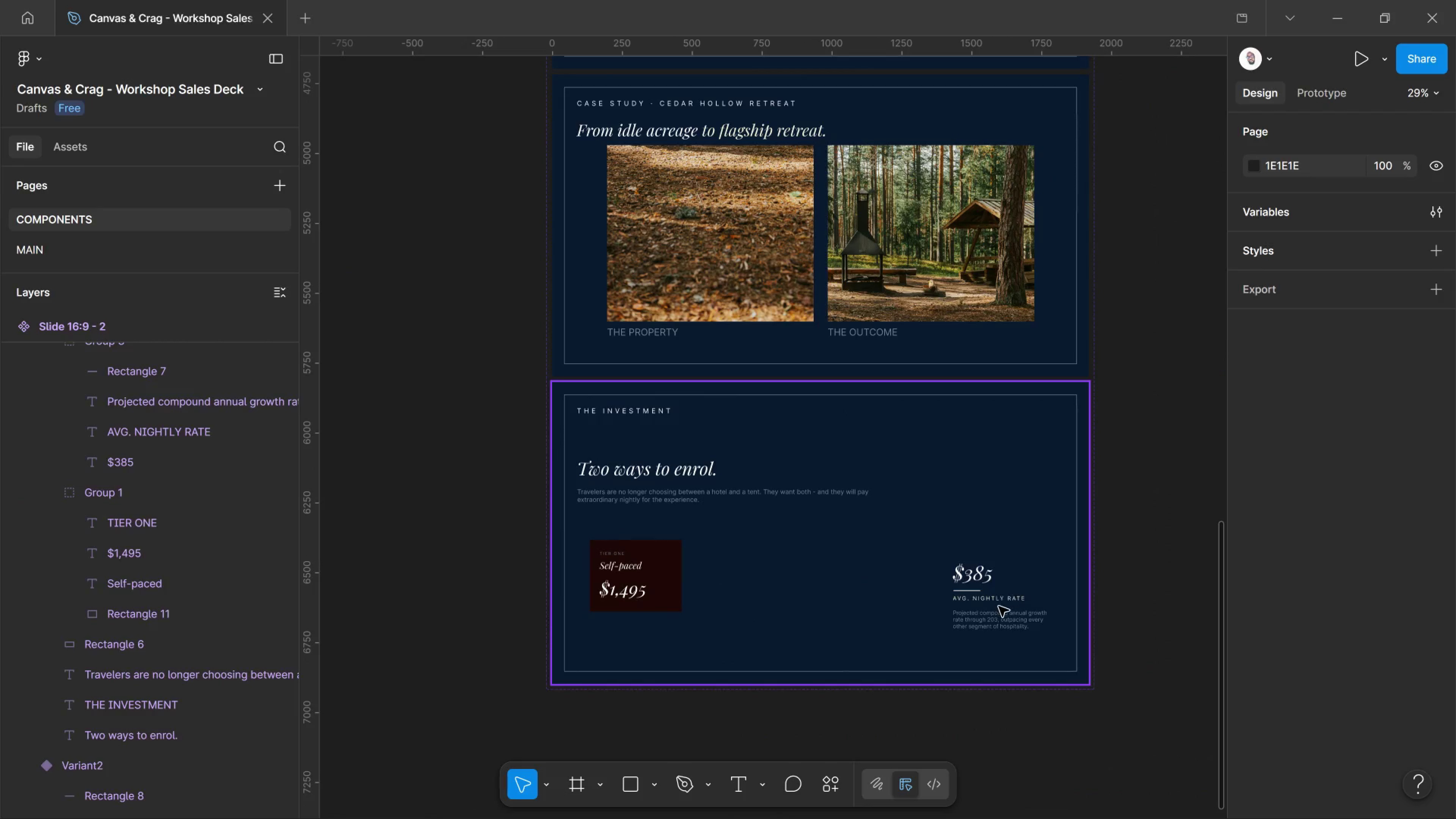 
scroll: coordinate [1032, 584], scroll_direction: down, amount: 9.0
 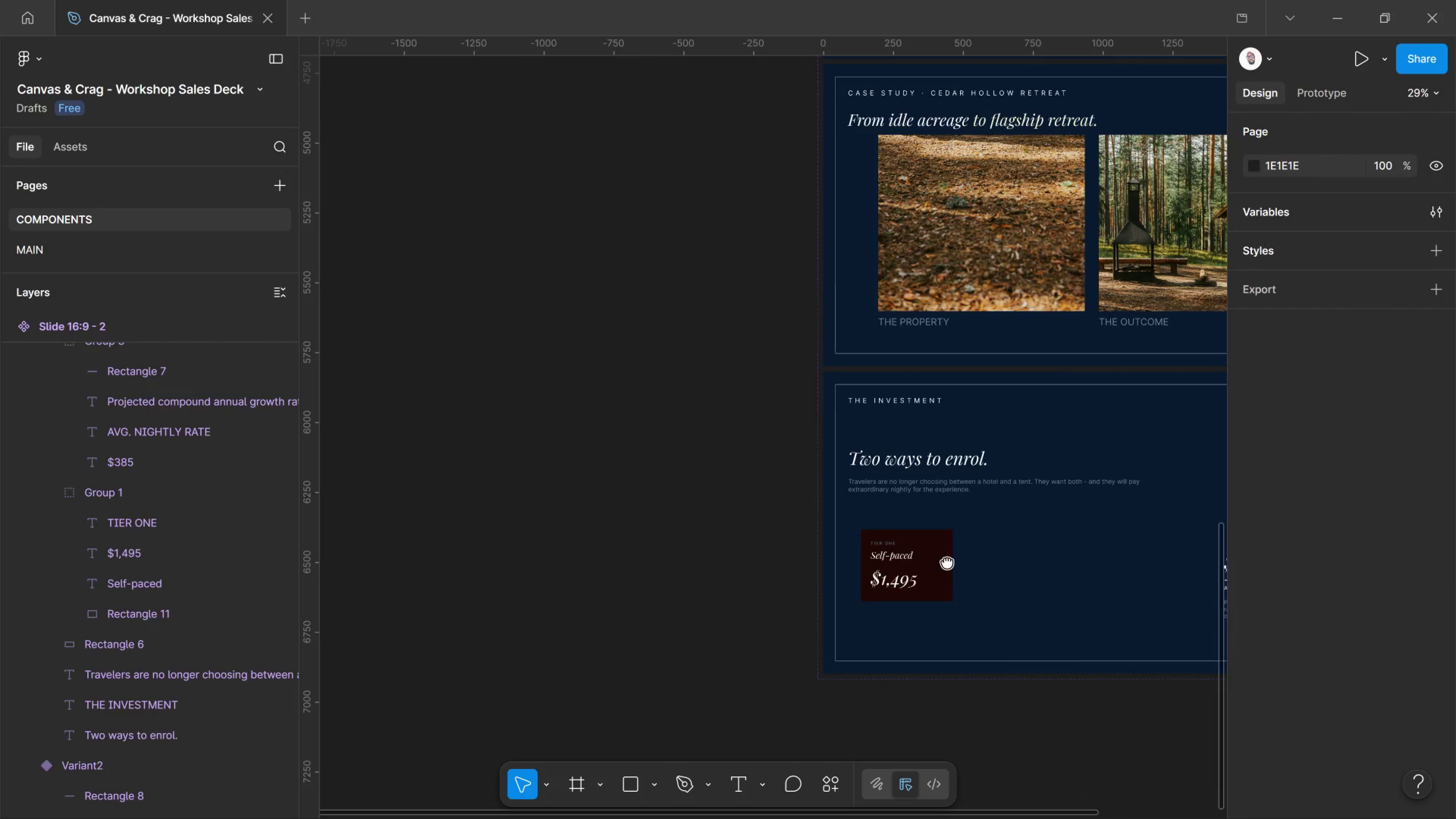 
left_click_drag(start_coordinate=[1040, 566], to_coordinate=[769, 576])
 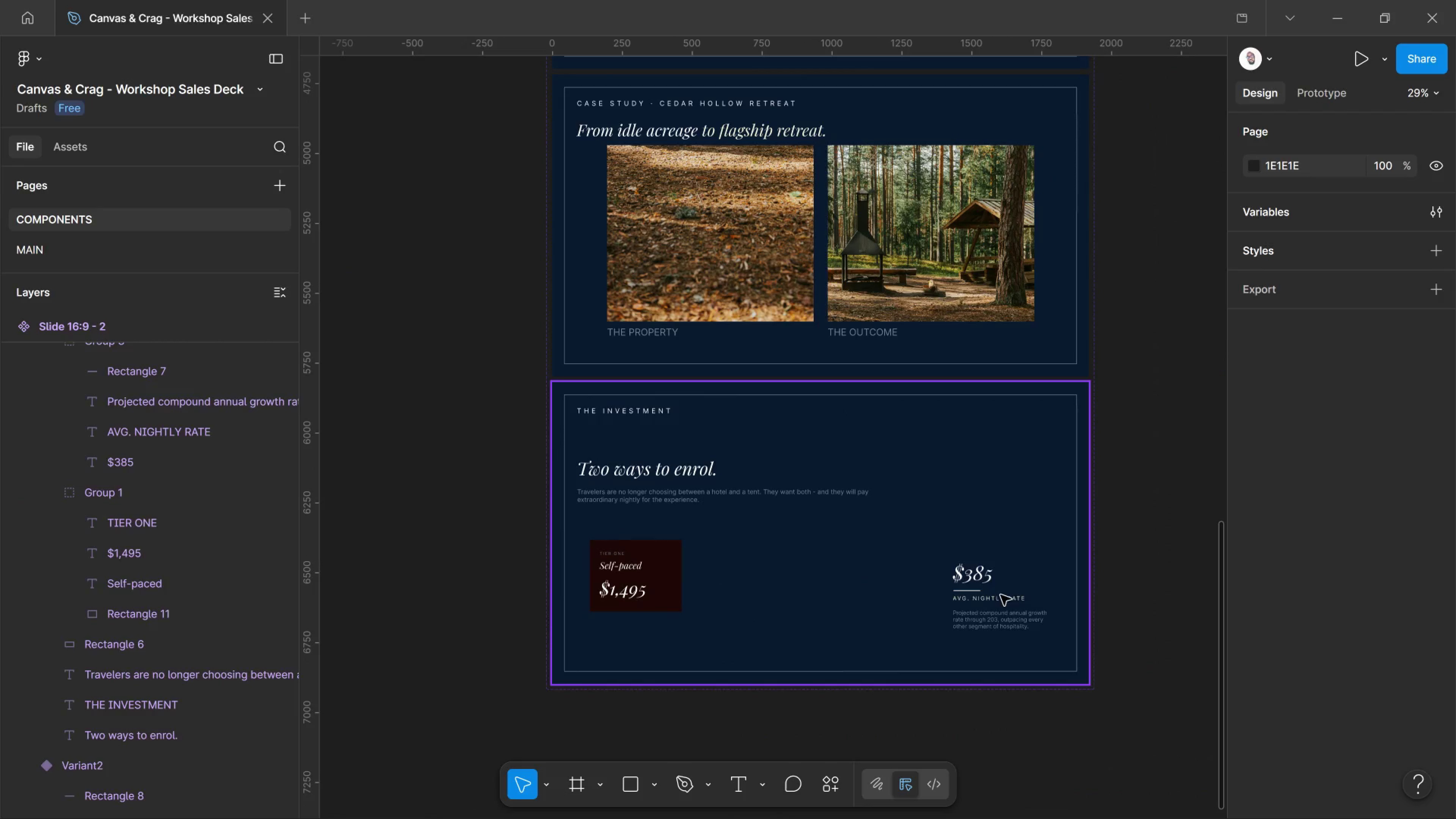 
hold_key(key=ControlLeft, duration=1.02)
 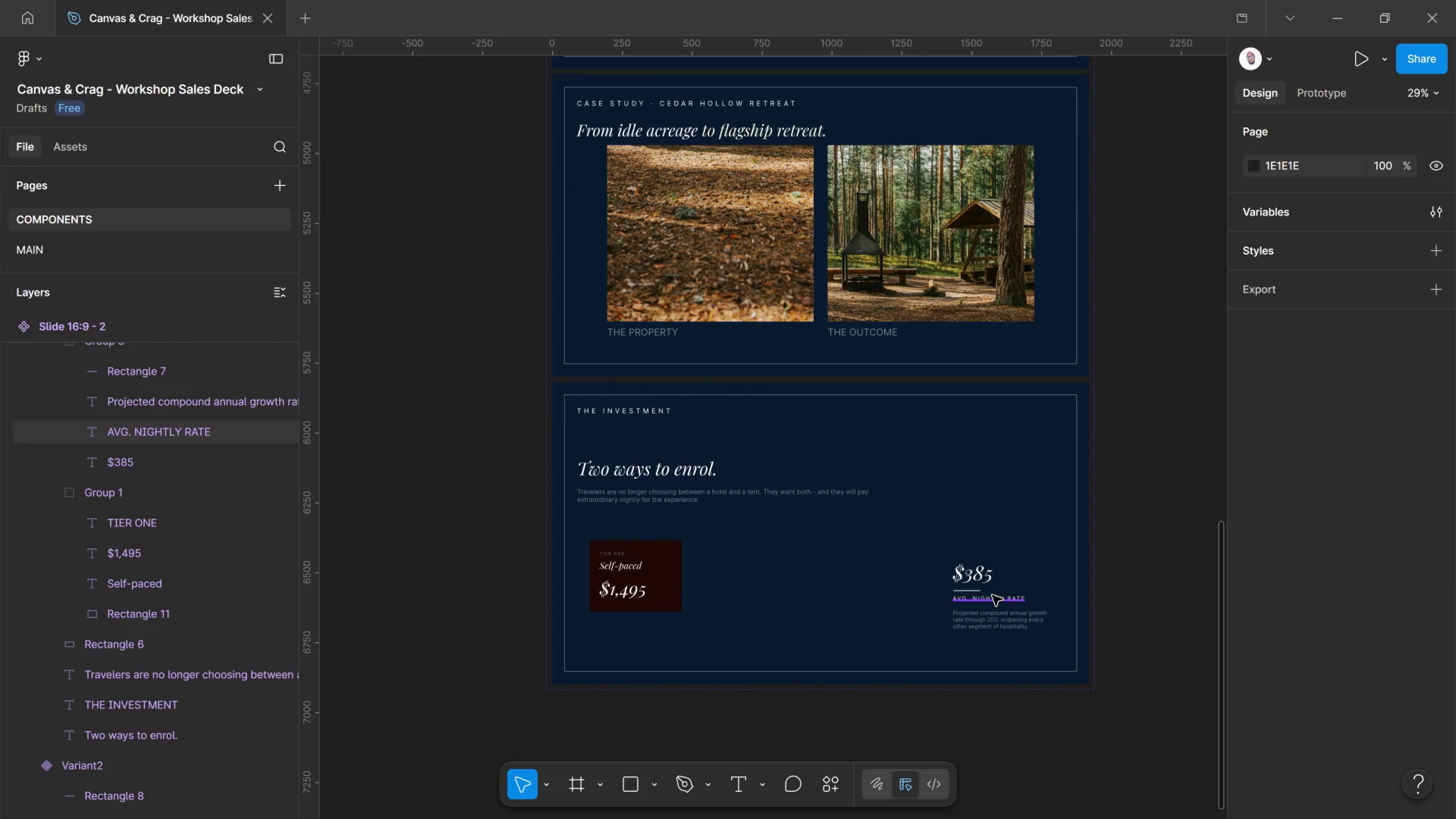 
hold_key(key=ControlLeft, duration=0.83)
left_click([992, 595])
 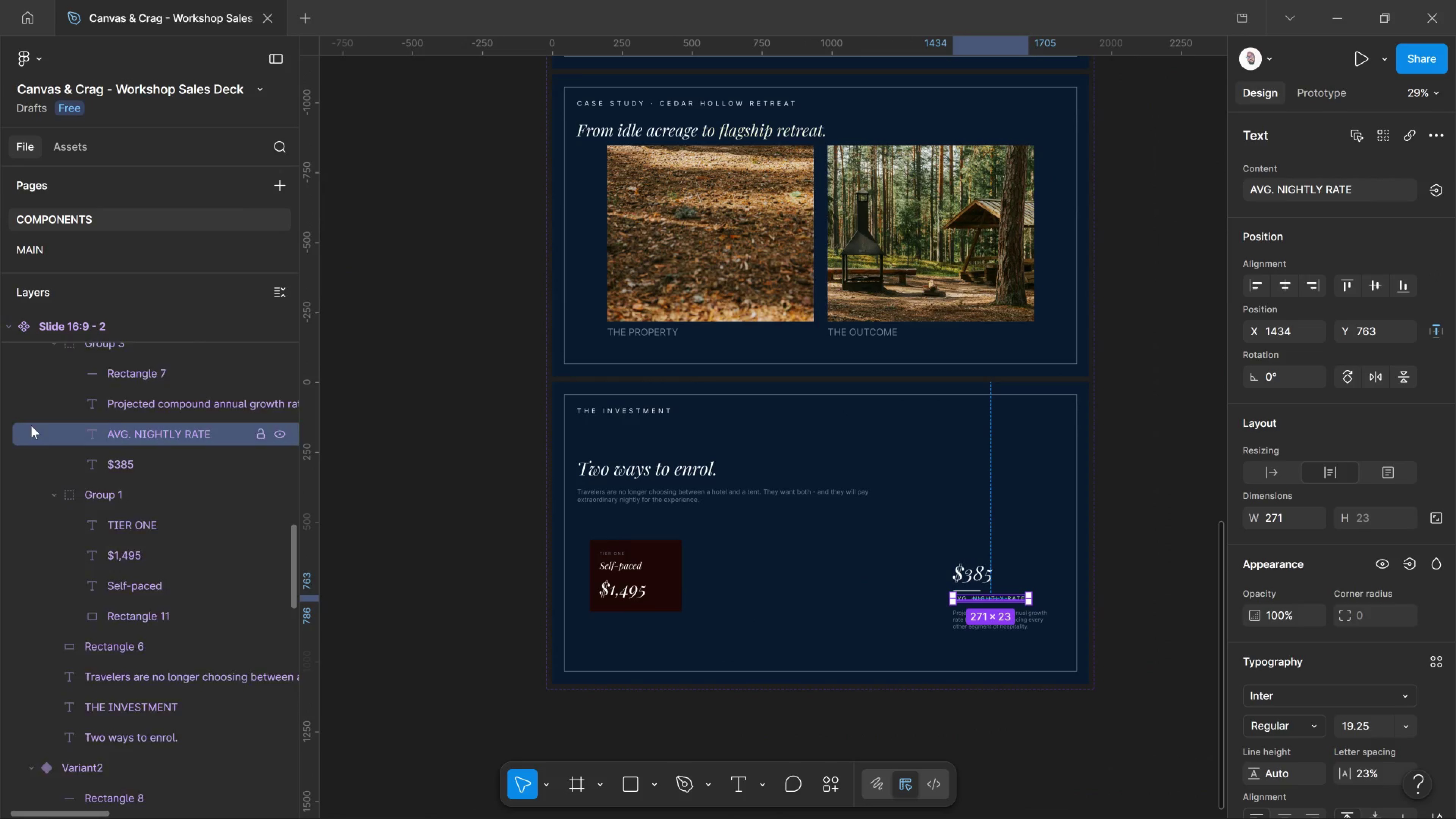 
scroll: coordinate [35, 425], scroll_direction: up, amount: 2.0
 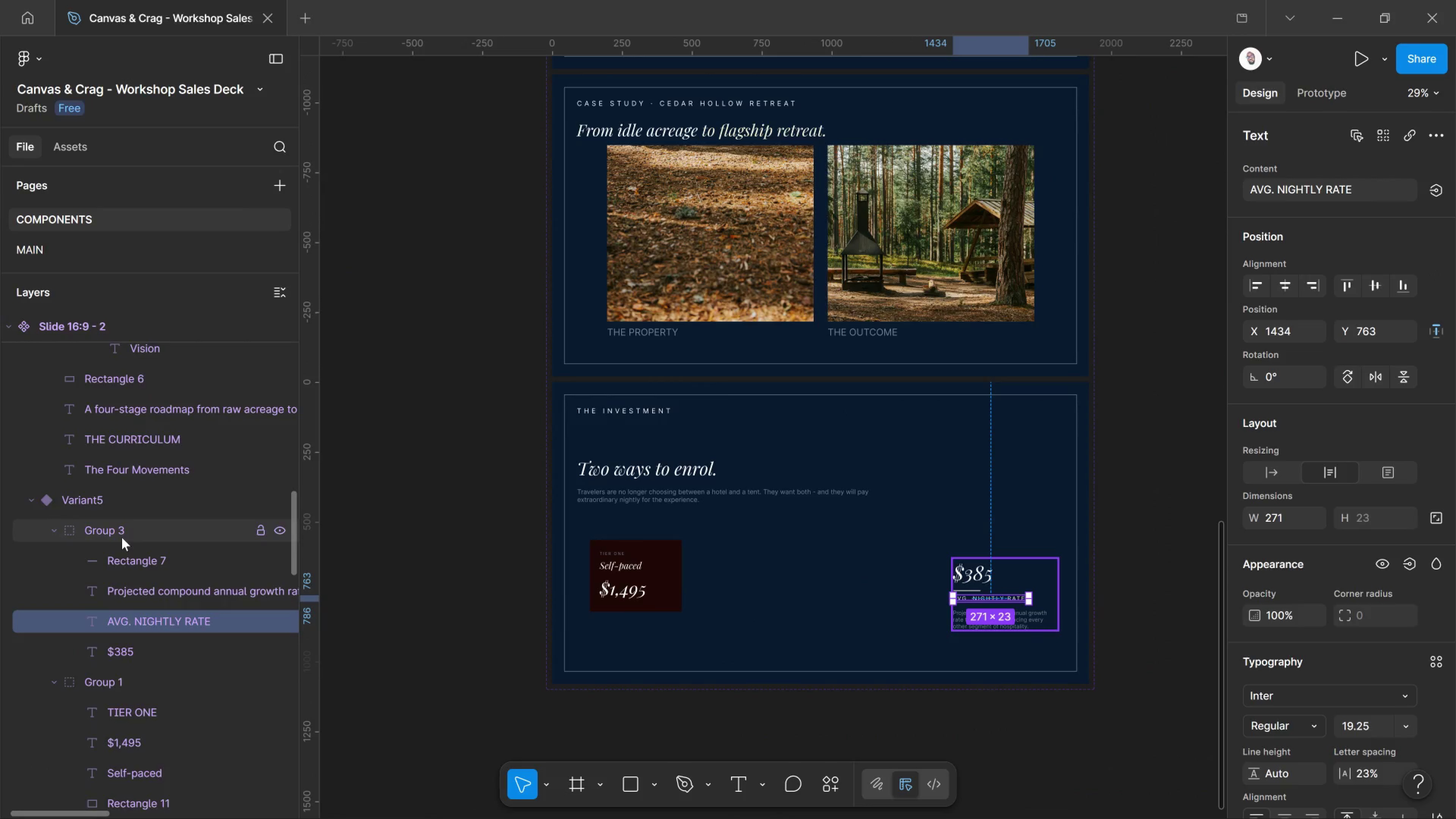 
left_click([122, 537])
 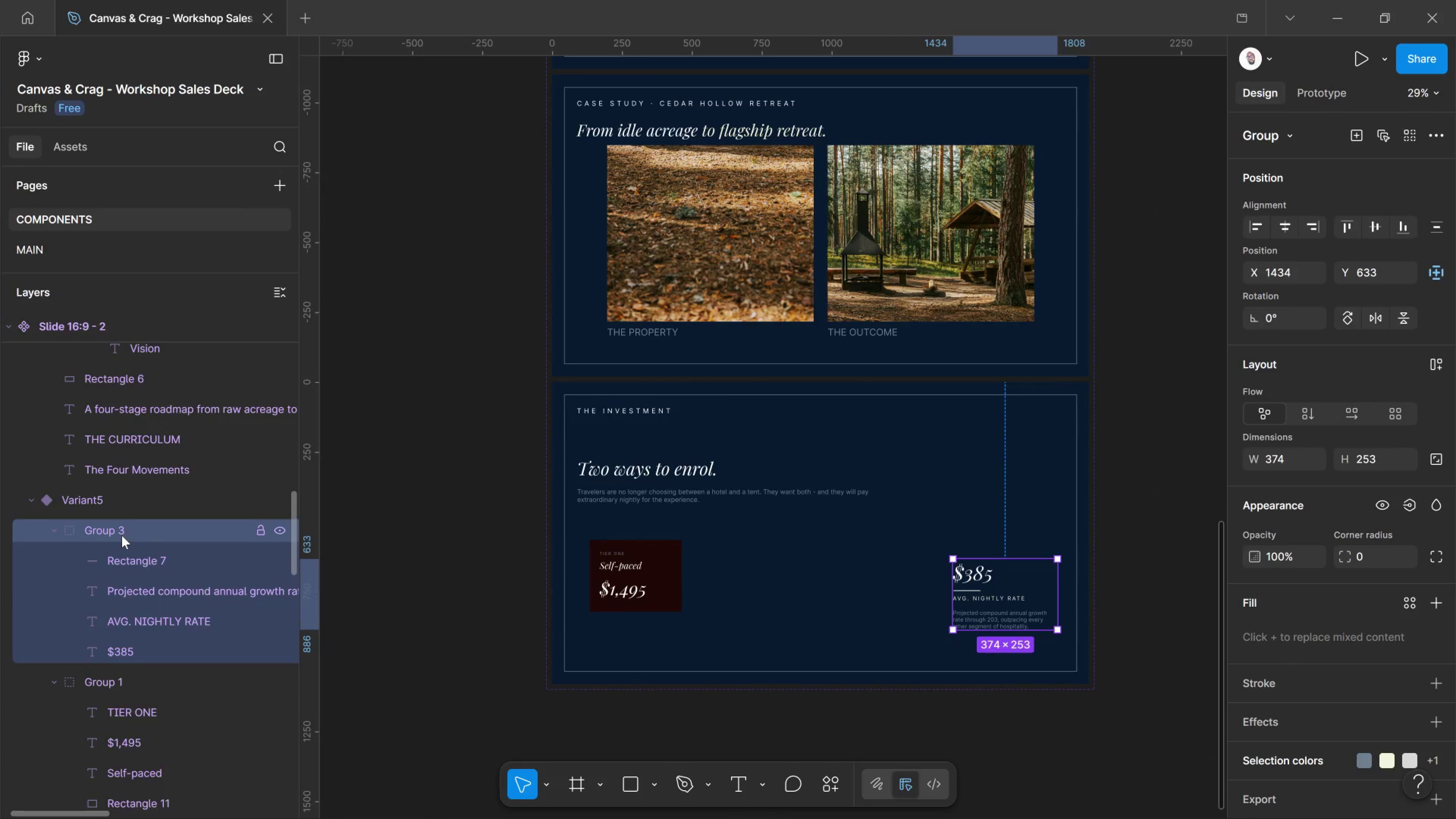 
key(Delete)
 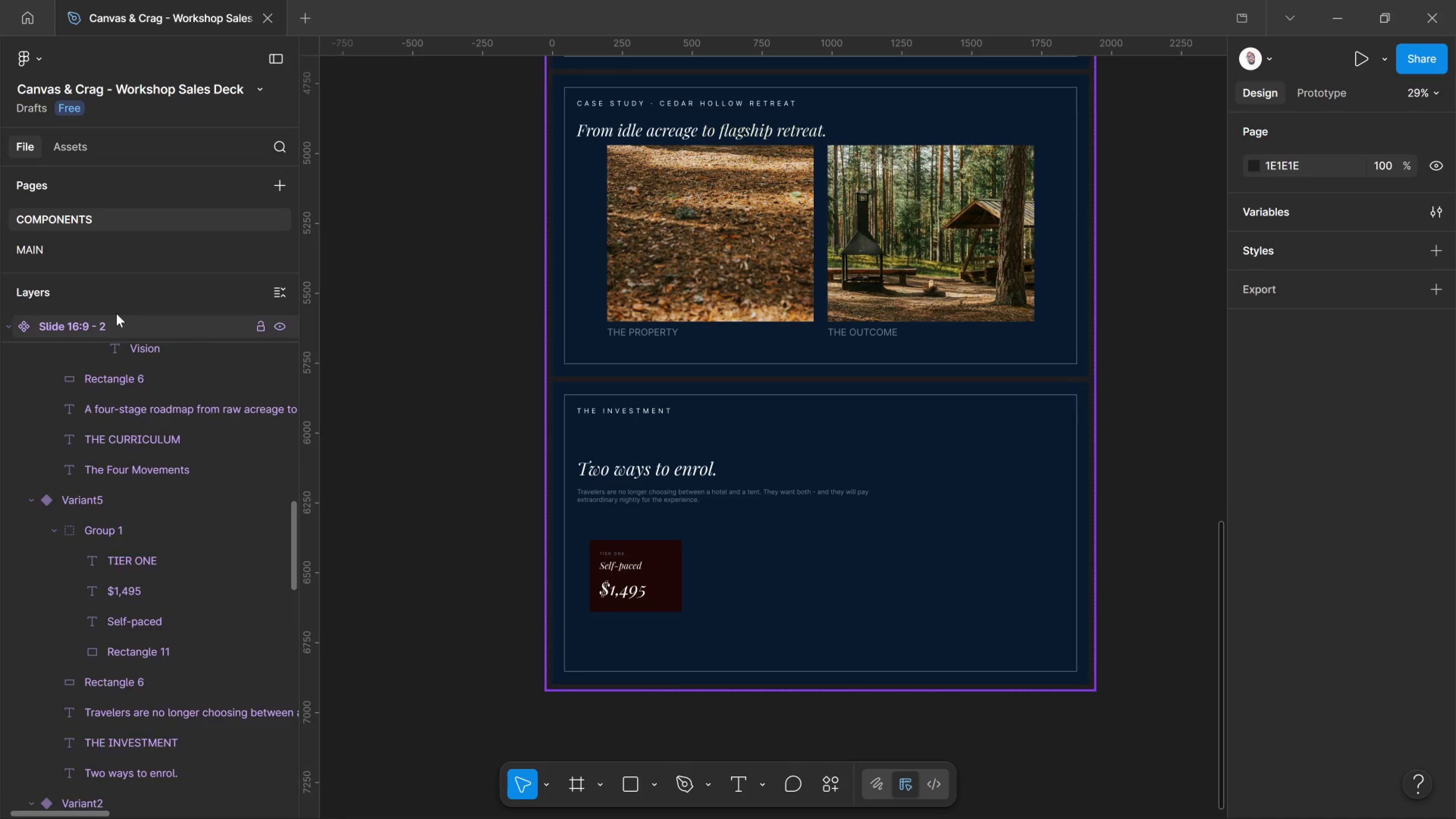 
wait(20.57)
 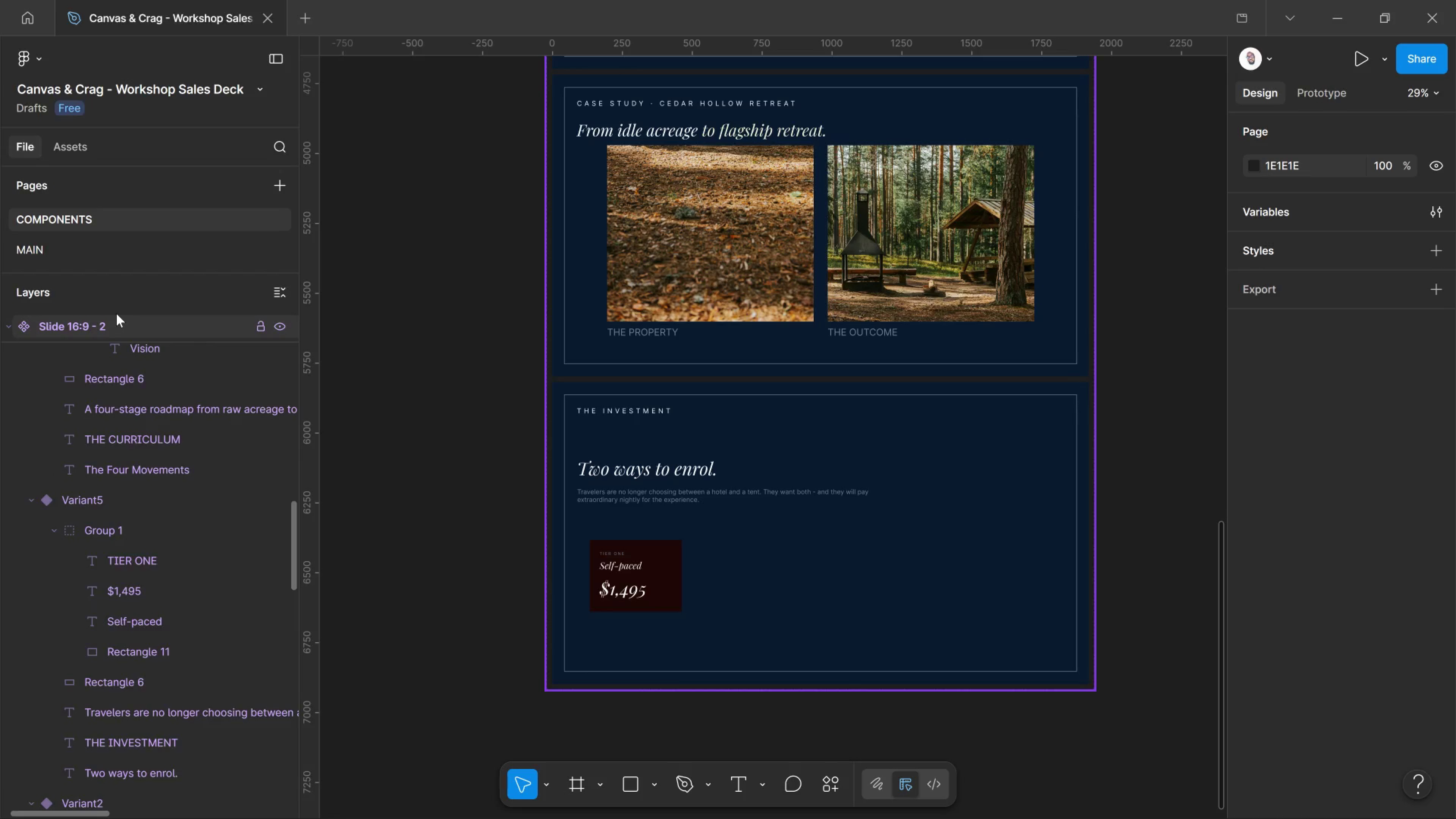 
hold_key(key=ControlLeft, duration=0.44)
 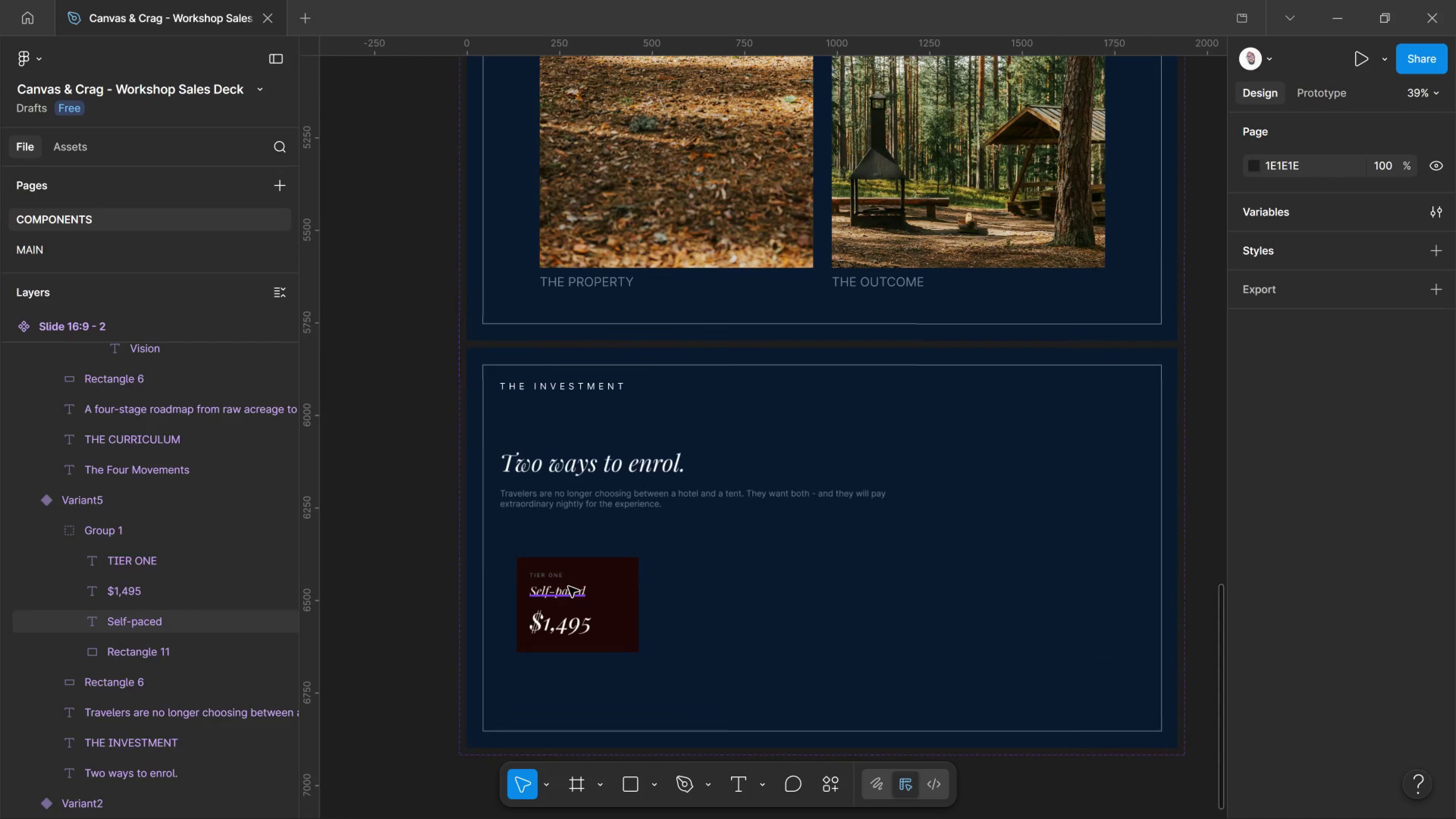 
key(Control+ControlLeft)
 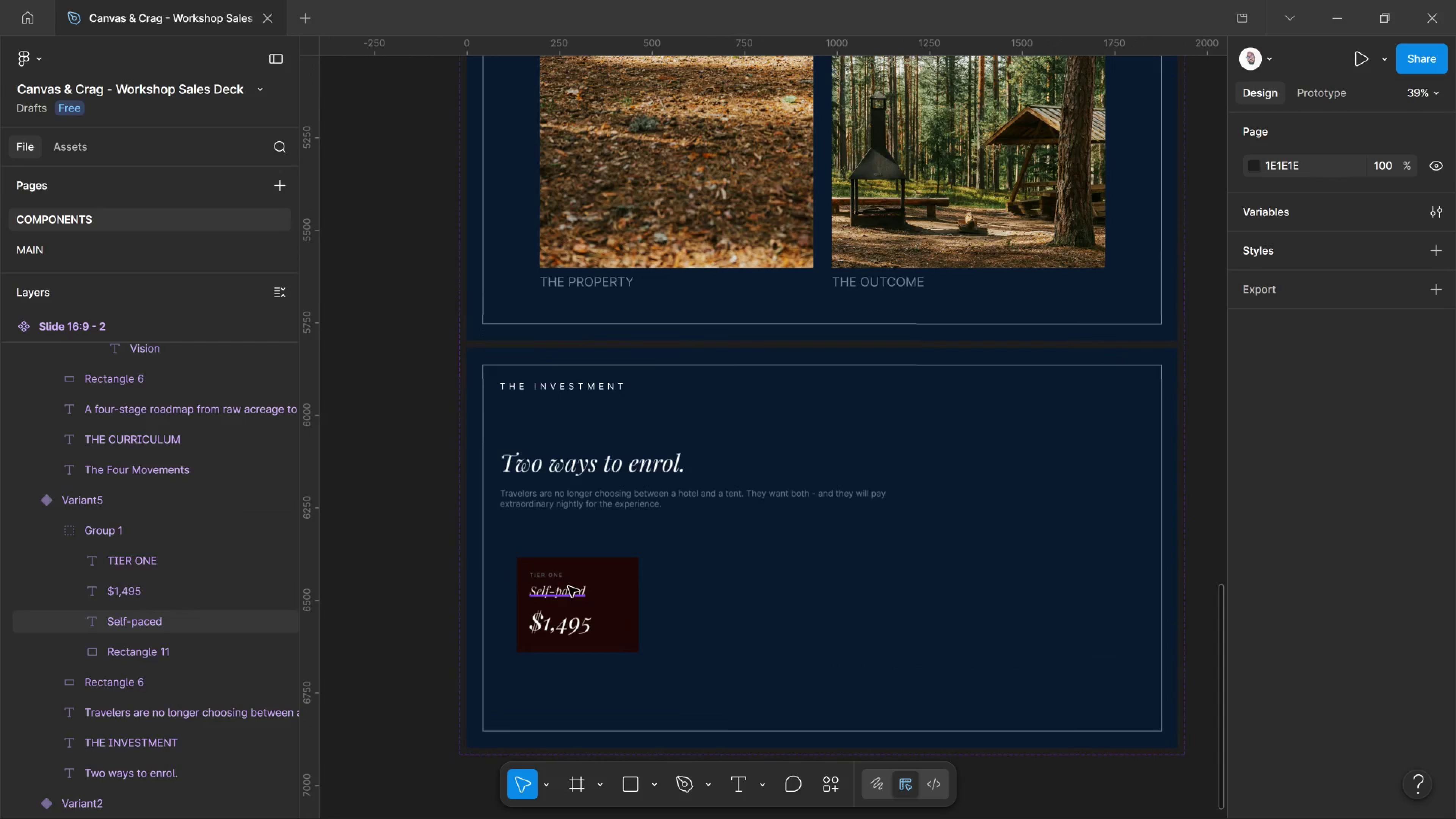 
hold_key(key=ControlLeft, duration=0.32)
 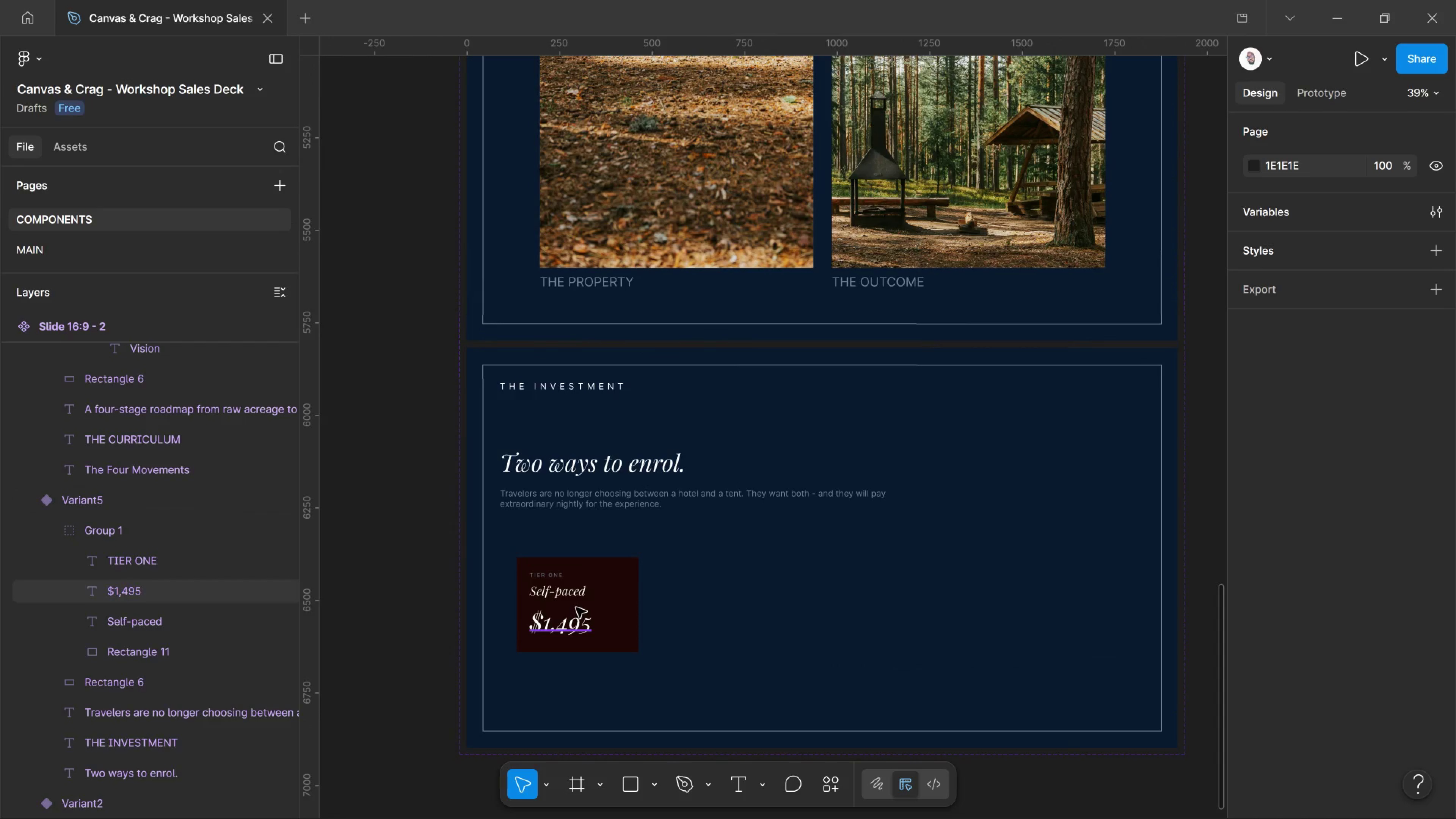 
hold_key(key=ControlLeft, duration=1.11)
 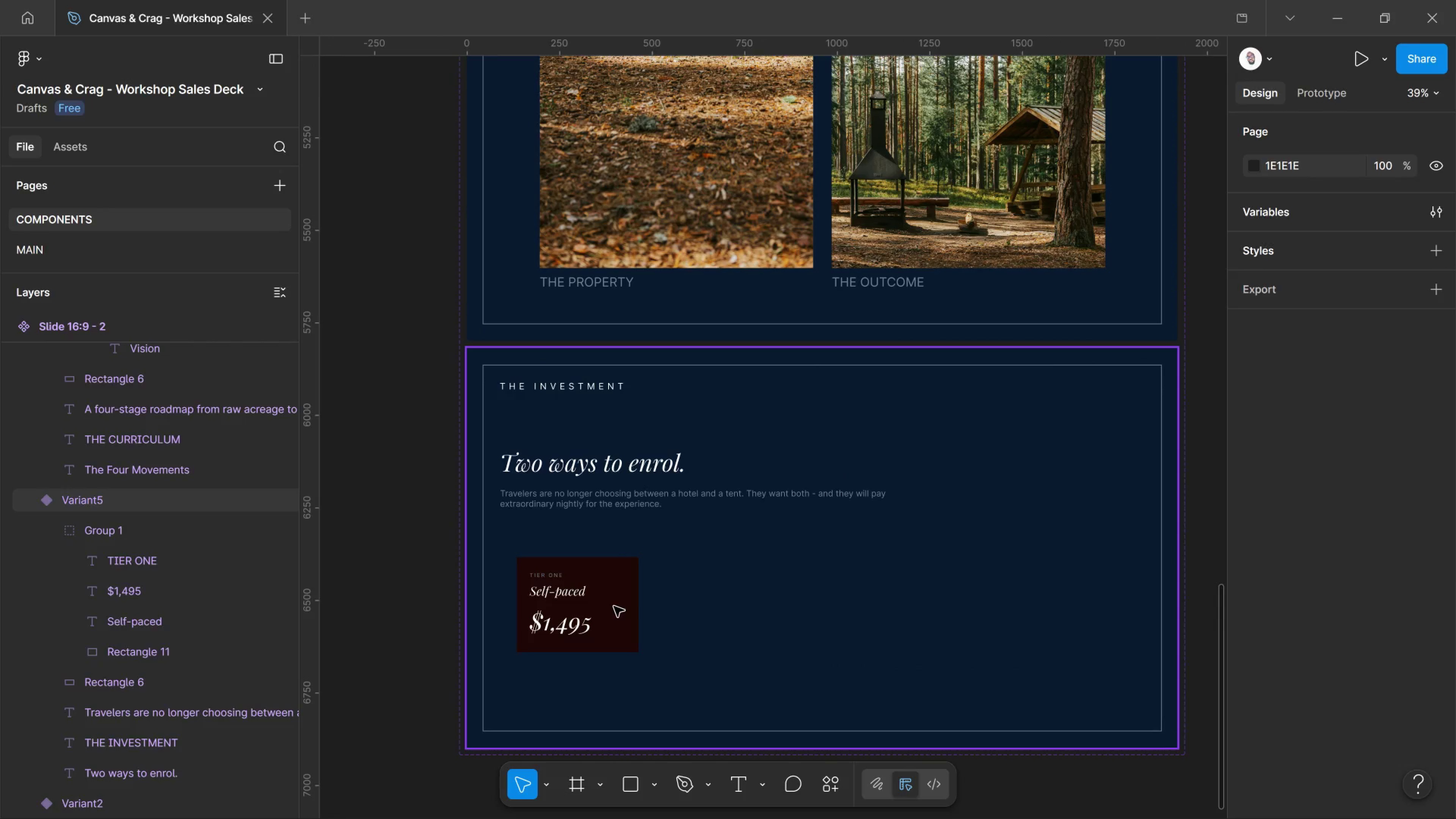 
scroll: coordinate [621, 581], scroll_direction: up, amount: 5.0
 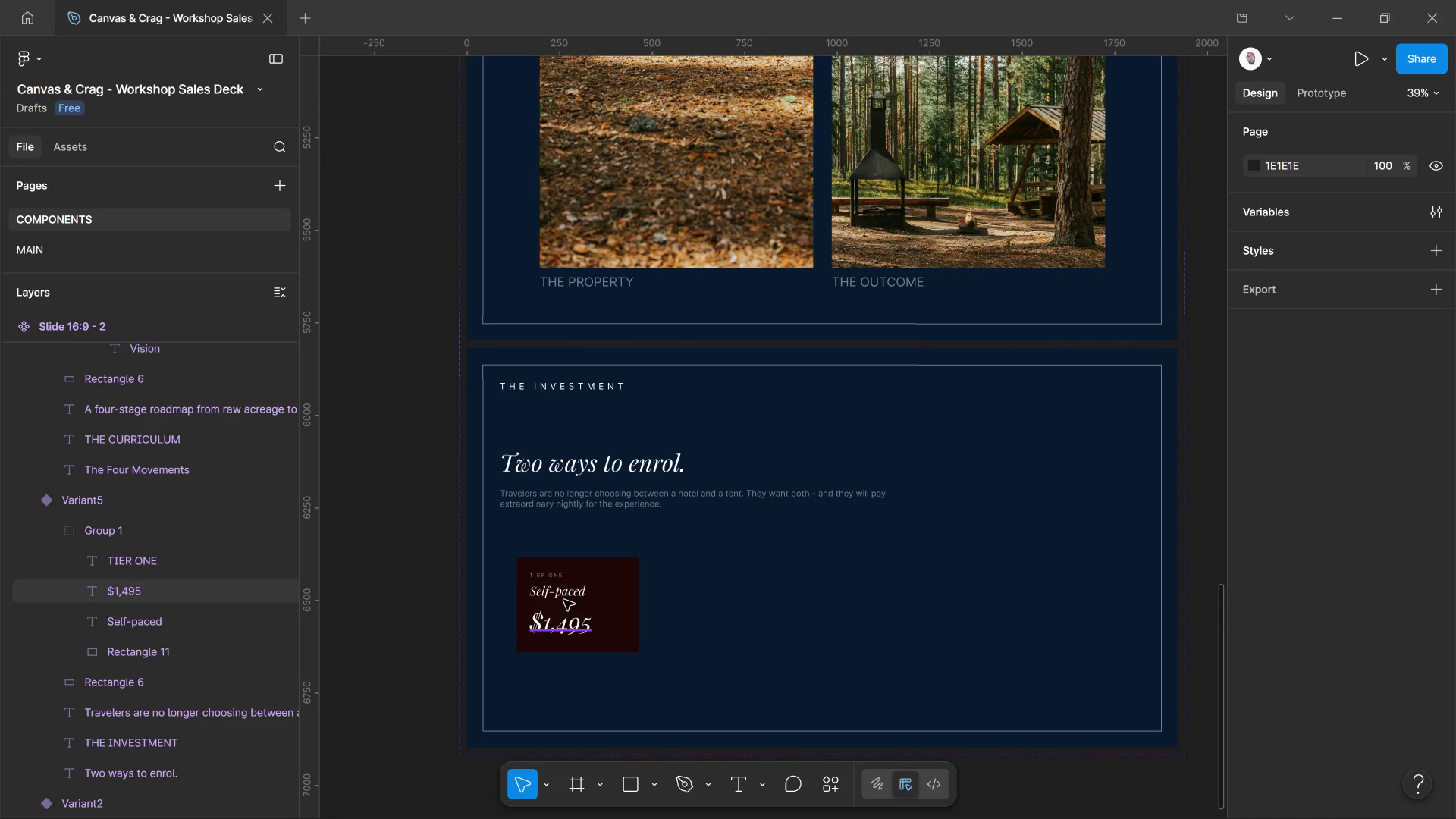 
left_click([614, 606])
 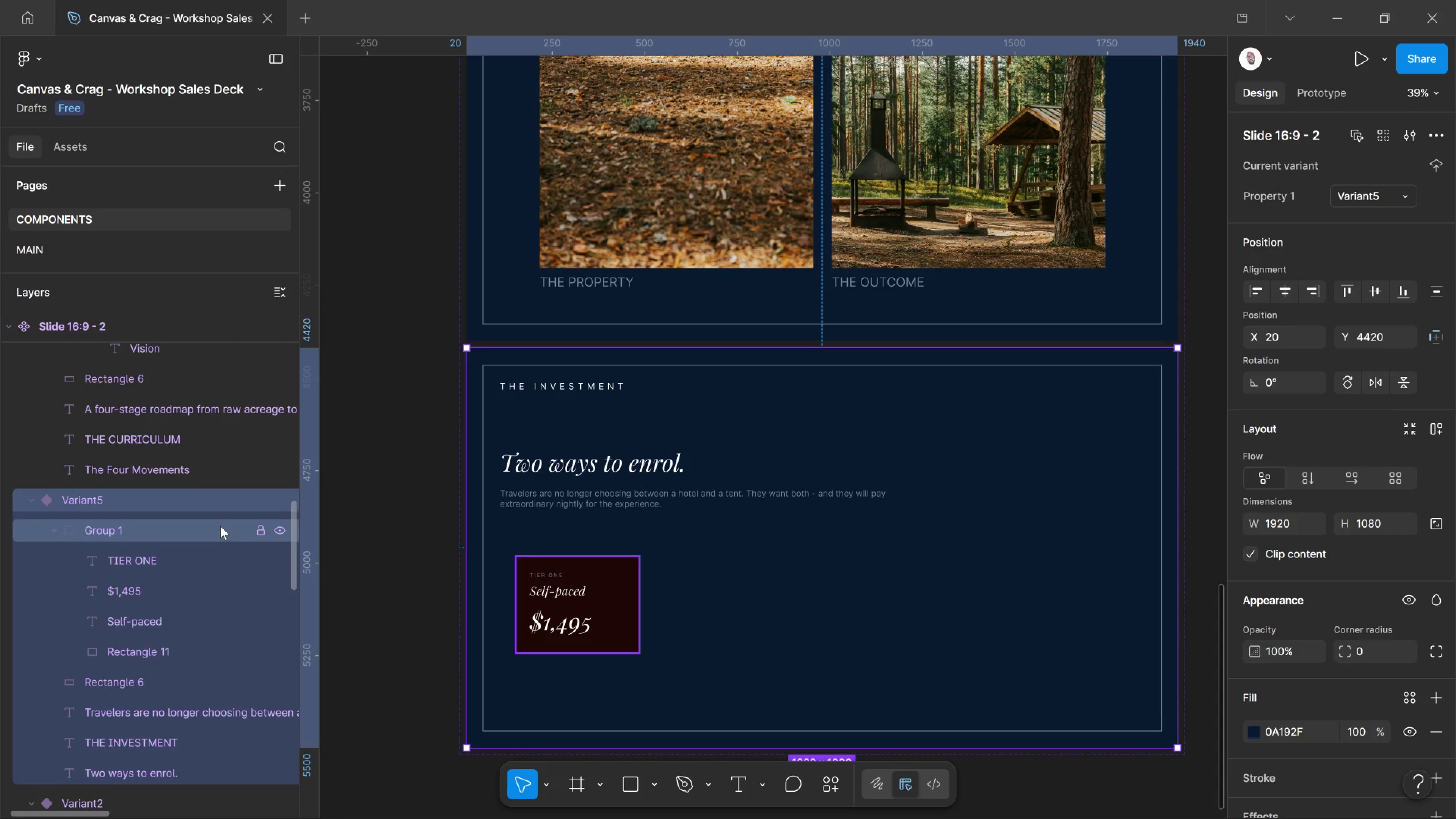 
left_click([220, 526])
 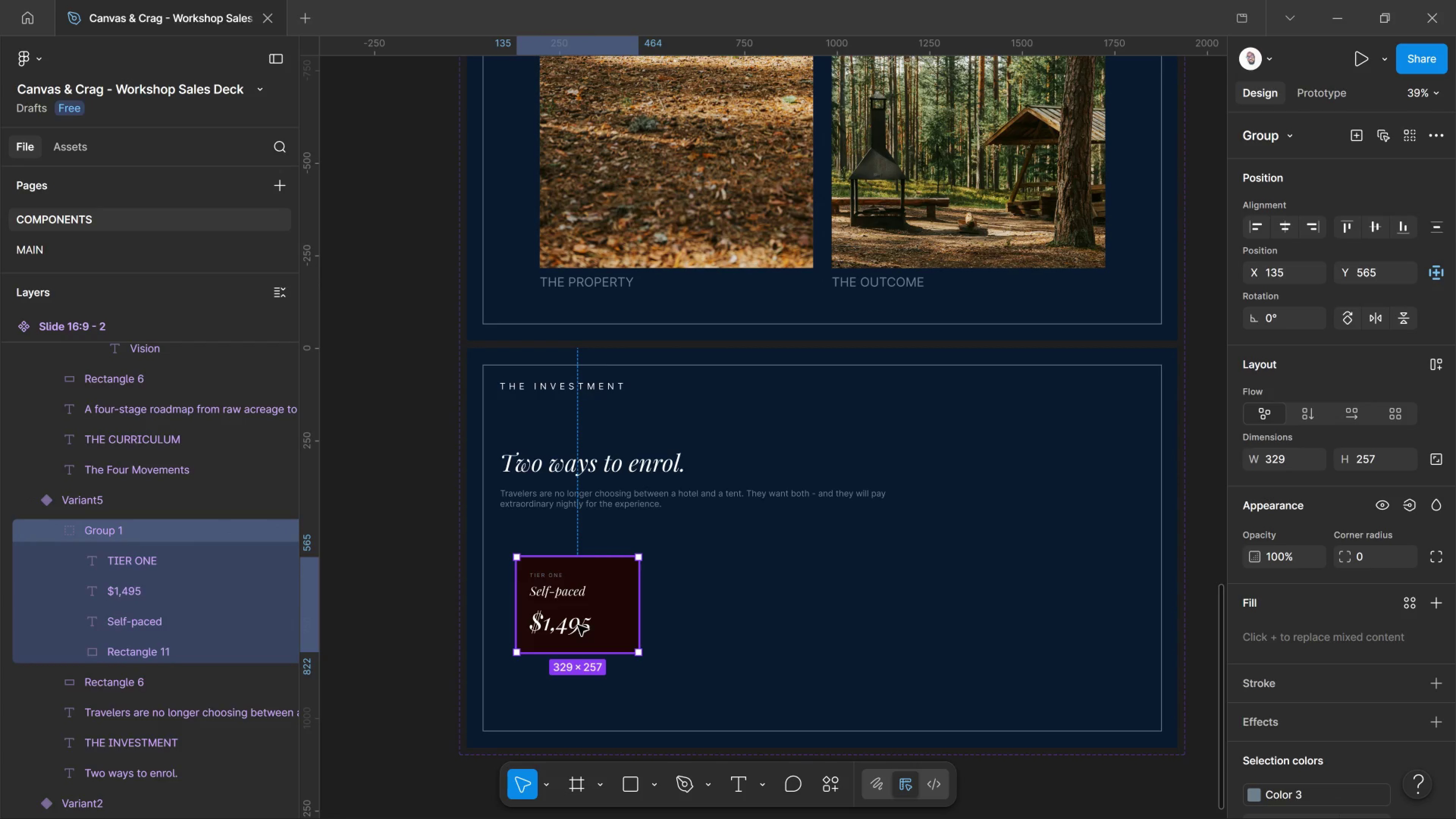 
wait(5.18)
 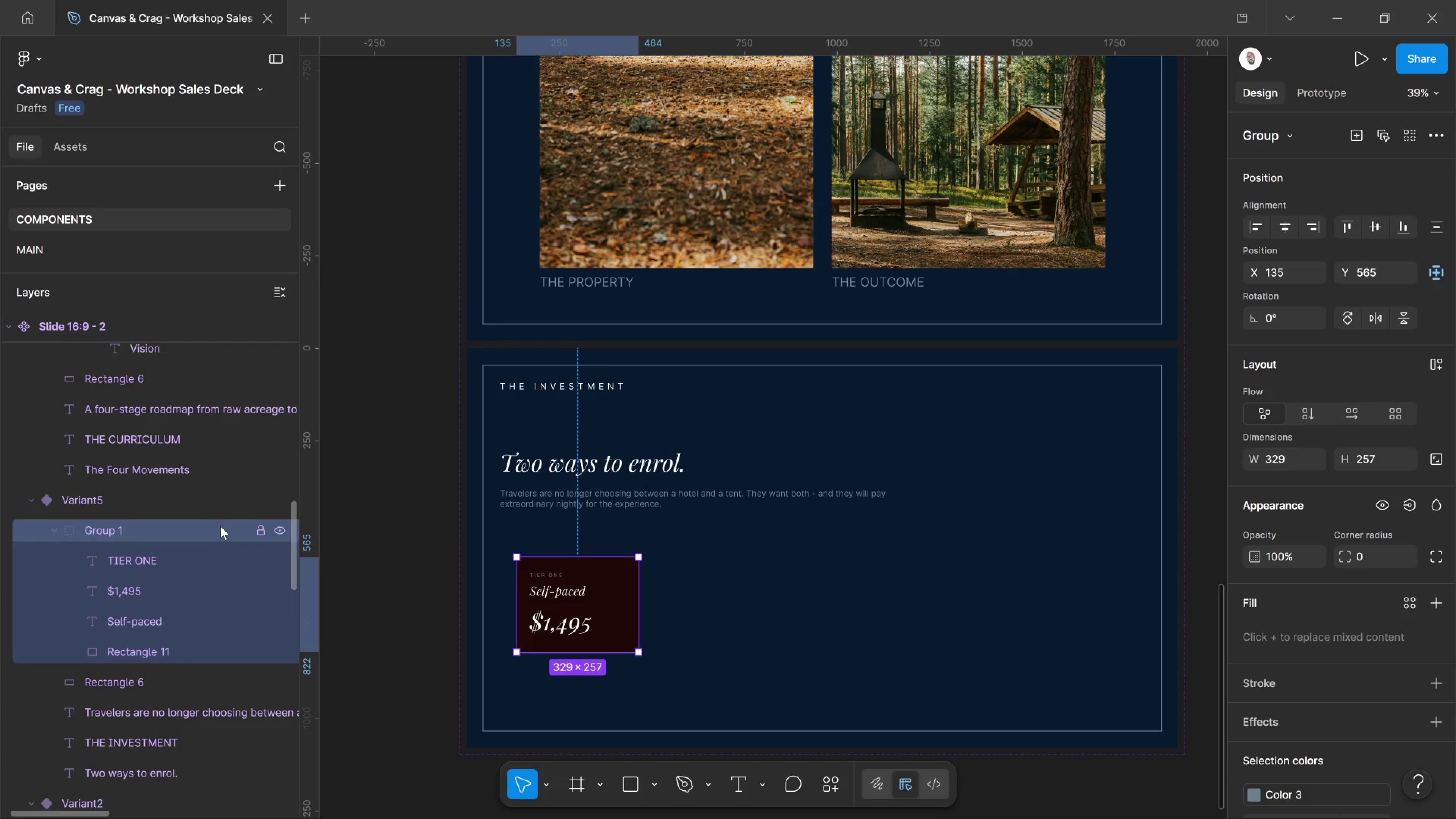 
hold_key(key=AltLeft, duration=0.55)
 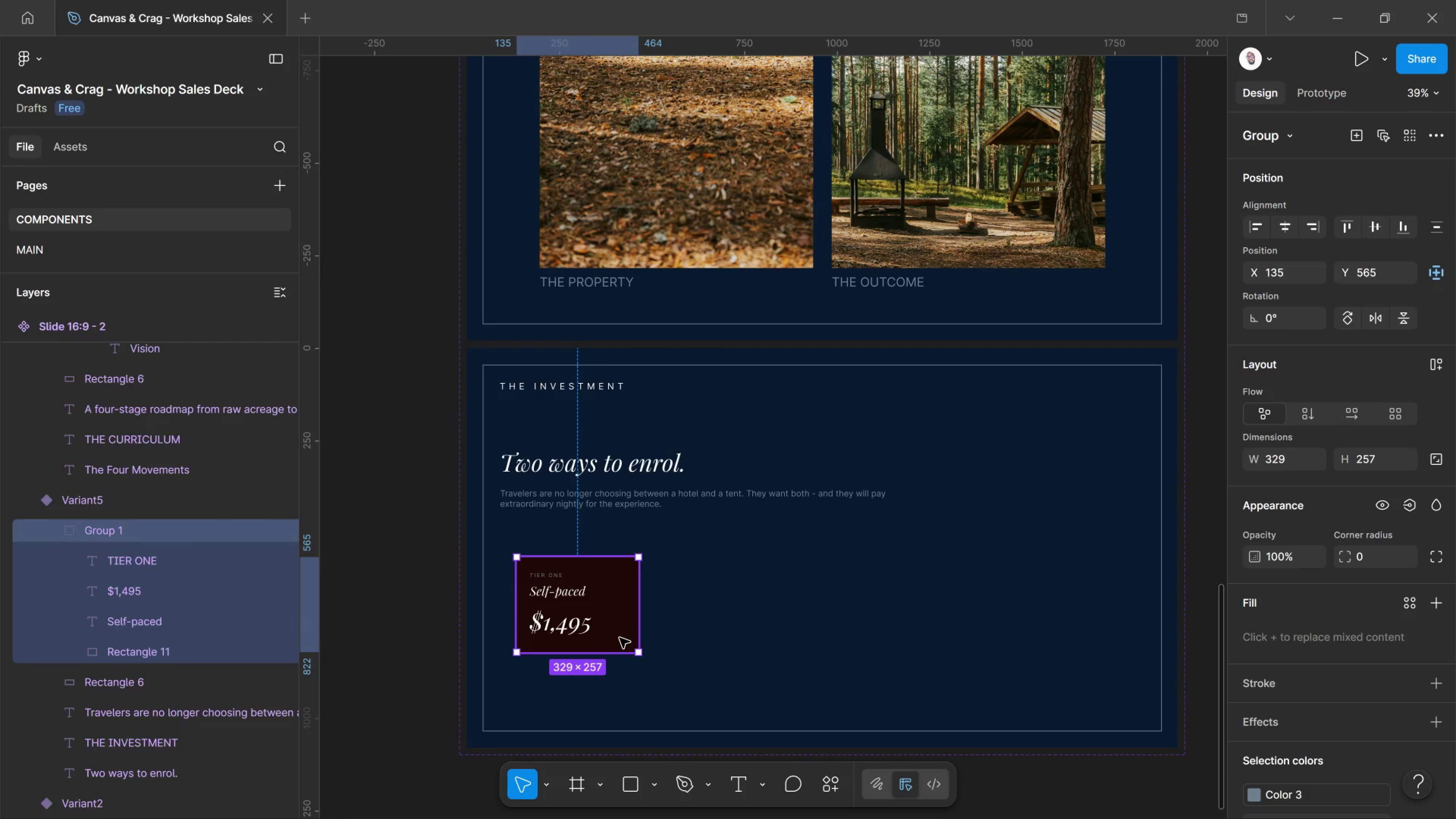 
key(K)
 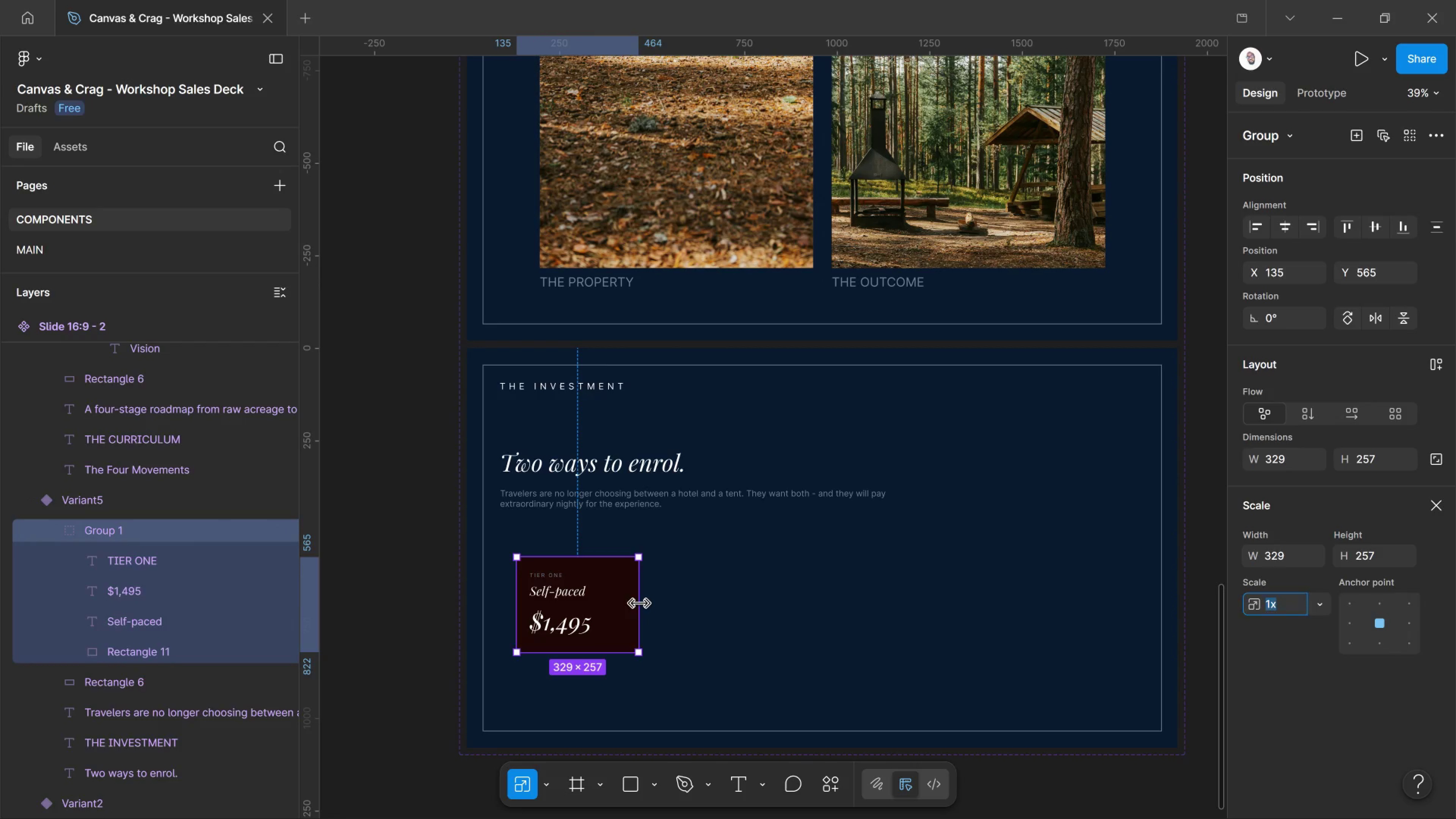 
left_click_drag(start_coordinate=[639, 604], to_coordinate=[692, 600])
 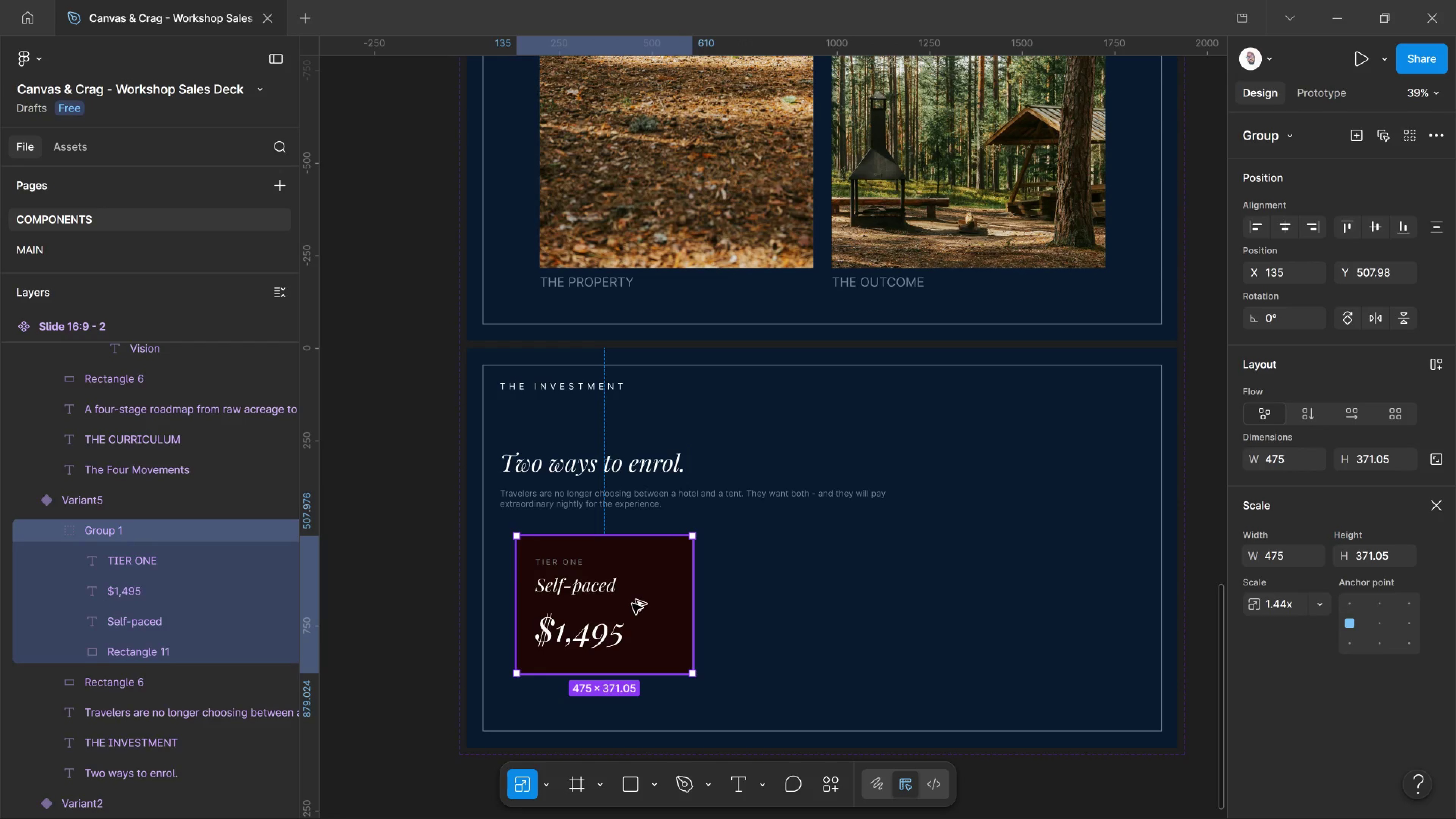 
hold_key(key=AltLeft, duration=3.08)
left_click_drag(start_coordinate=[632, 604], to_coordinate=[868, 607])
 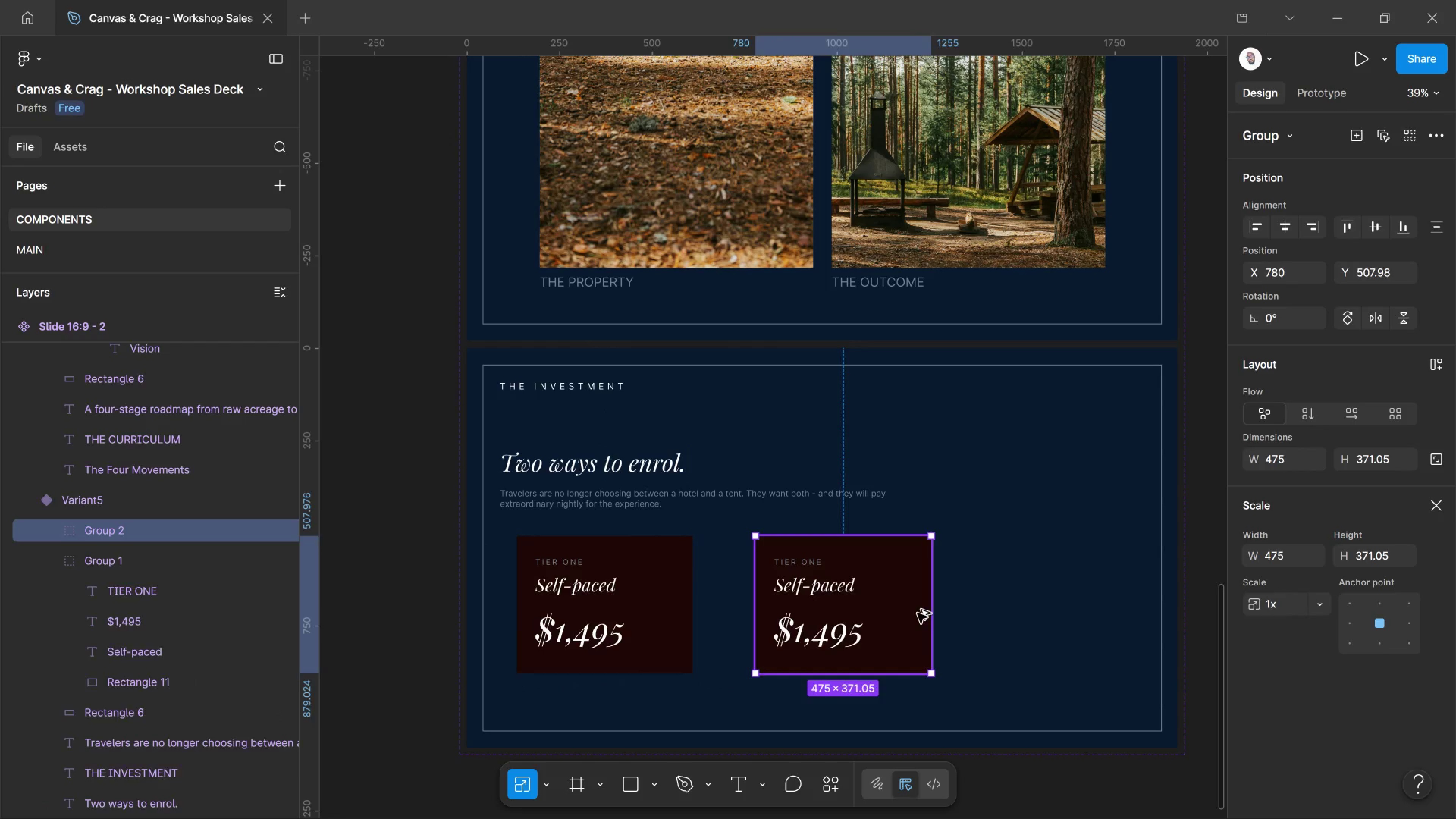 
hold_key(key=ShiftLeft, duration=1.99)
 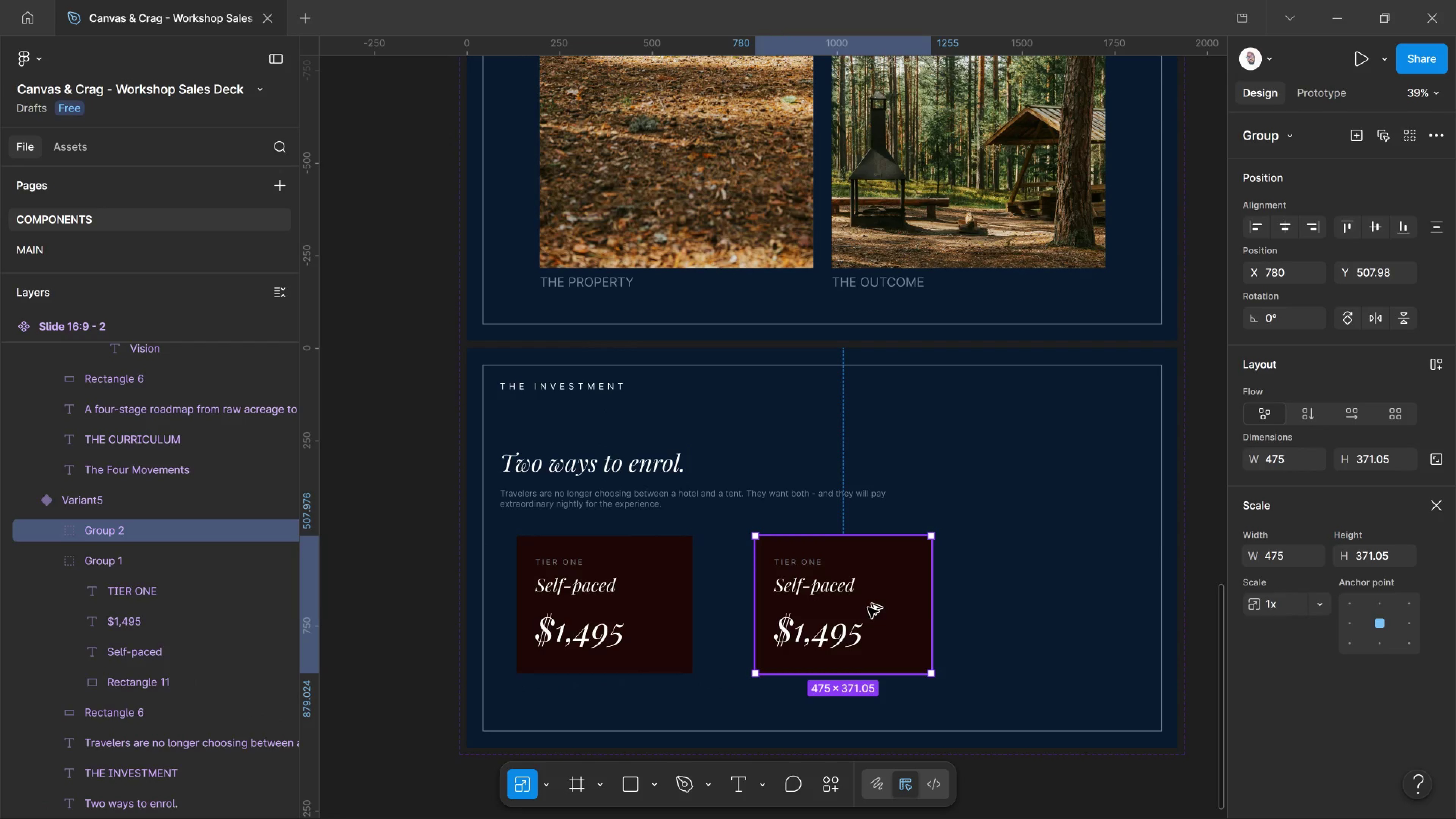 
hold_key(key=AltLeft, duration=3.28)
left_click_drag(start_coordinate=[868, 607], to_coordinate=[1070, 613])
 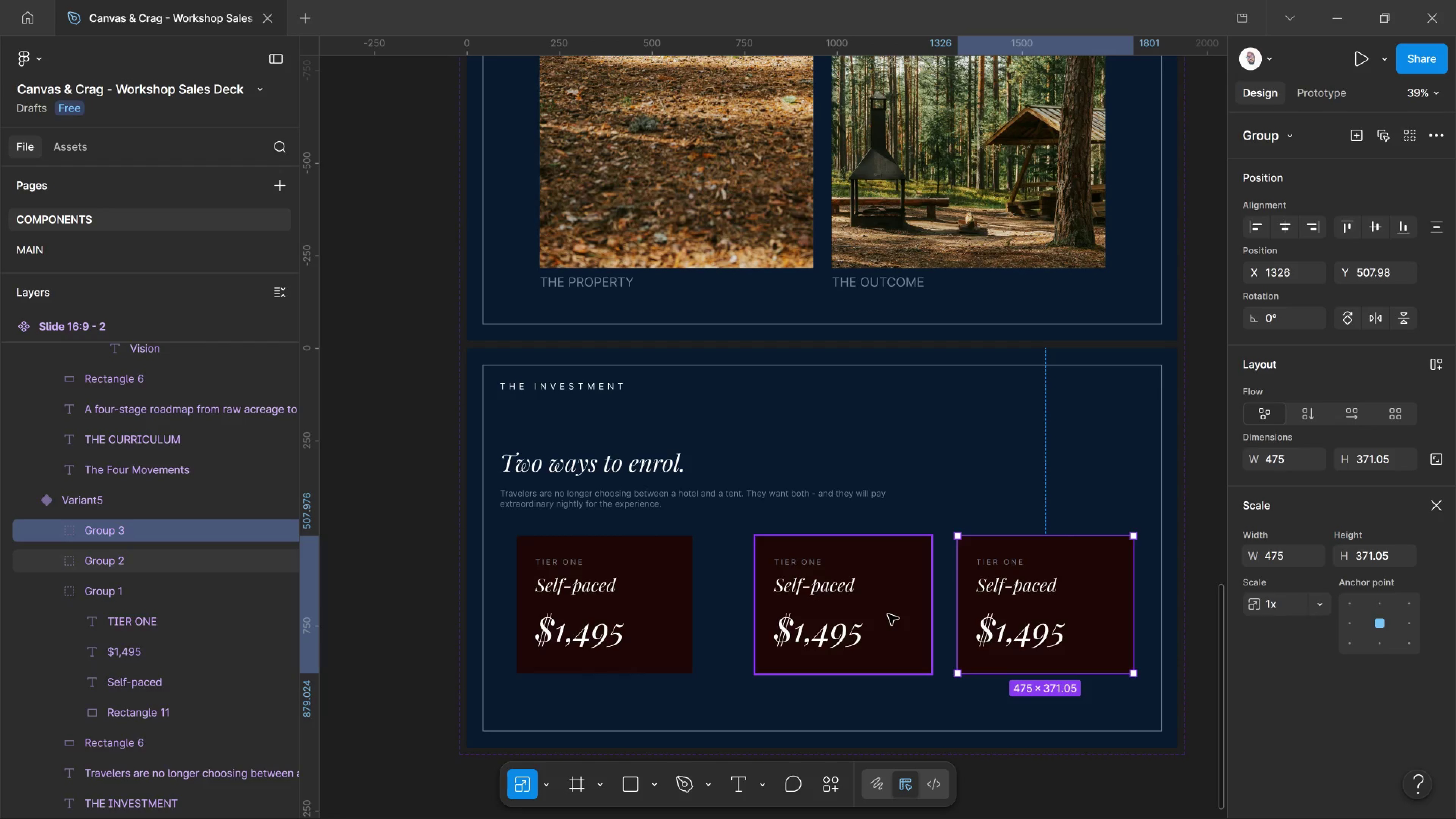 
hold_key(key=ShiftLeft, duration=2.61)
 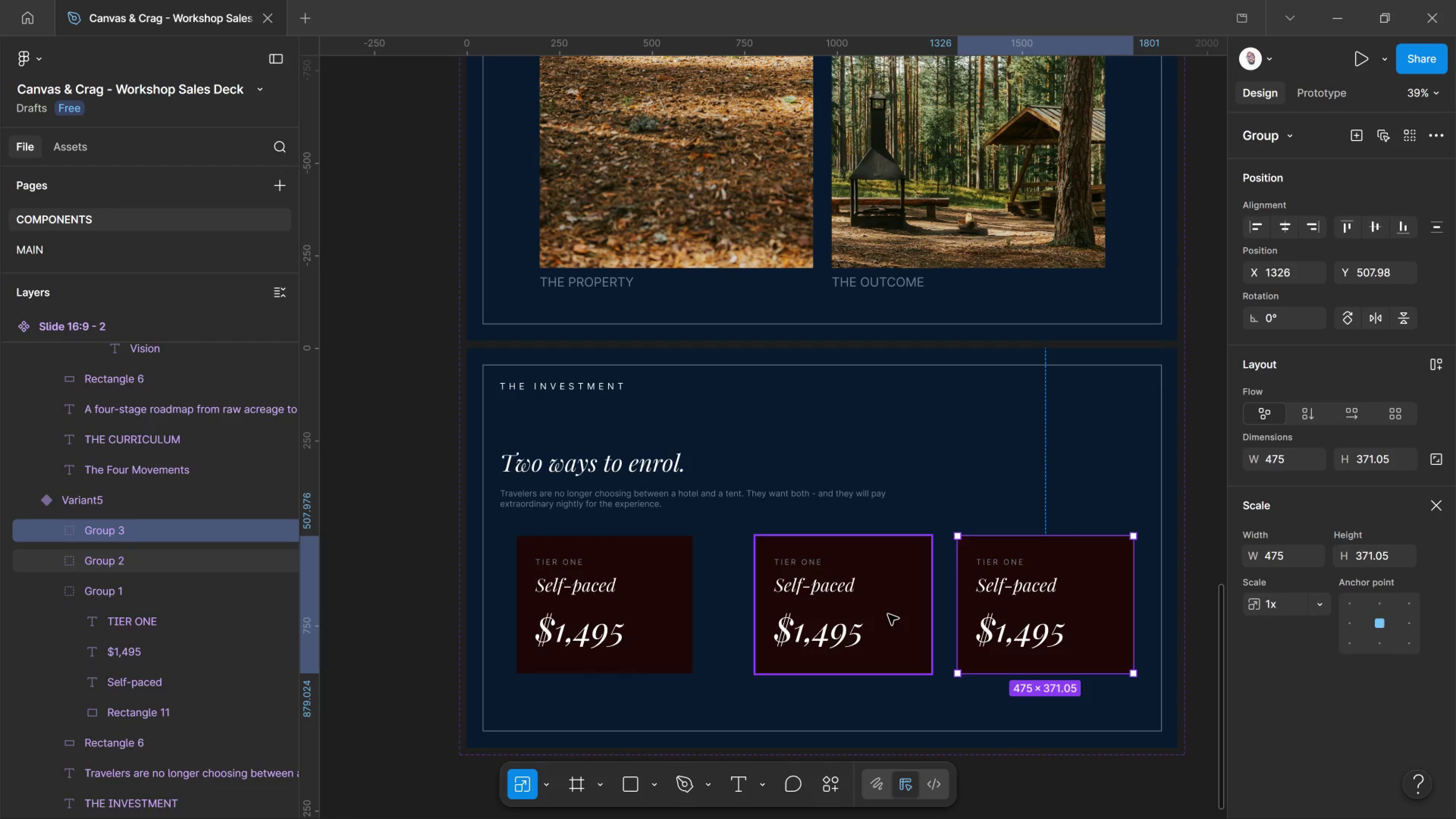 
hold_key(key=ShiftLeft, duration=1.62)
left_click([888, 614])
 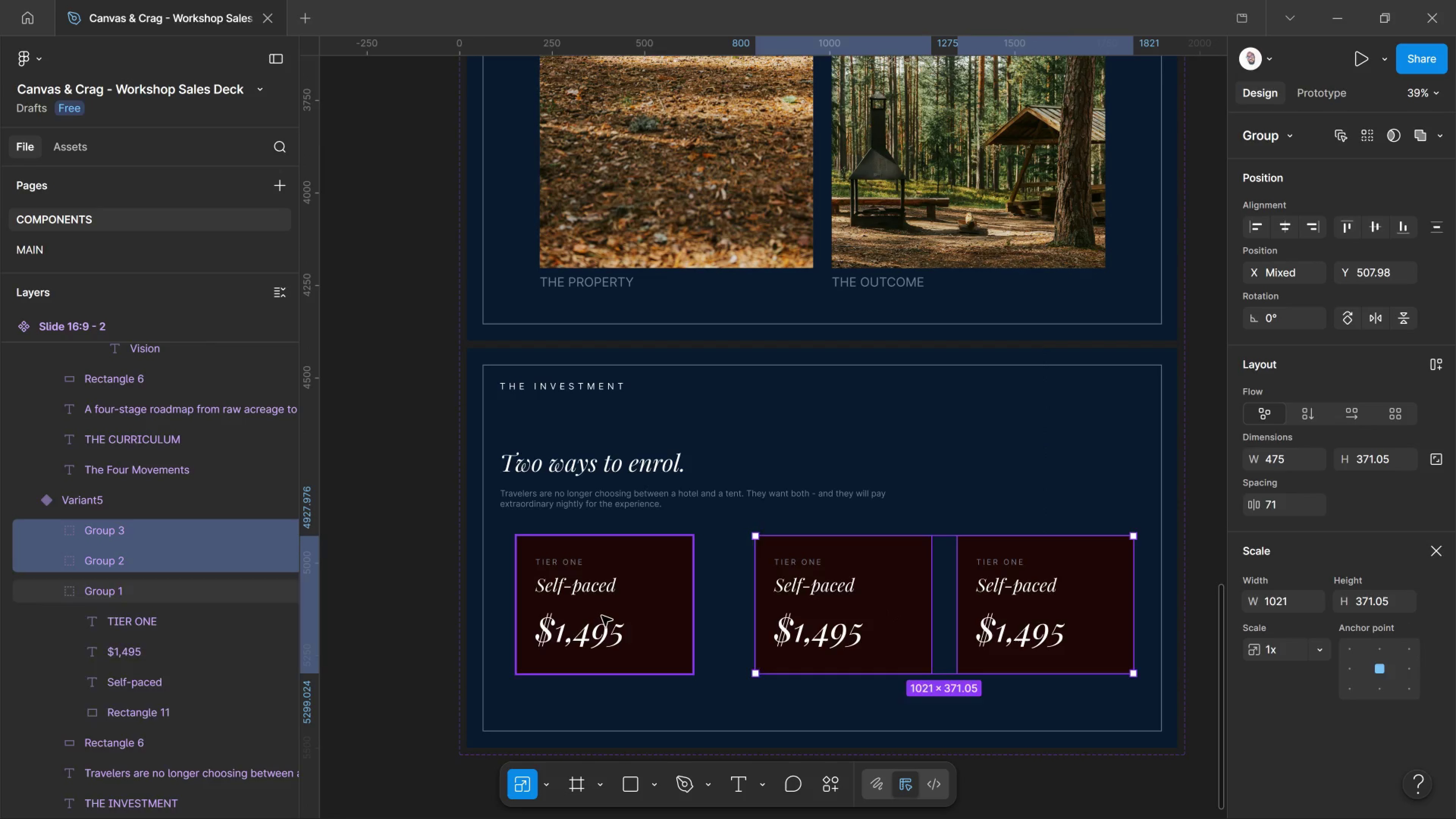 
left_click([602, 616])
 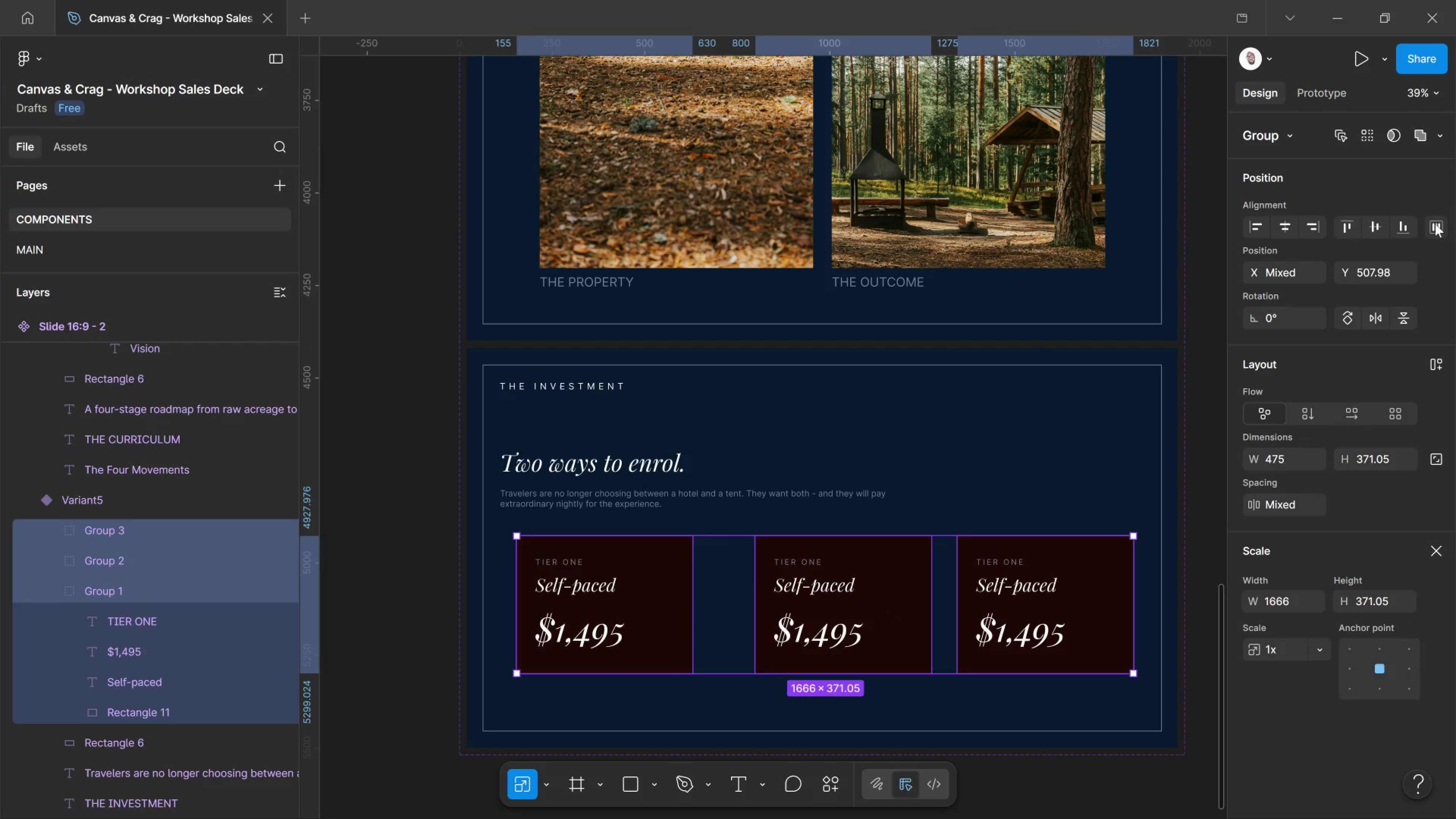 
left_click([1433, 224])
 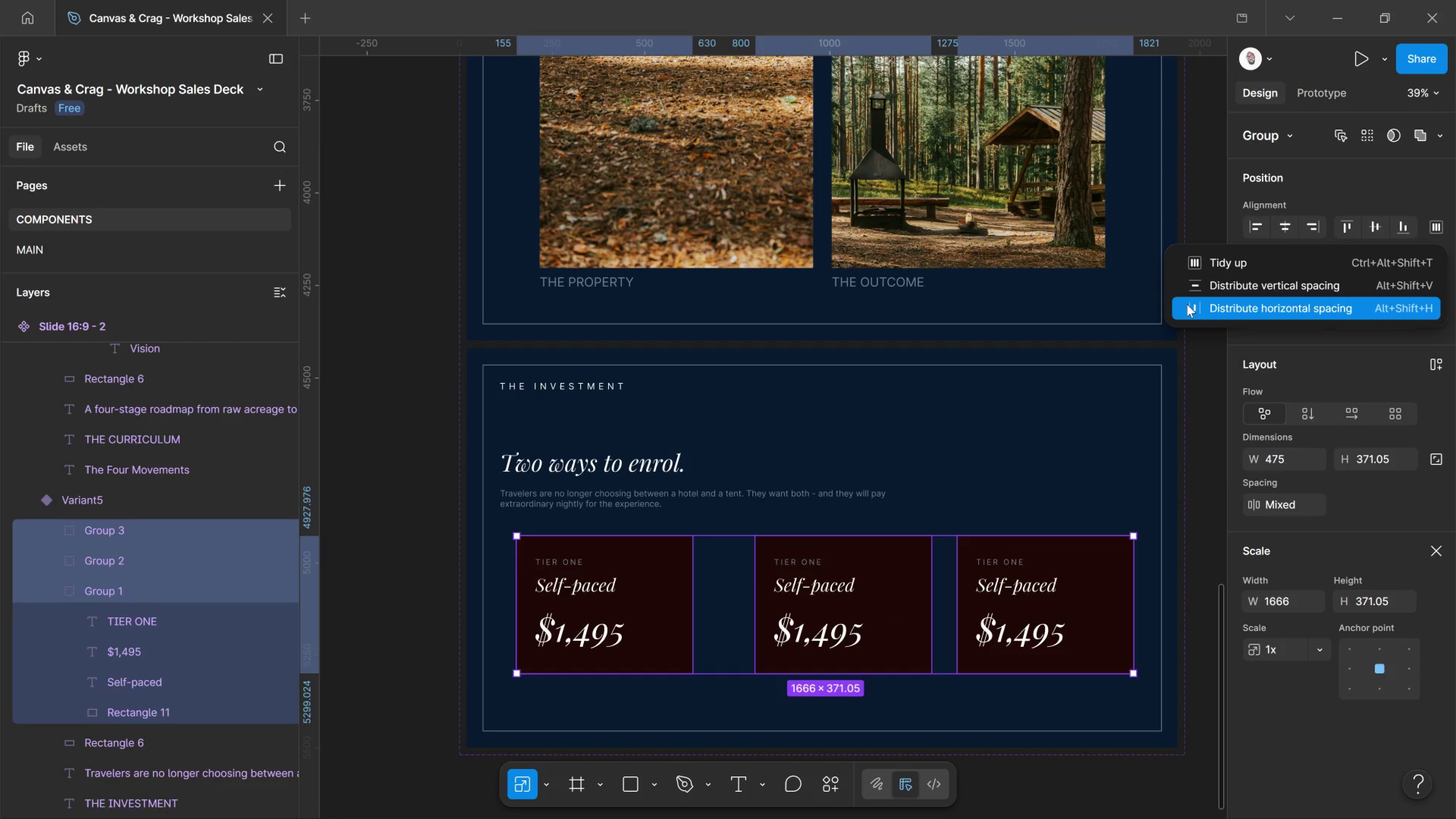 
left_click([1187, 304])
 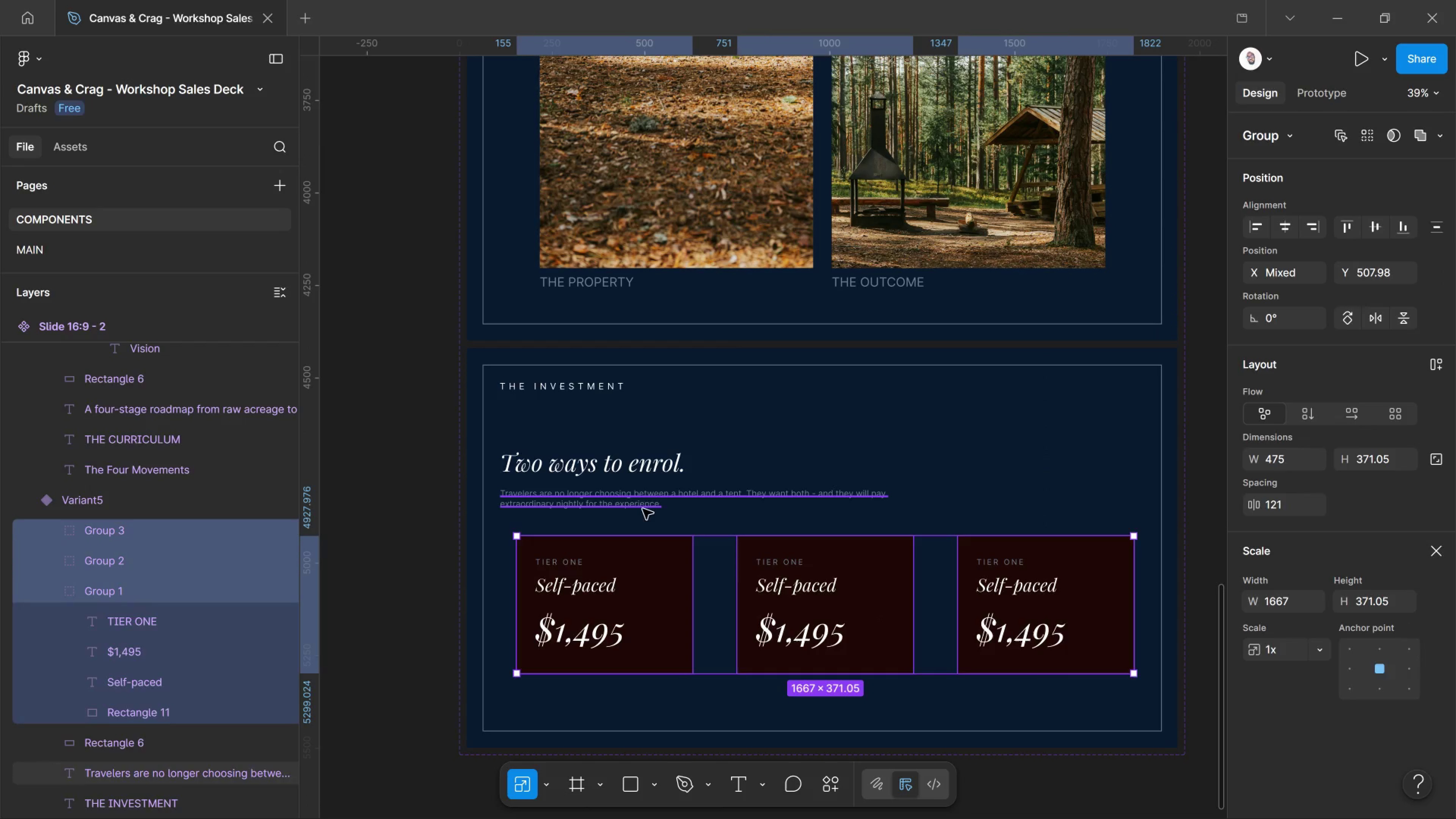 
hold_key(key=ControlLeft, duration=0.93)
left_click([634, 507])
 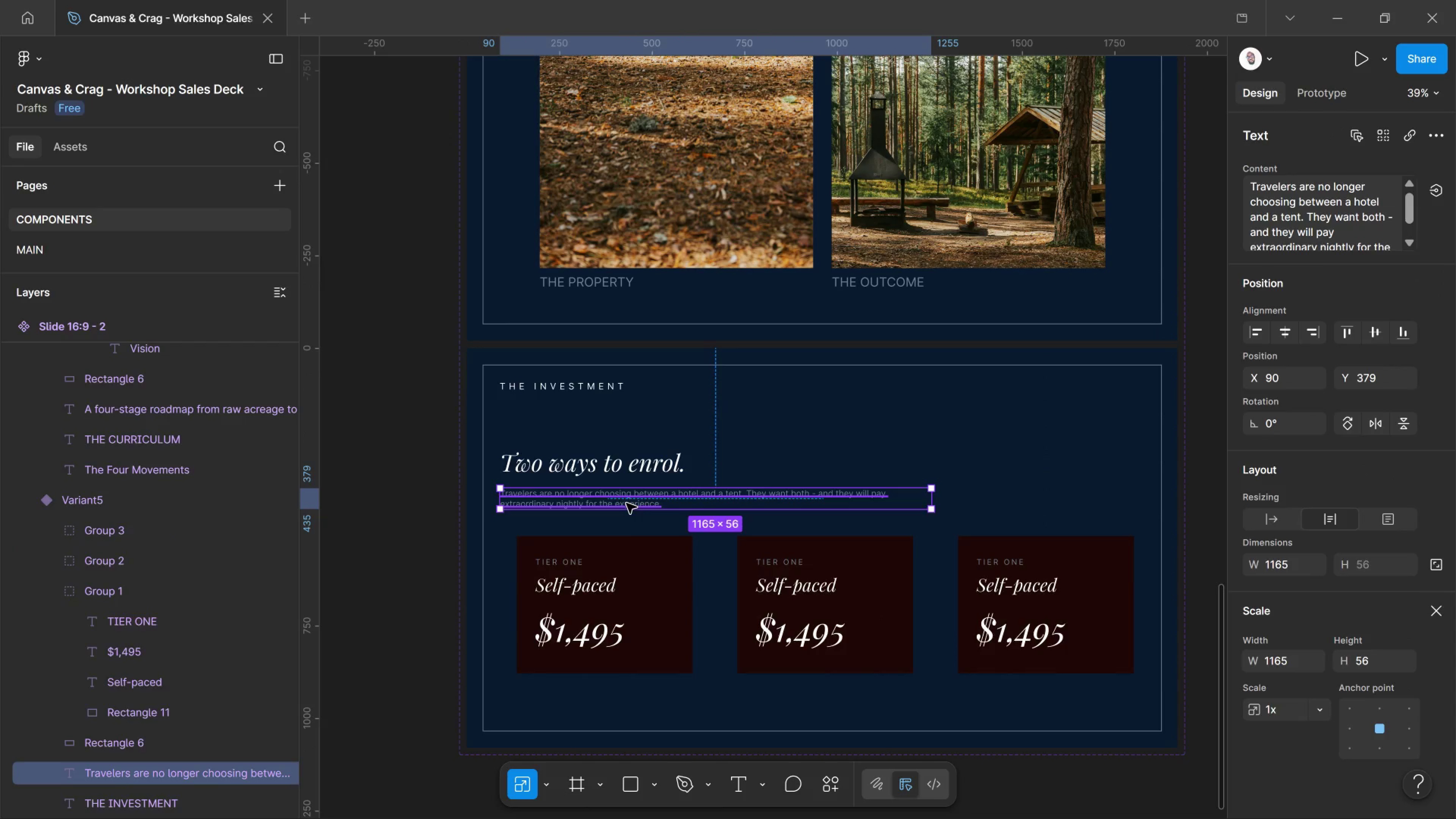 
key(Delete)
 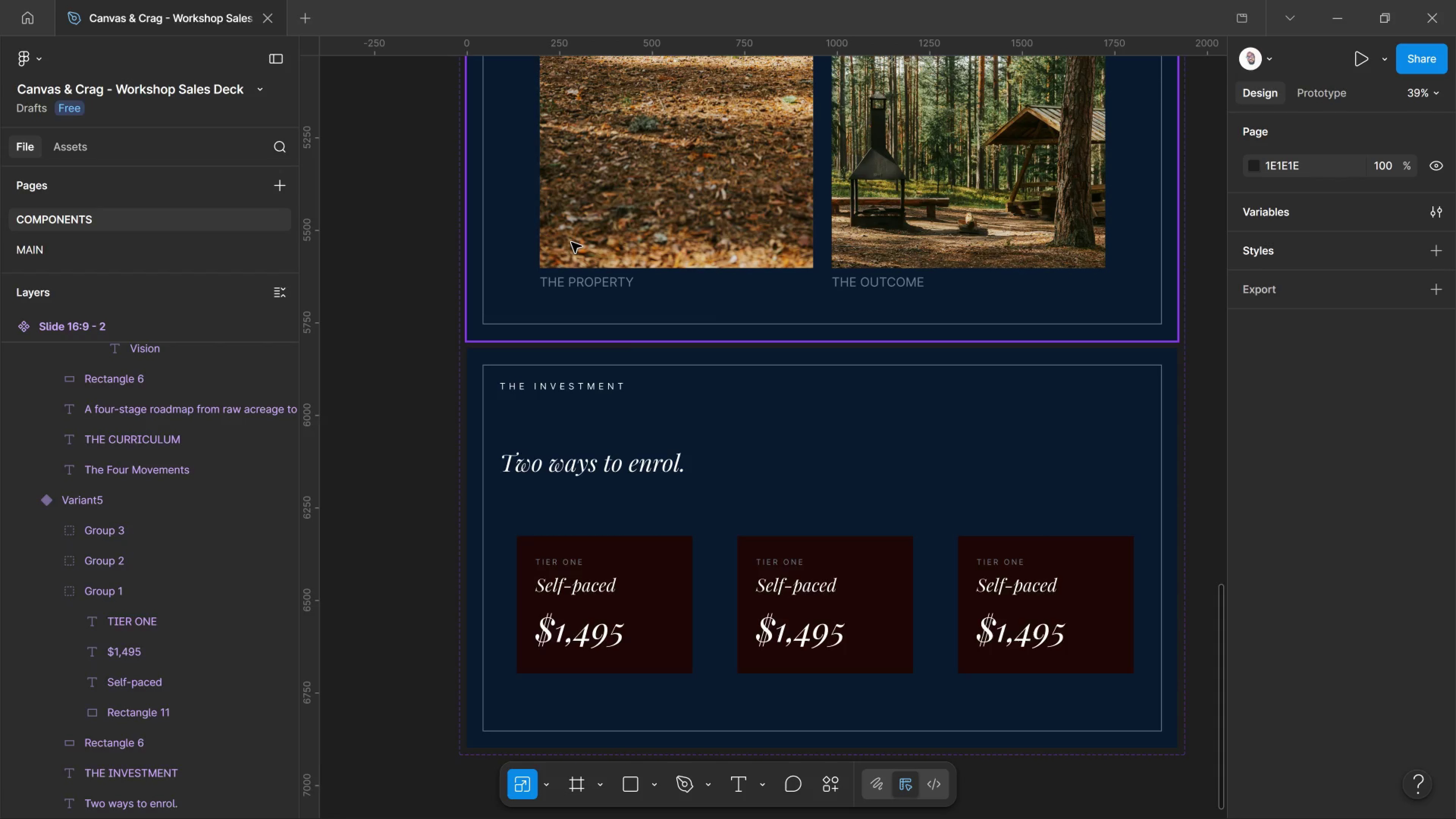 
wait(74.34)
 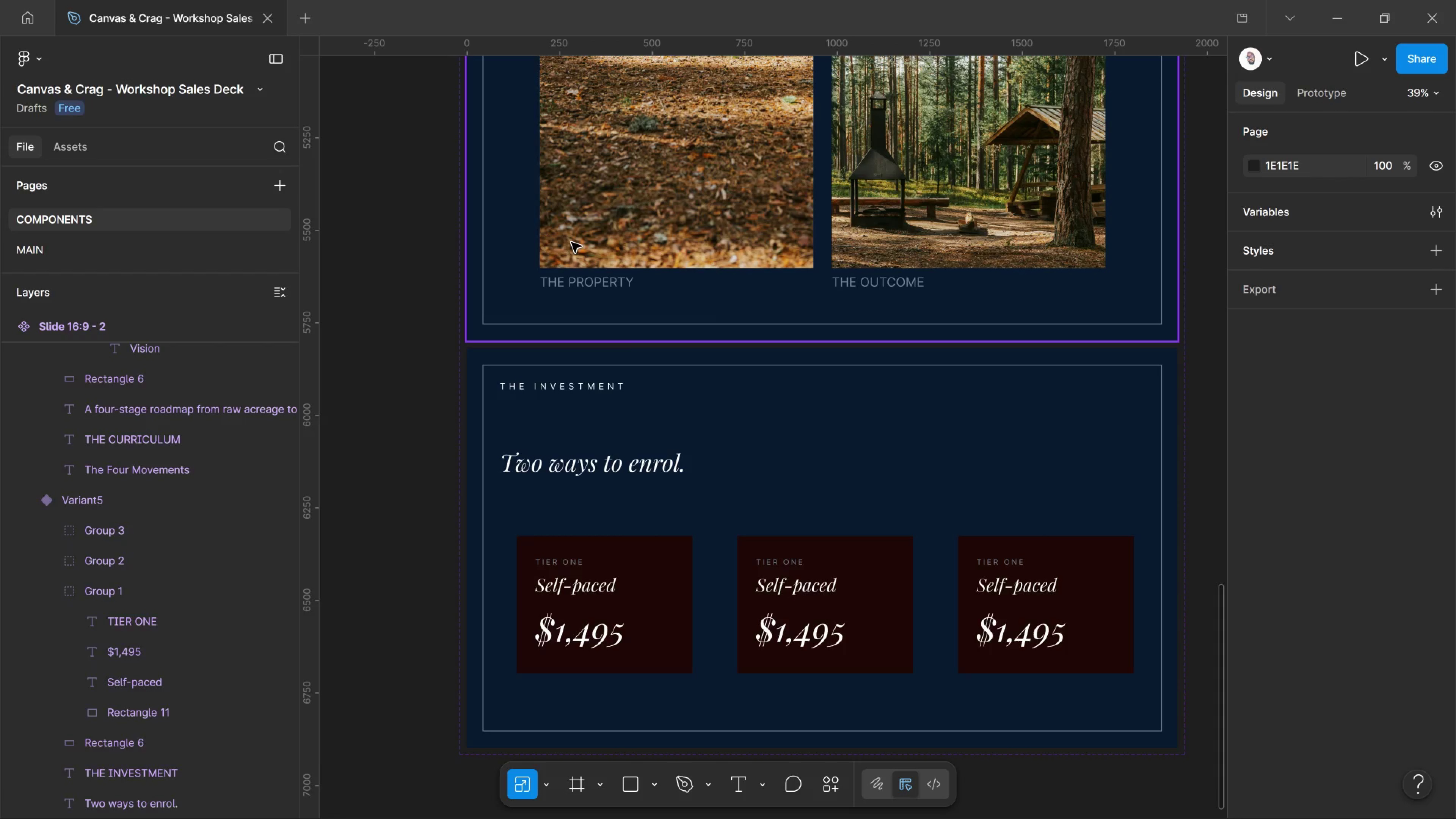 
hold_key(key=ControlLeft, duration=0.42)
 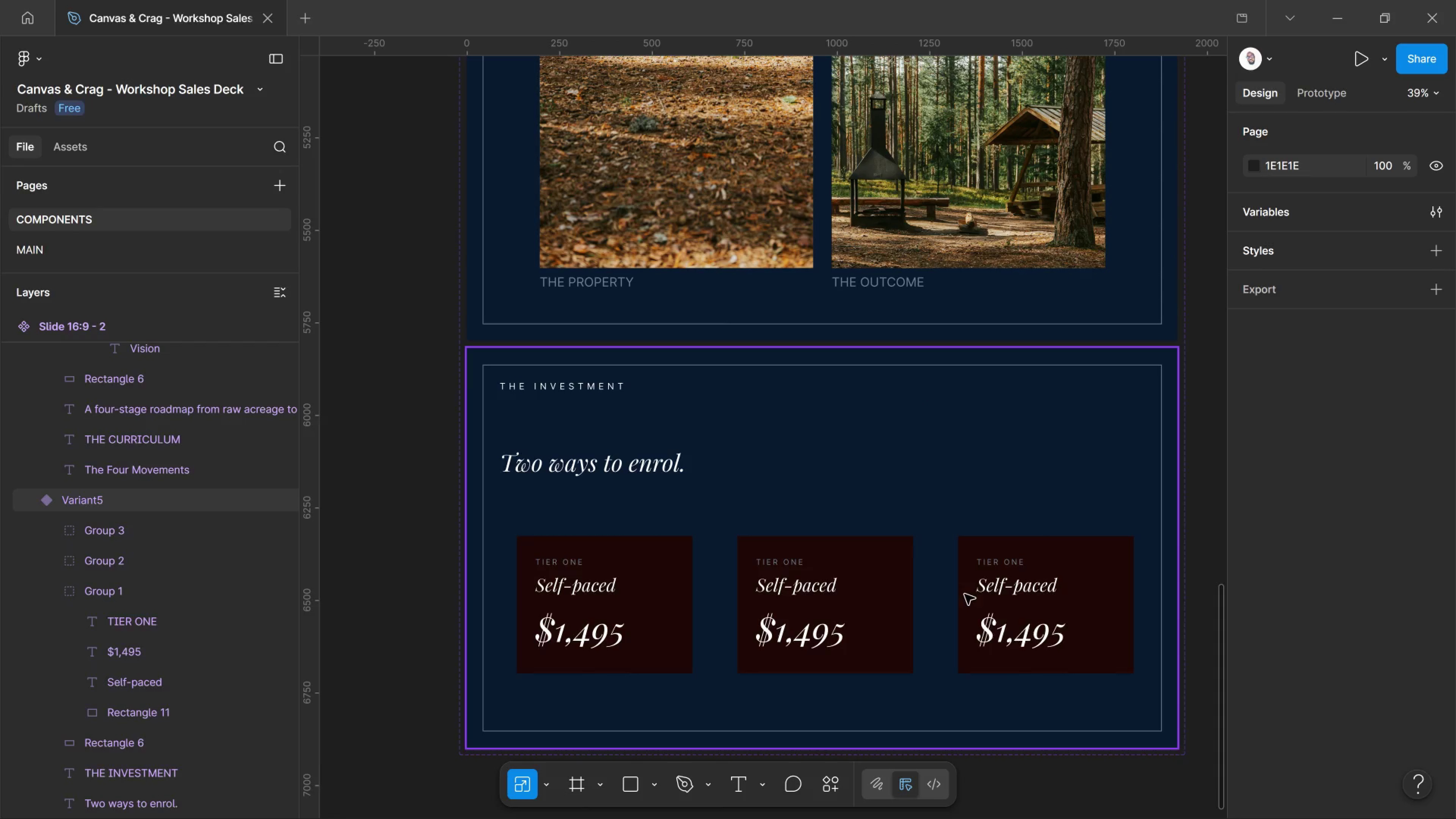 
key(Control+ControlLeft)
 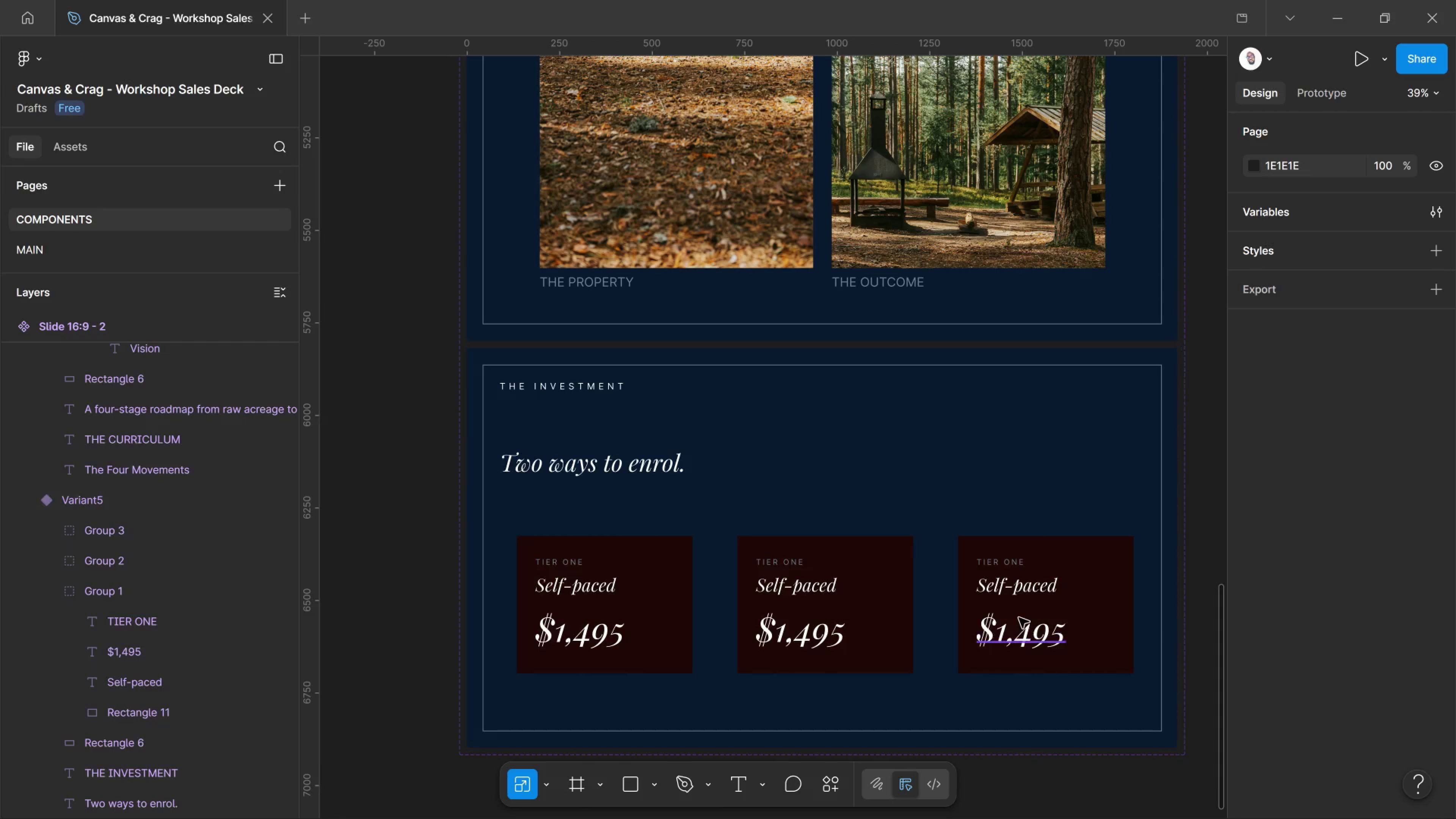 
hold_key(key=ControlLeft, duration=1.11)
left_click([1019, 618])
 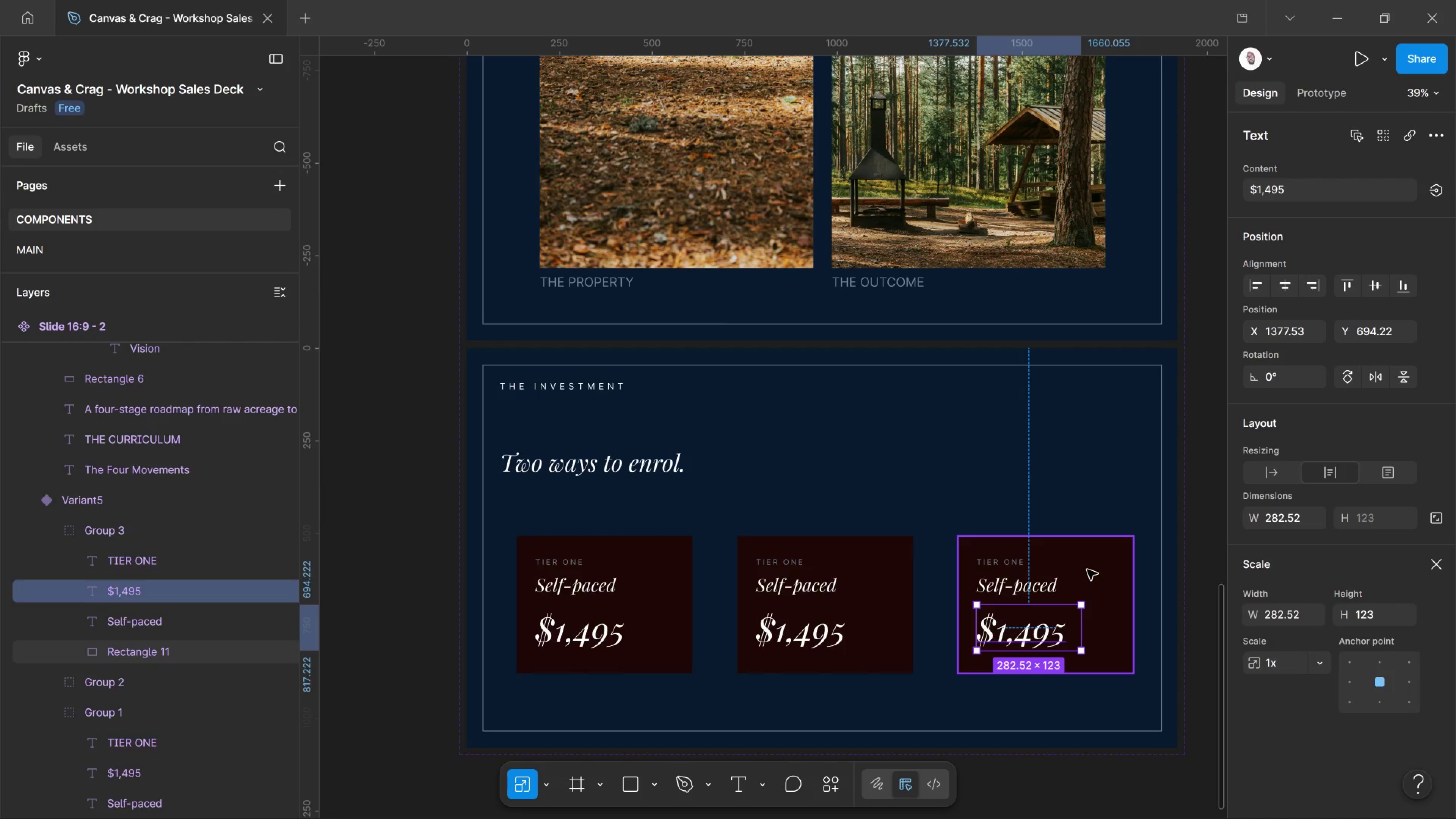 
left_click([1087, 570])
 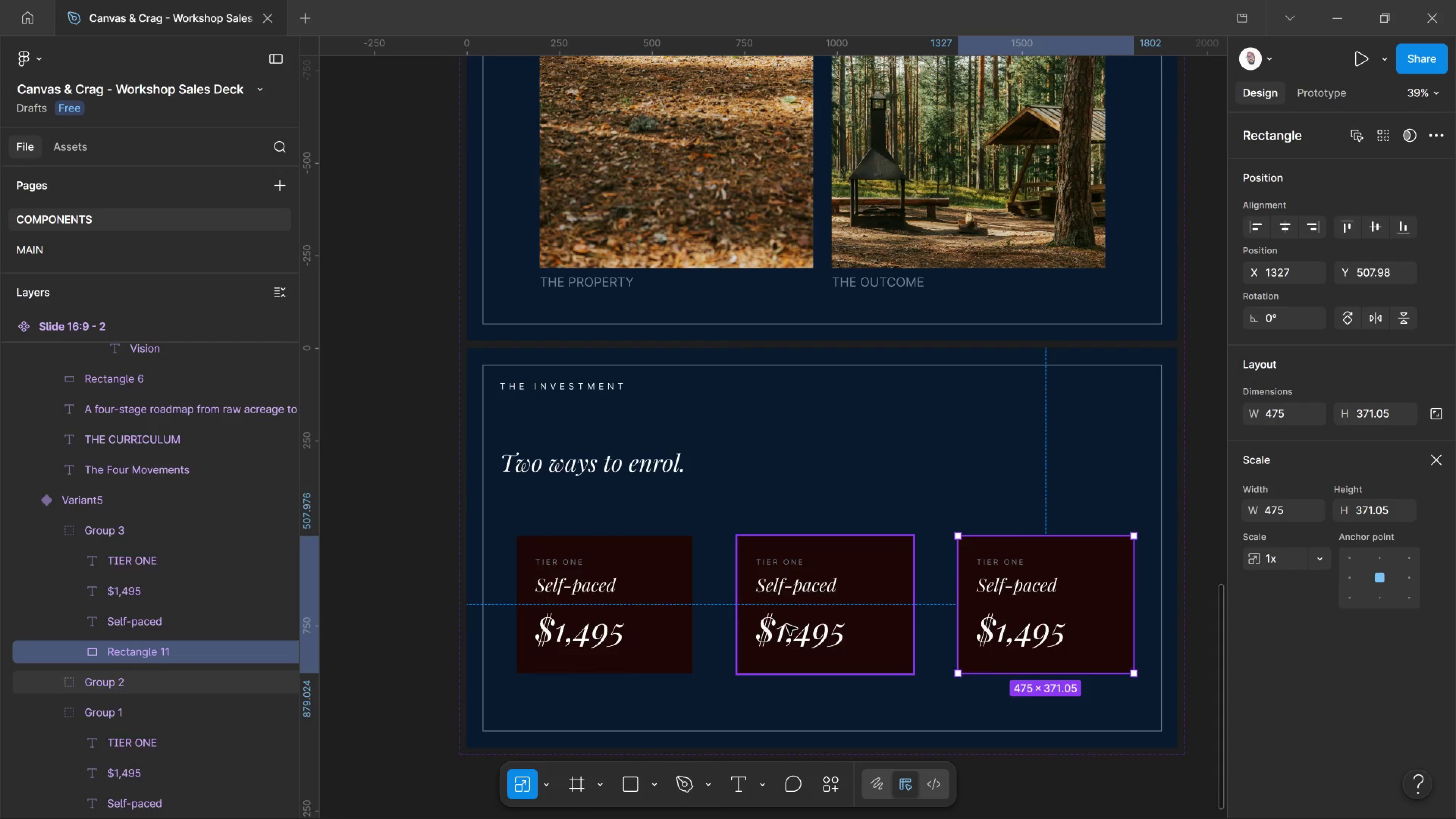 
wait(6.18)
 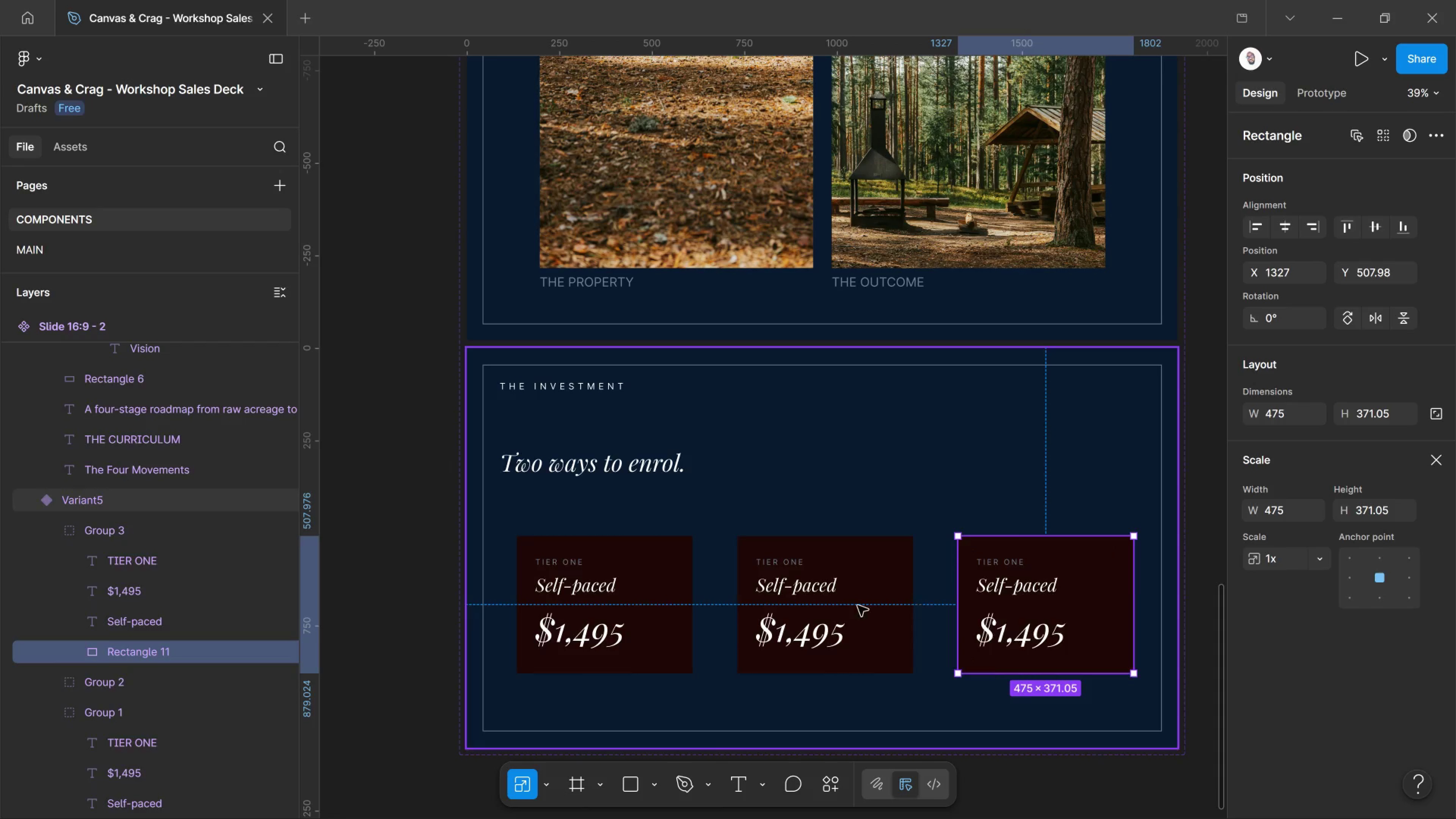 
hold_key(key=ControlLeft, duration=2.51)
scroll: coordinate [849, 637], scroll_direction: up, amount: 13.0
 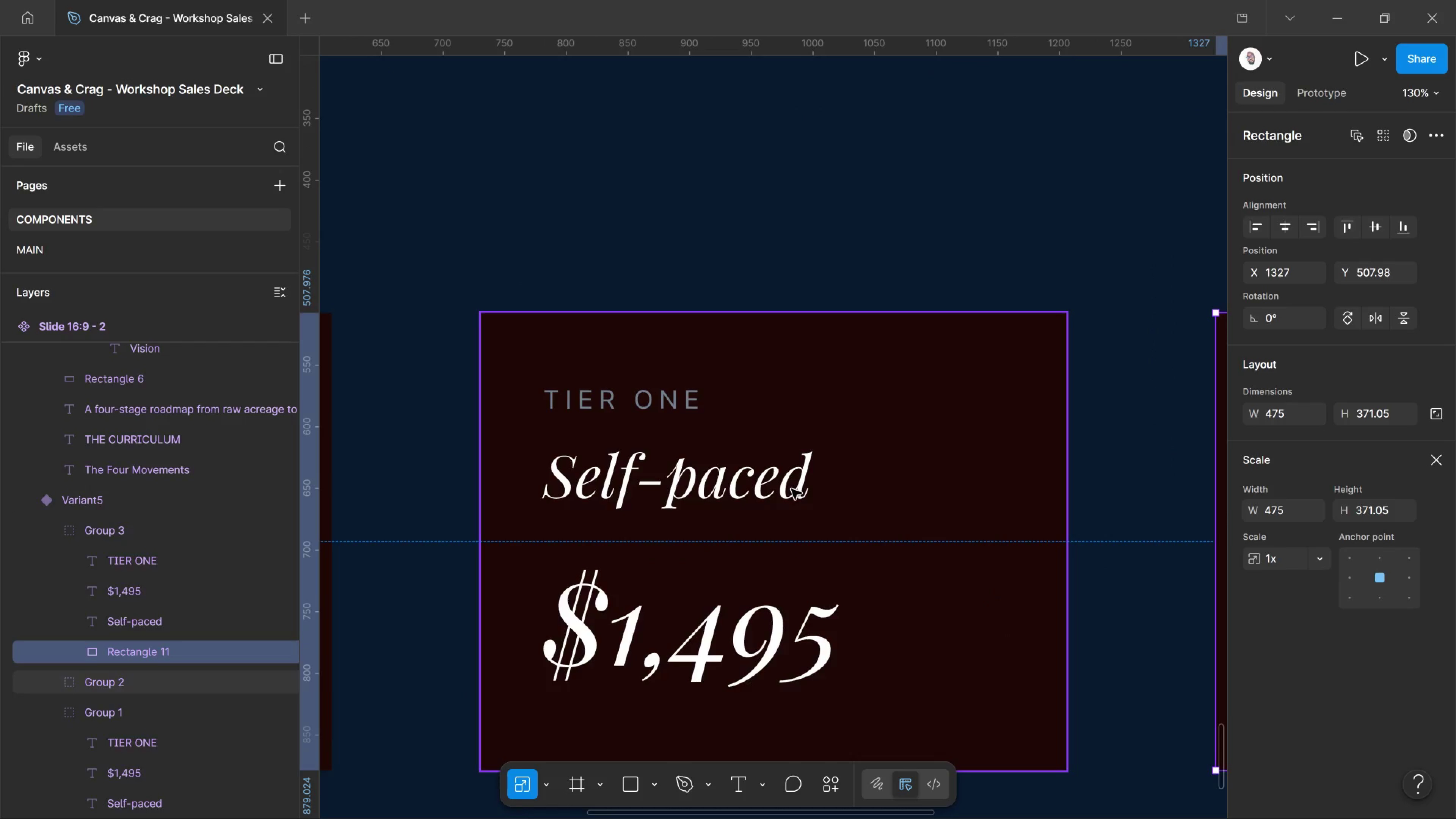 
double_click([791, 489])
 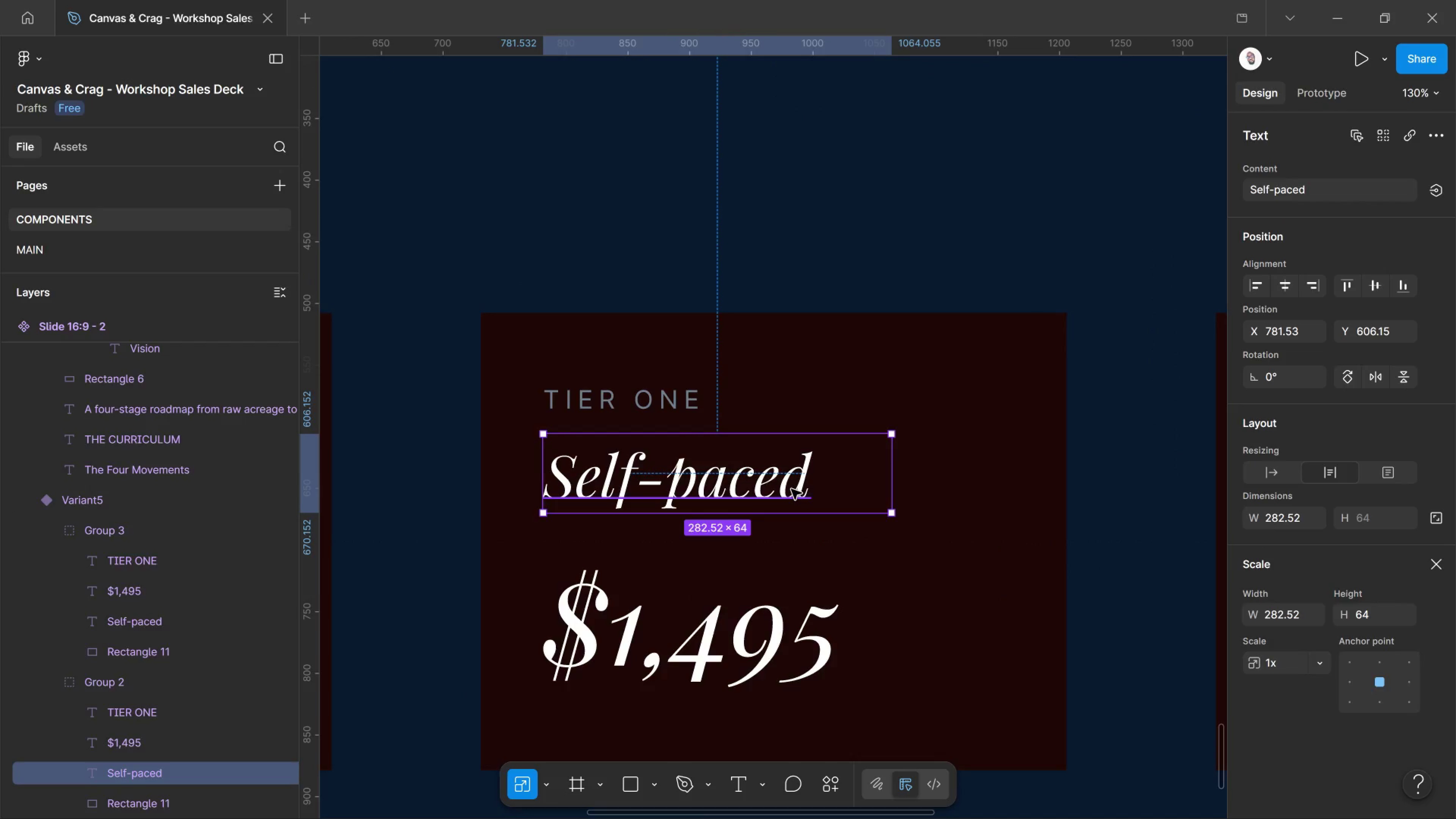 
triple_click([791, 489])
 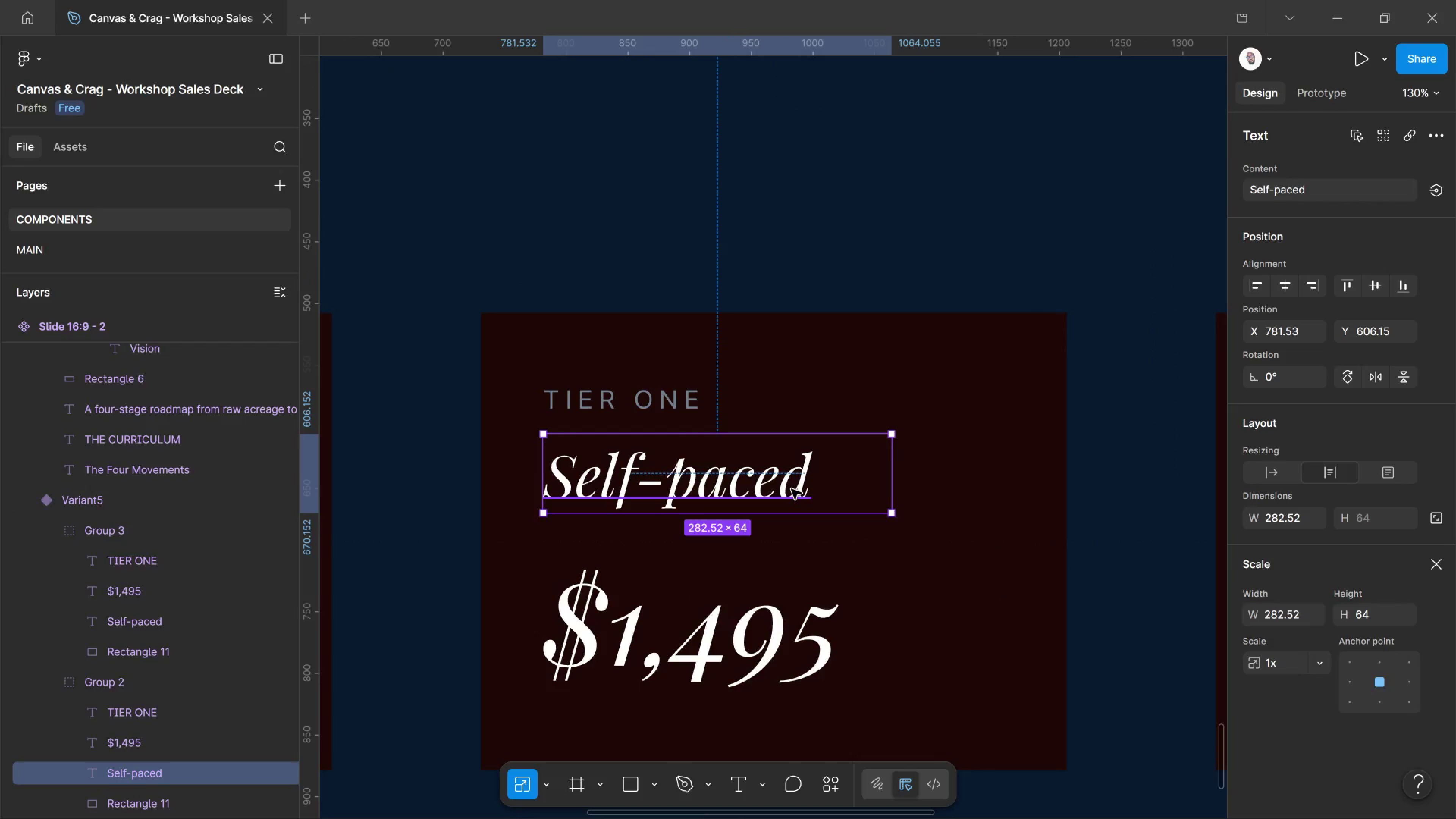 
double_click([791, 489])
 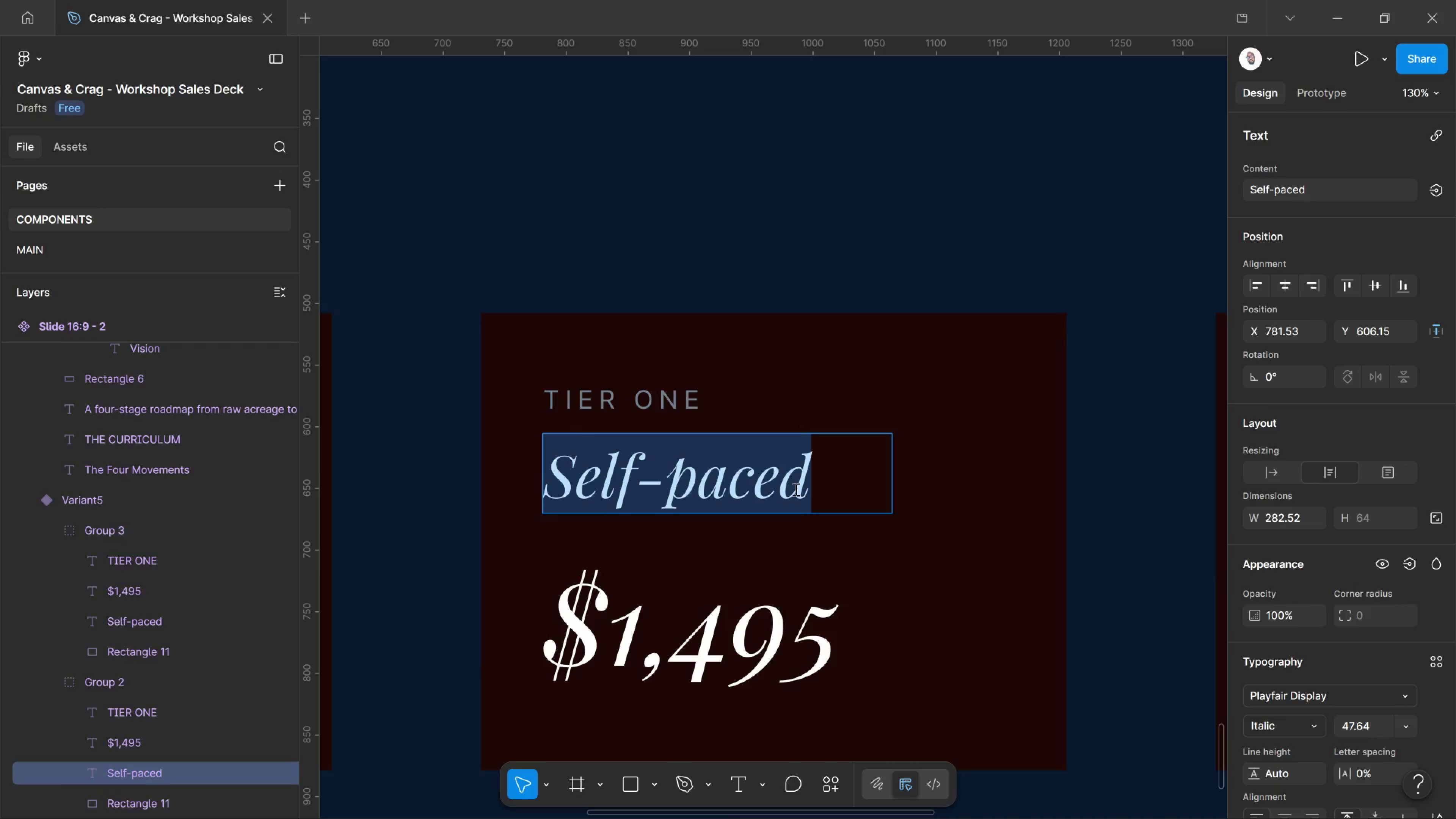 
type(g)
key(Backspace)
type(Guided Cohort)
 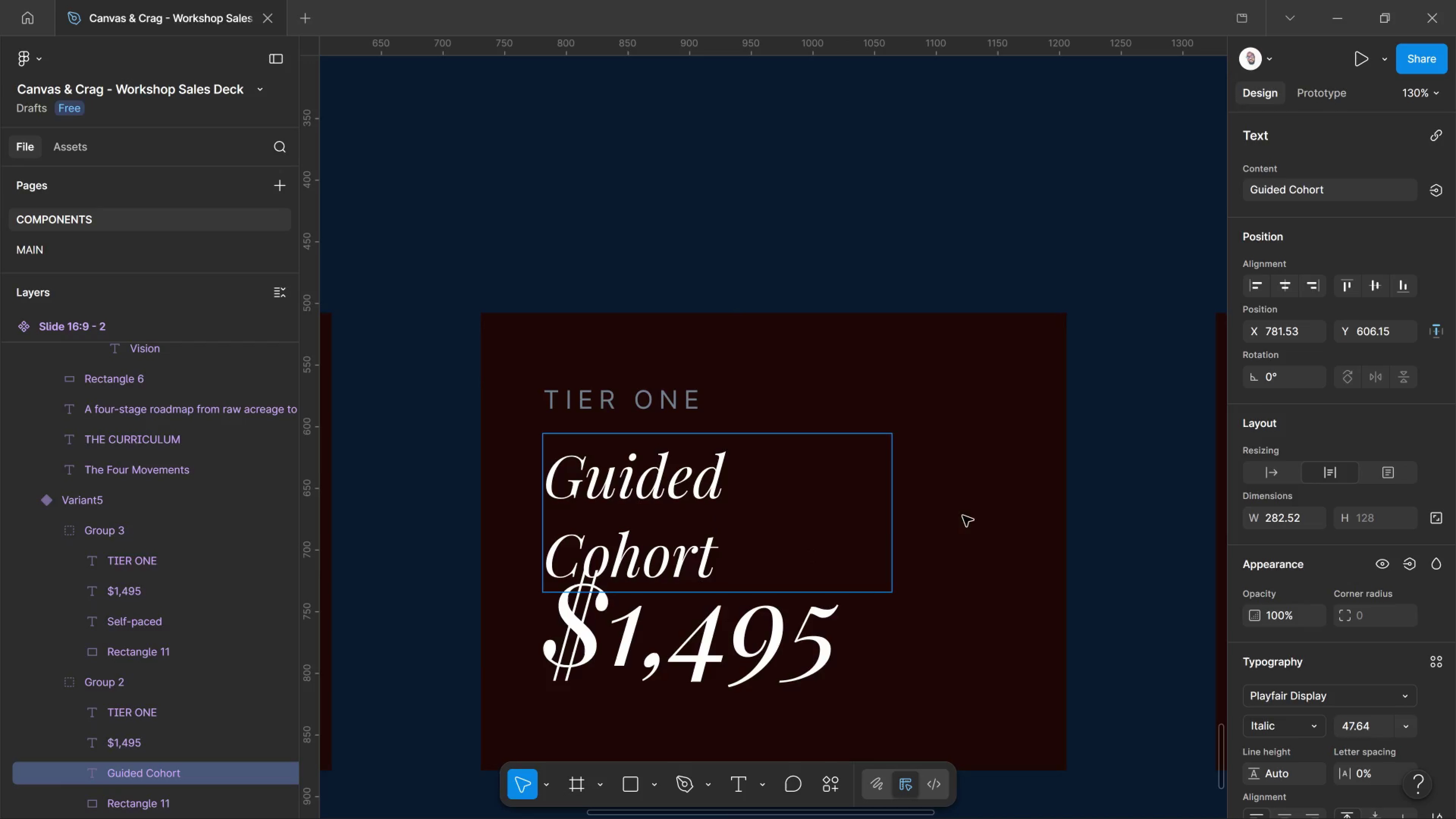 
left_click([975, 507])
 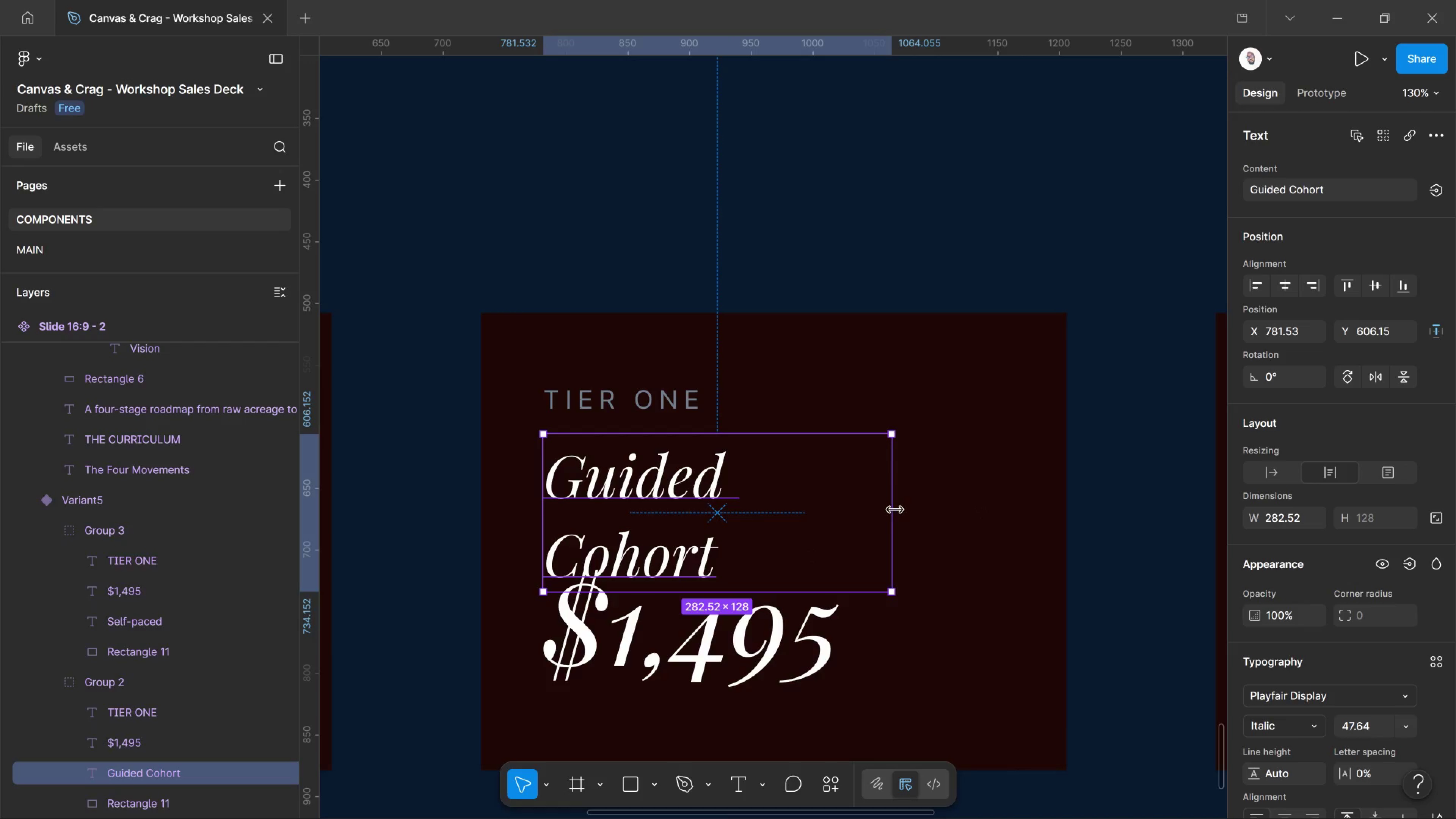 
left_click_drag(start_coordinate=[895, 510], to_coordinate=[934, 513])
 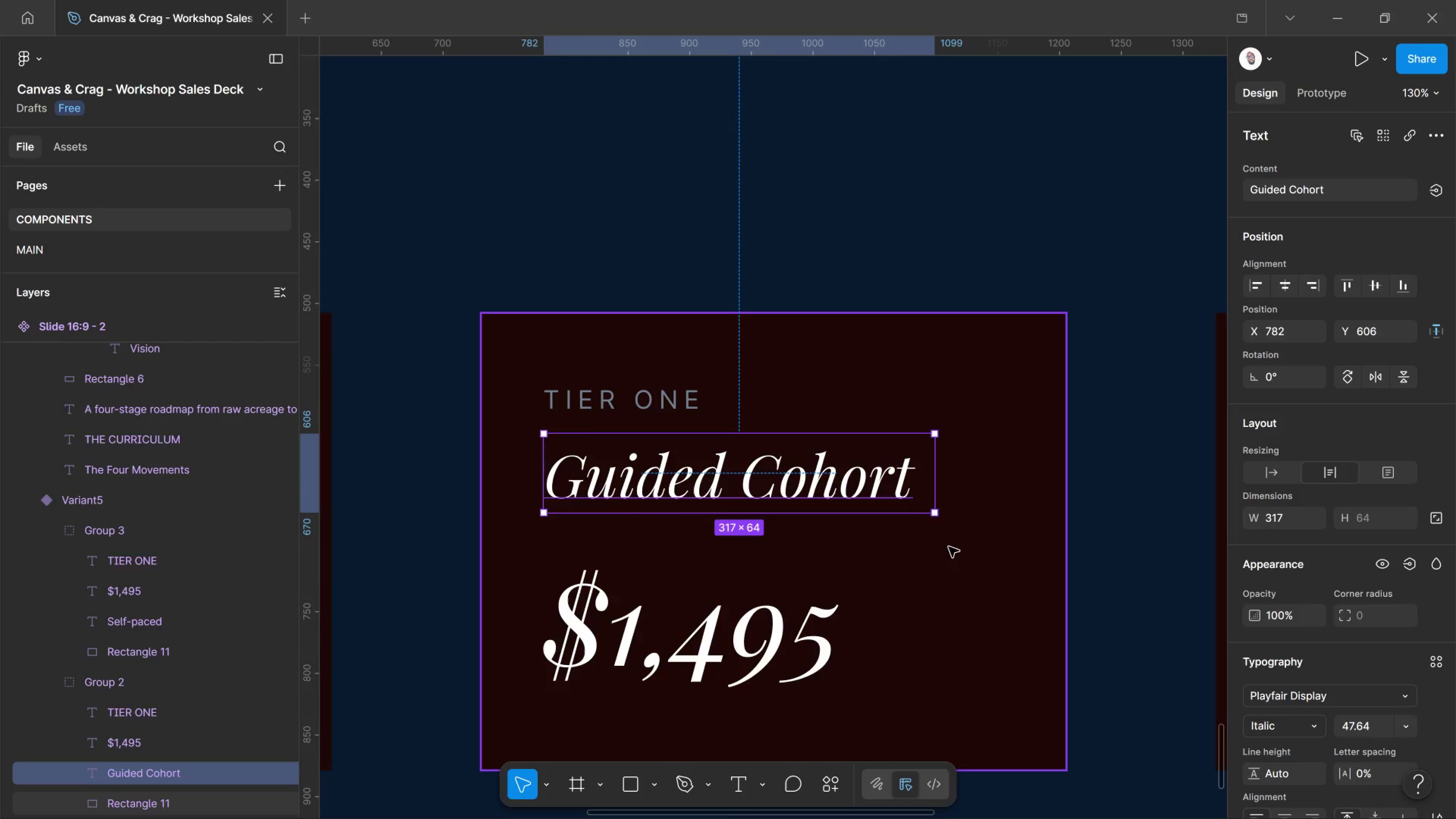 
hold_key(key=ControlLeft, duration=0.81)
scroll: coordinate [966, 543], scroll_direction: down, amount: 11.0
 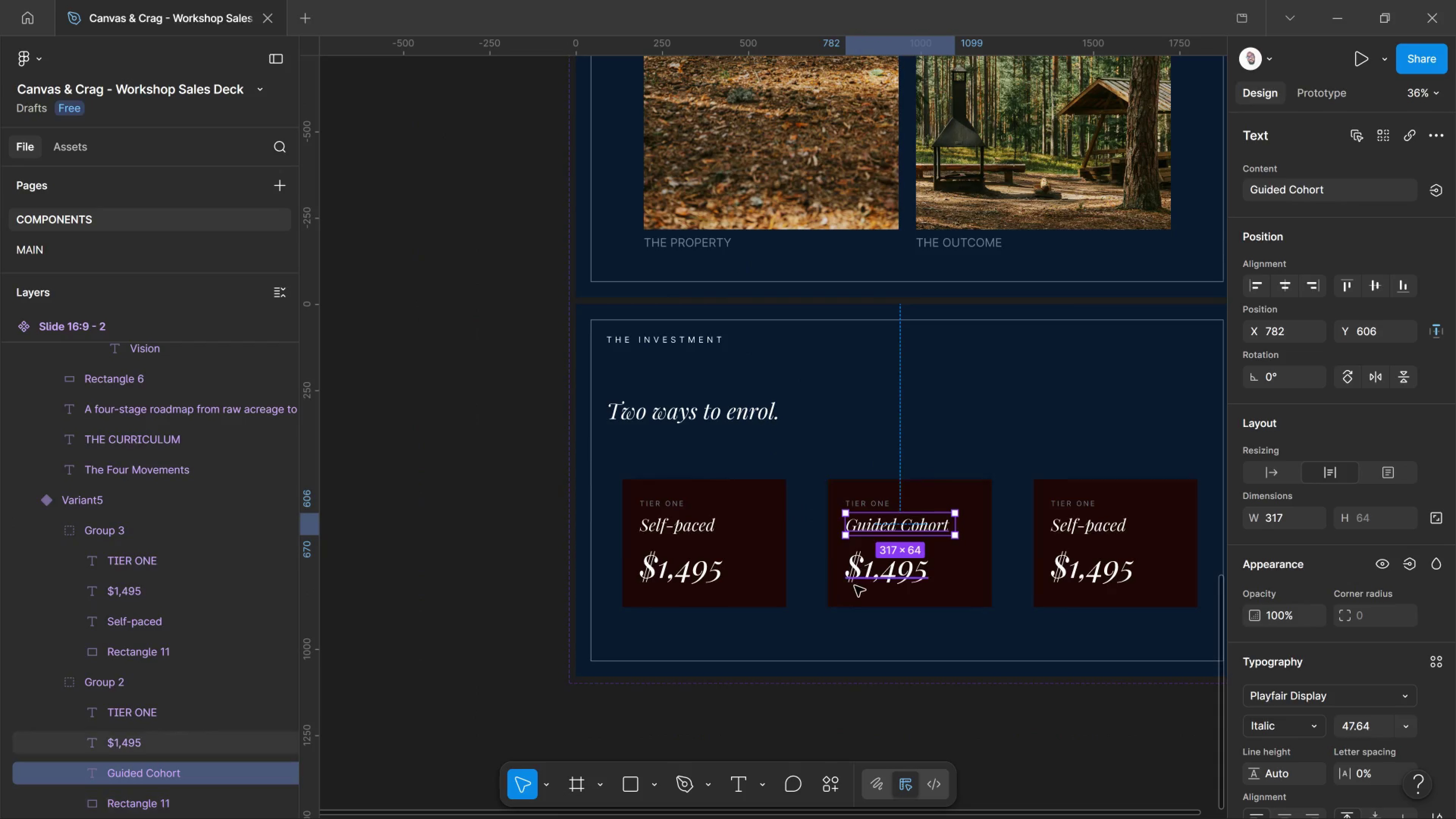 
hold_key(key=ControlLeft, duration=0.79)
left_click([882, 580])
 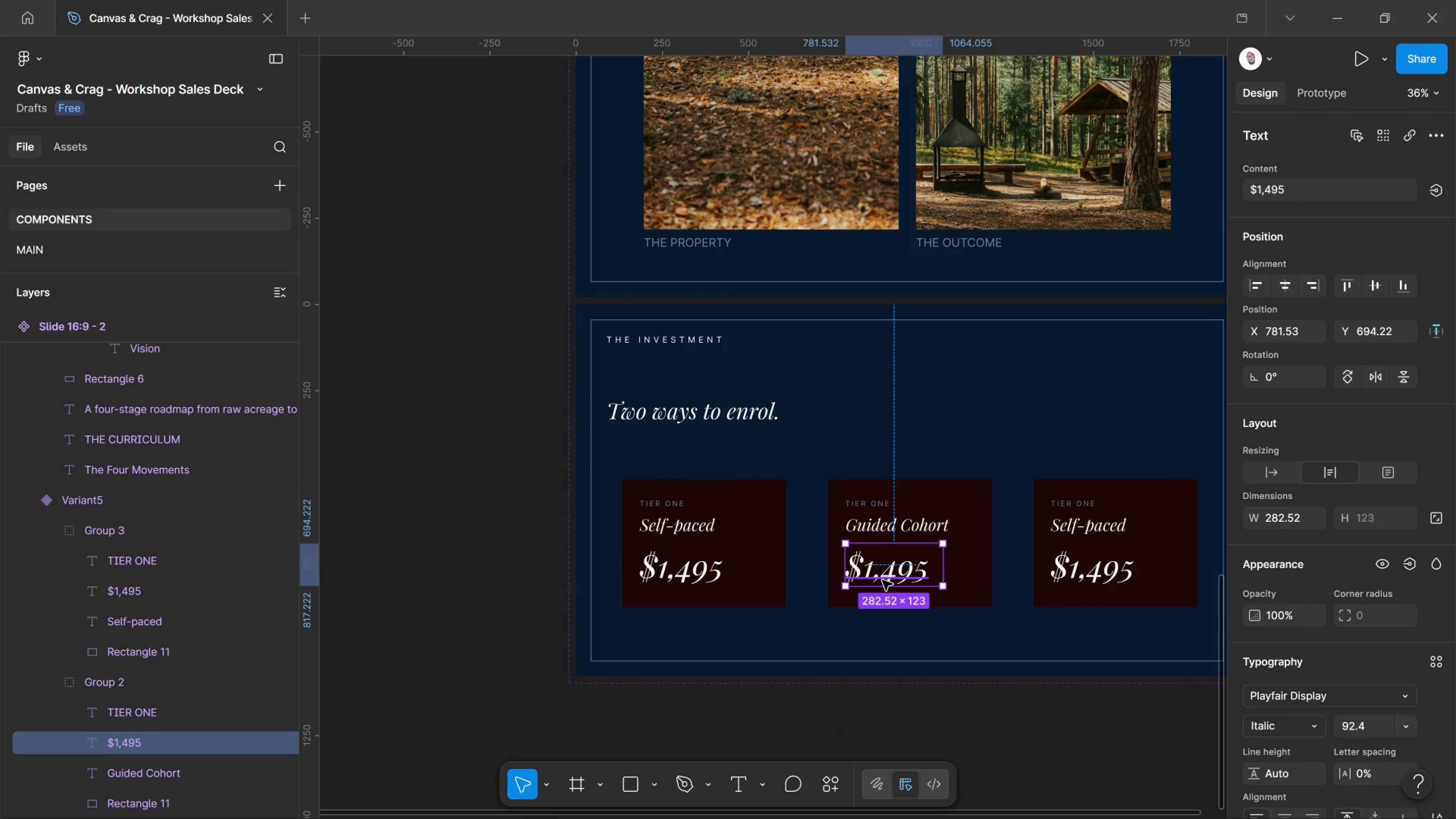 
double_click([882, 580])
 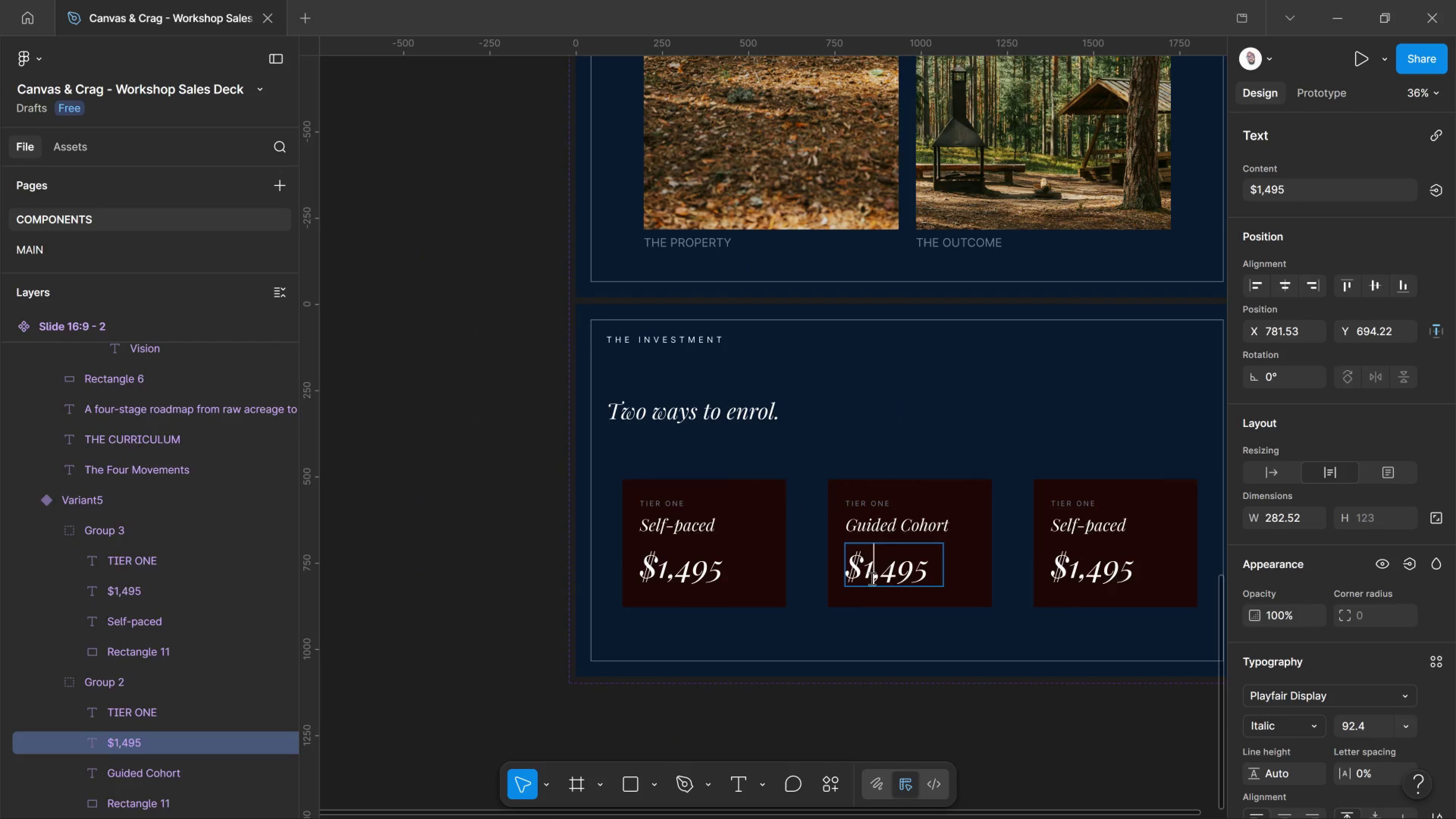 
left_click([871, 578])
 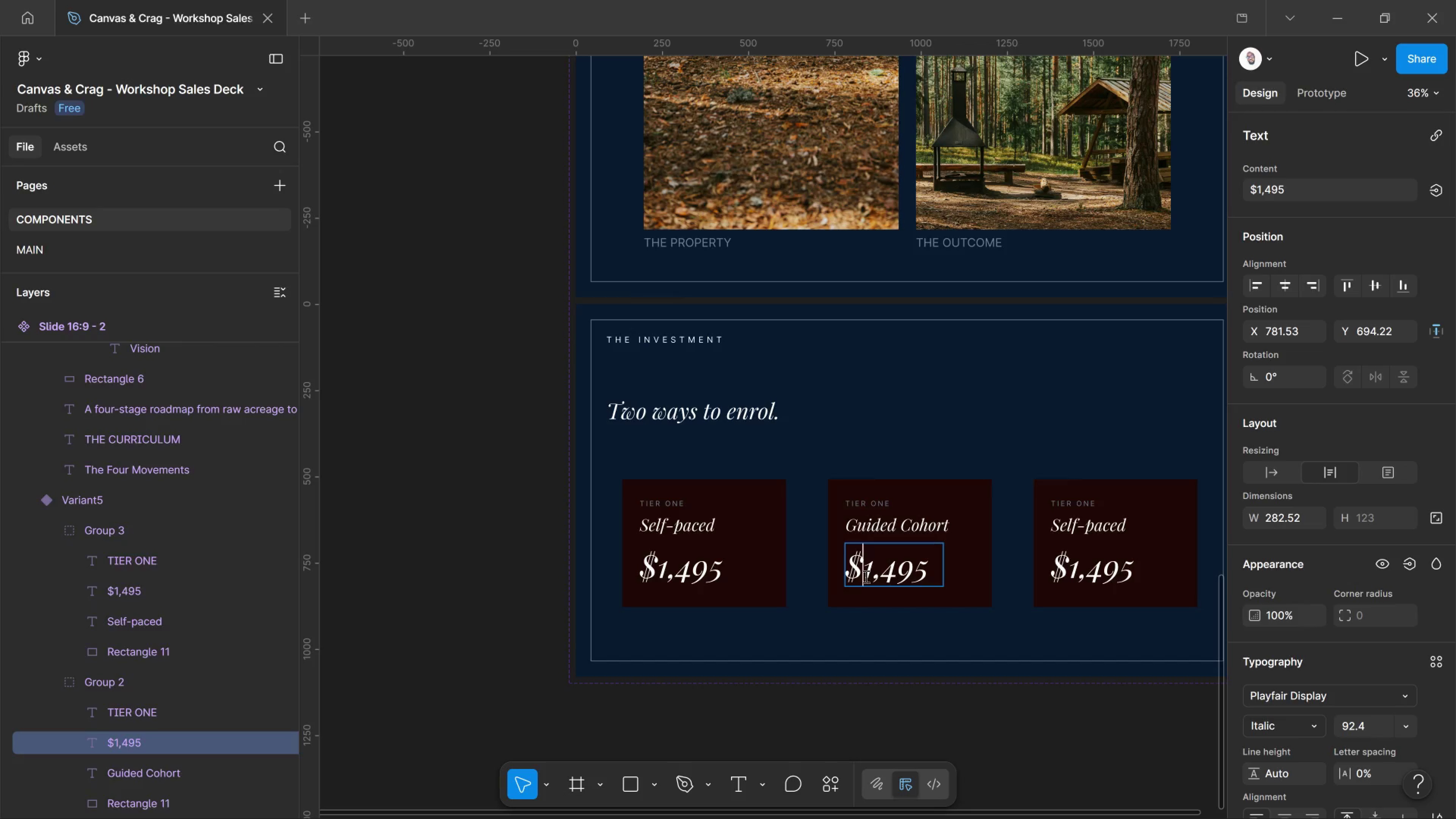 
left_click_drag(start_coordinate=[865, 576], to_coordinate=[1010, 582])
 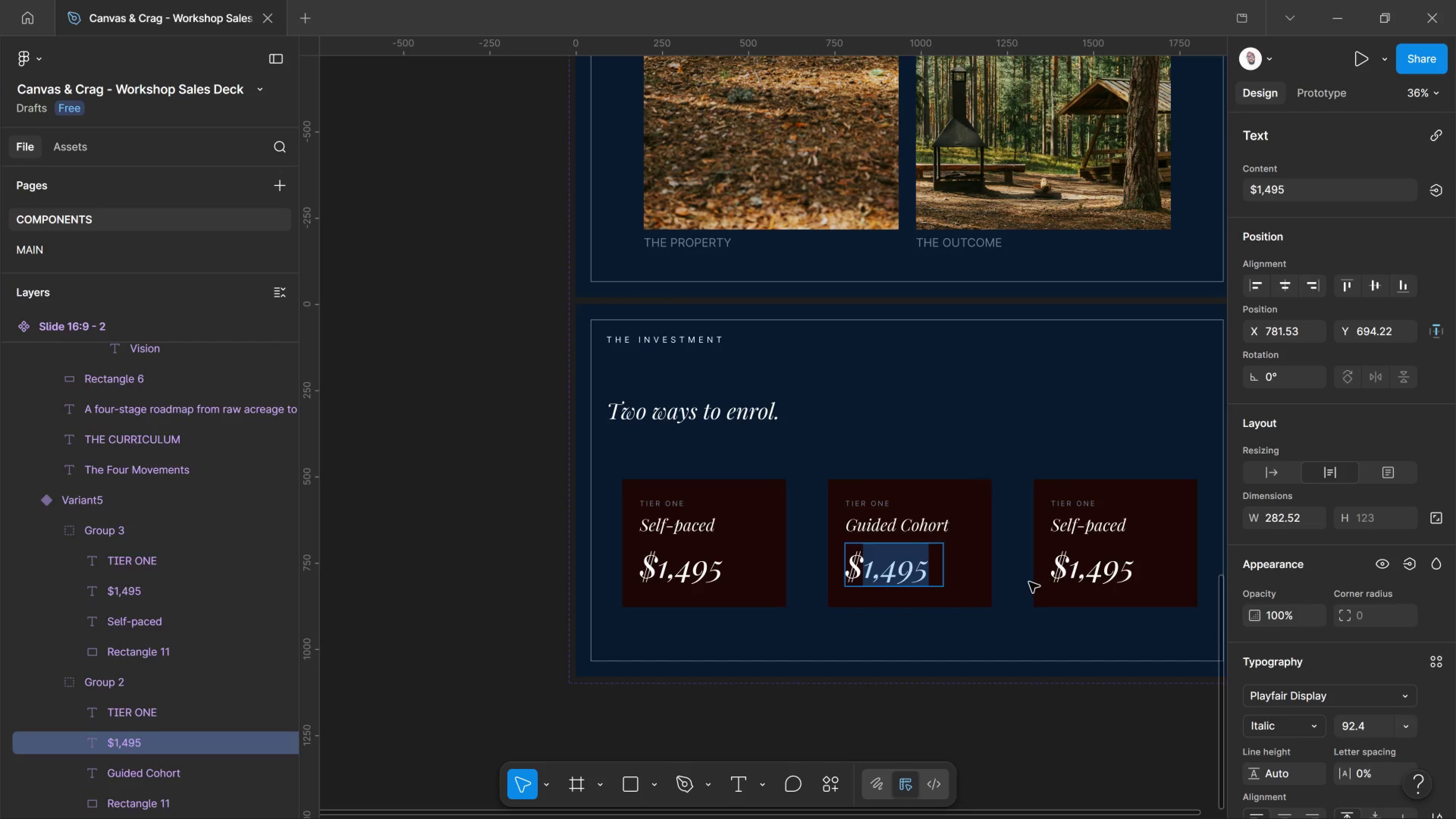 
type(3,950)
 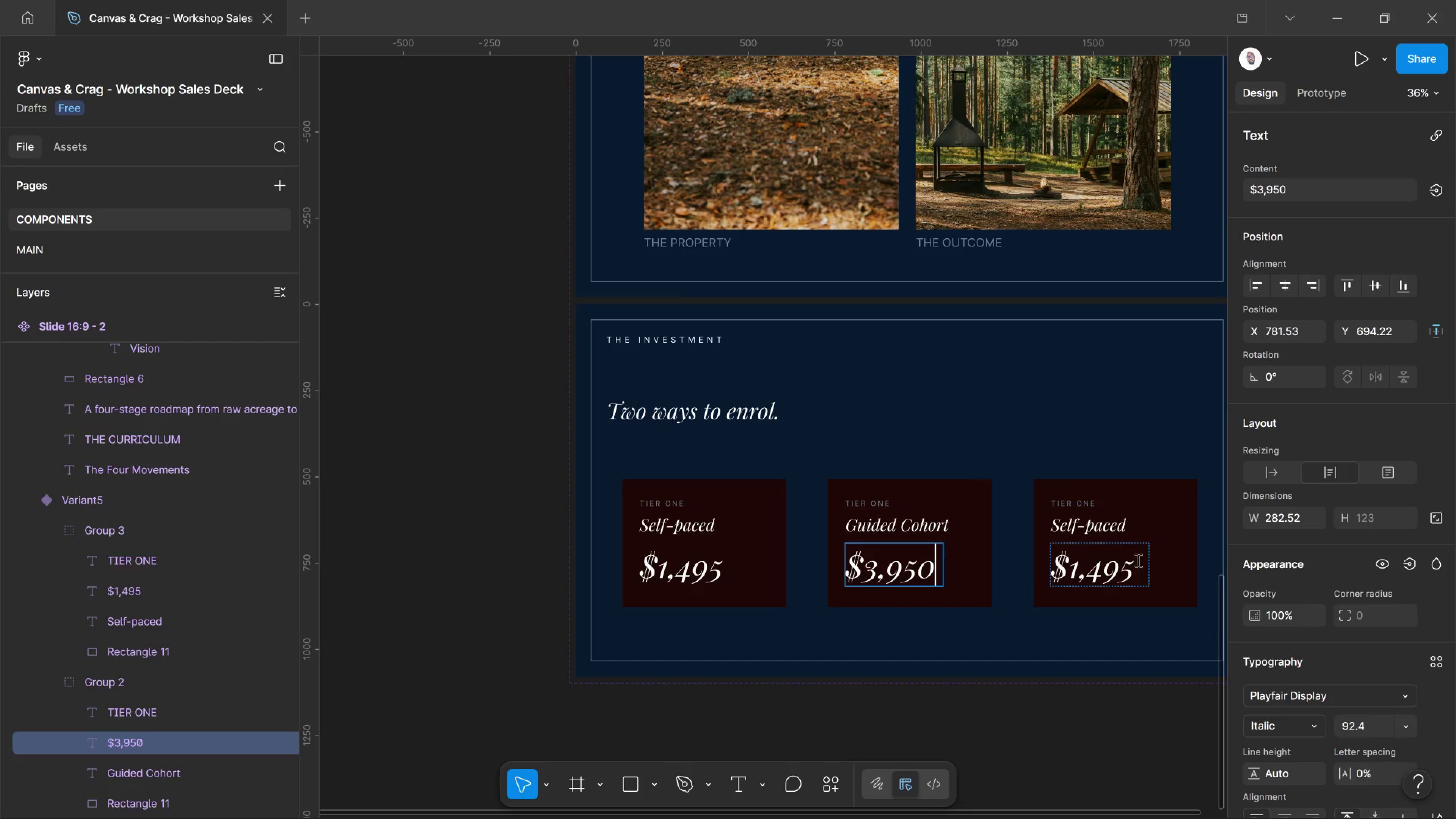 
hold_key(key=ControlLeft, duration=0.6)
left_click([1138, 560])
 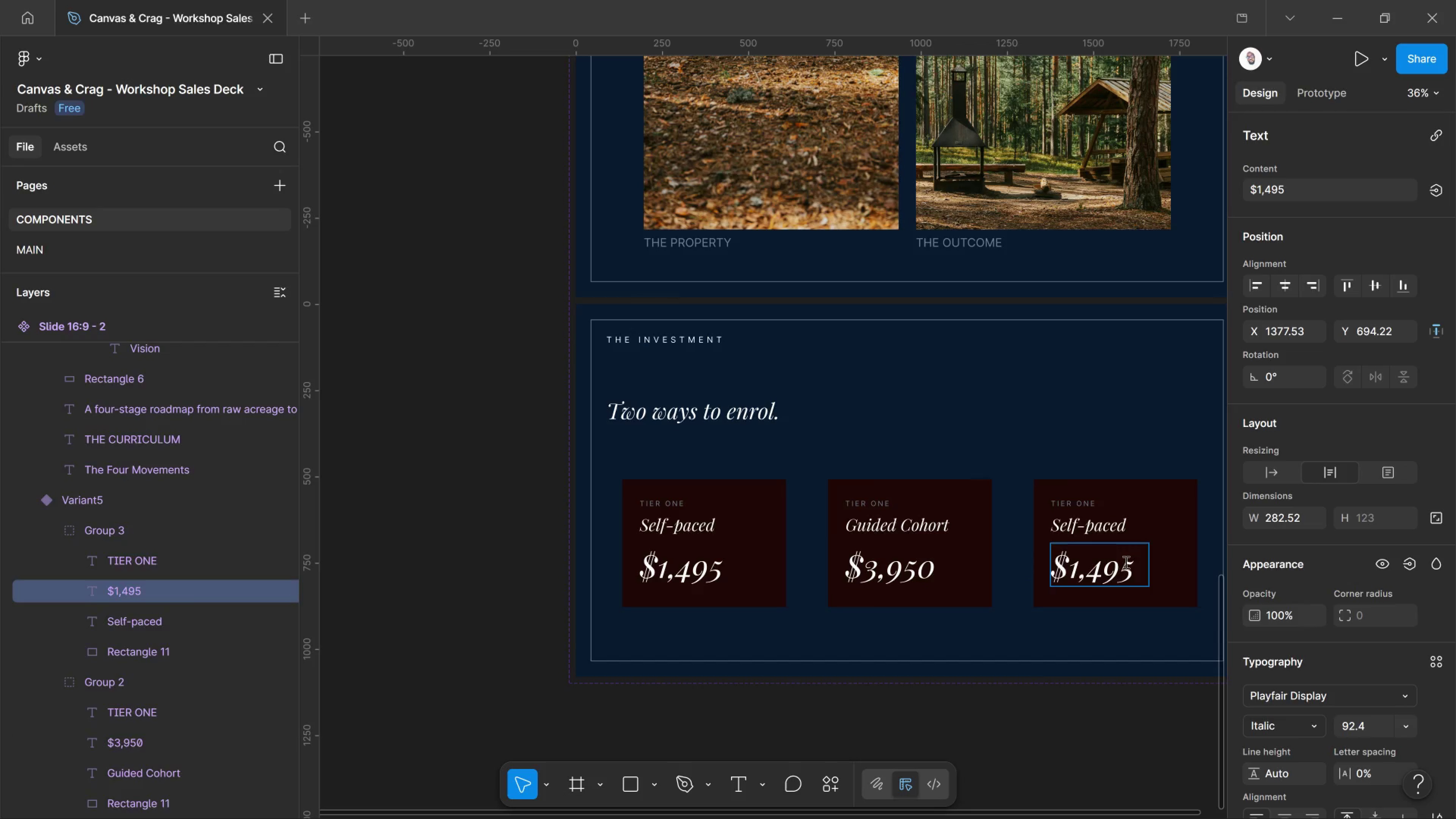 
left_click_drag(start_coordinate=[1138, 560], to_coordinate=[1069, 562])
 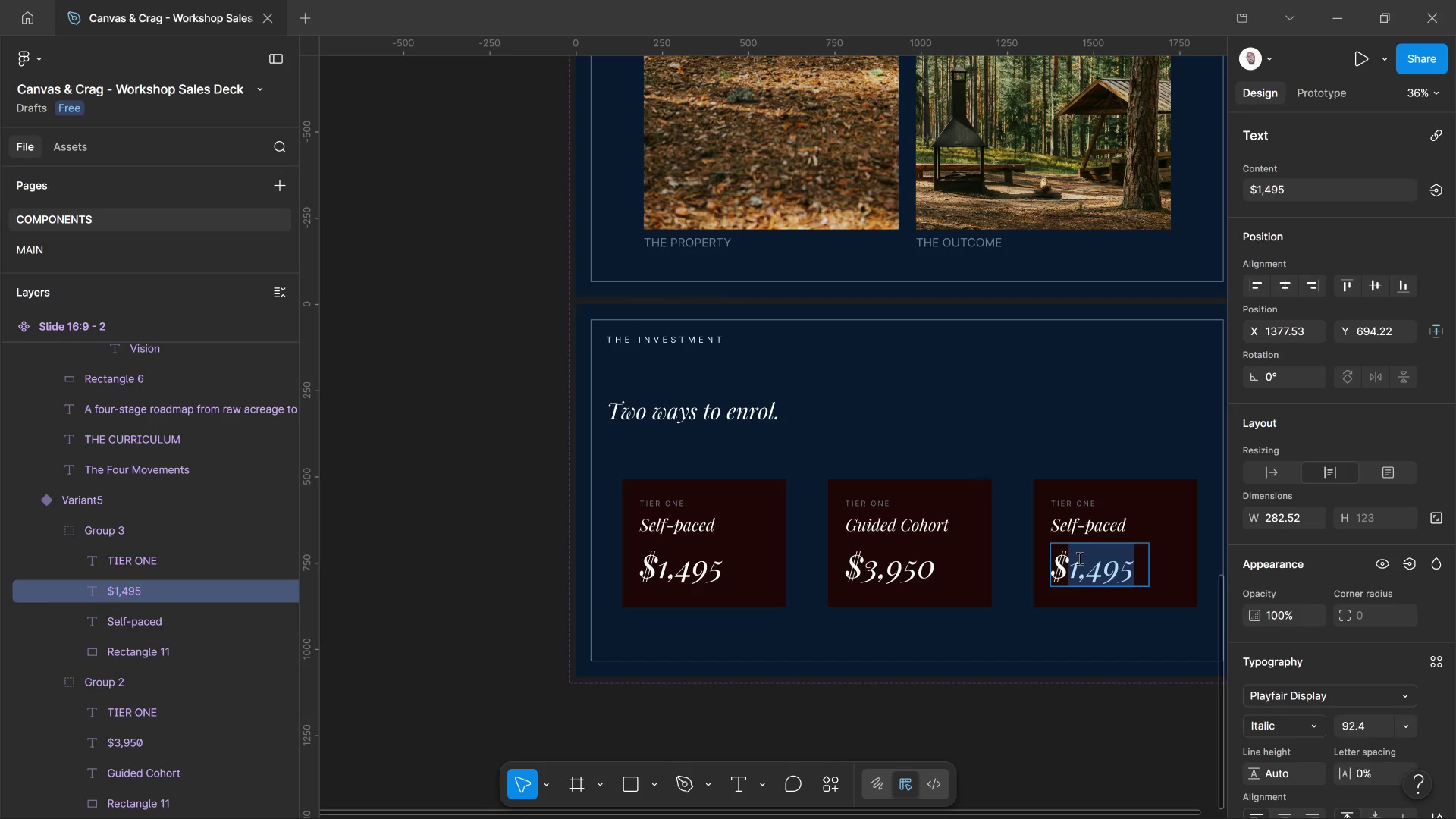 
type(3,95-)
key(Backspace)
type(0)
 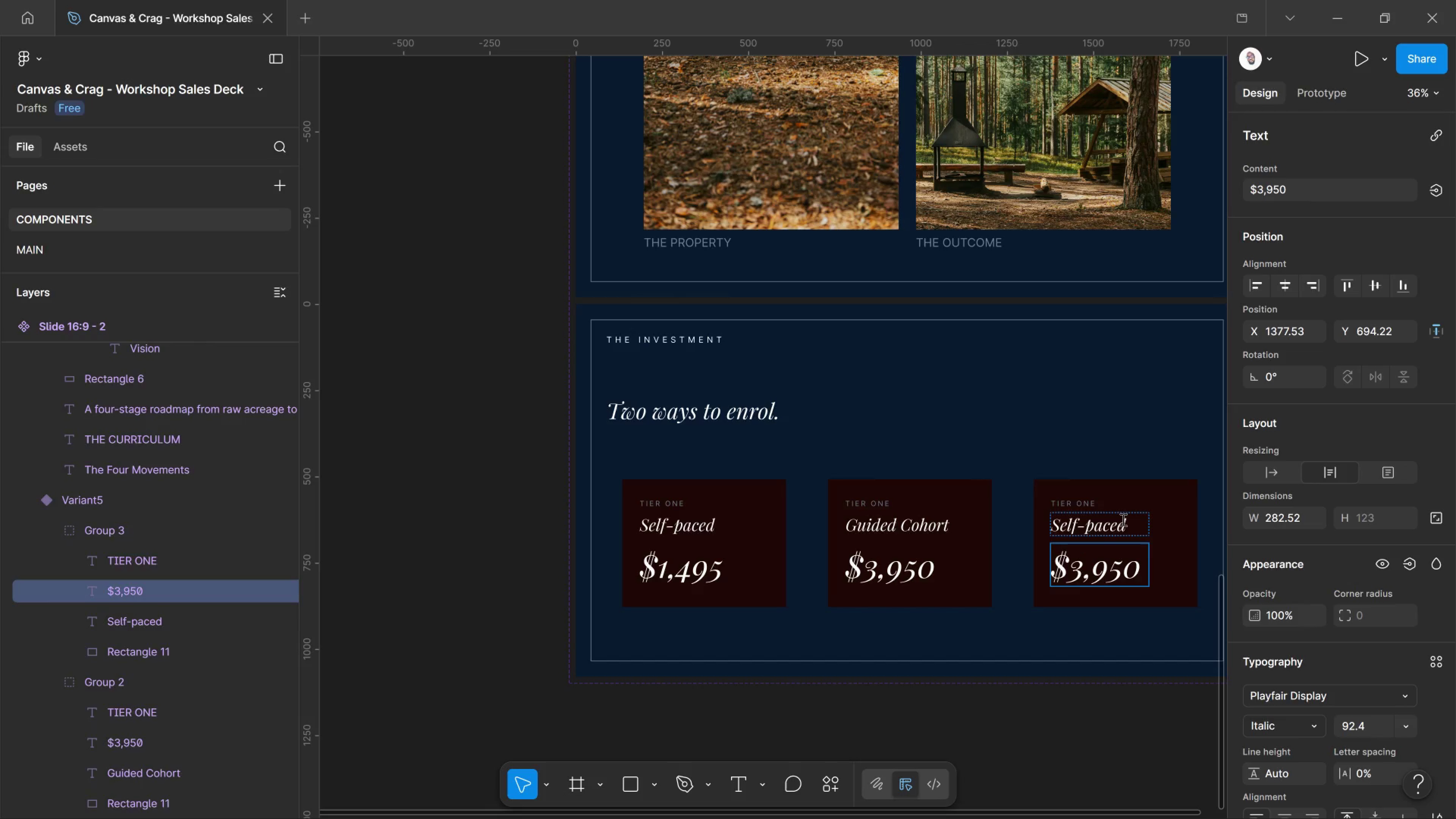 
left_click([1122, 519])
 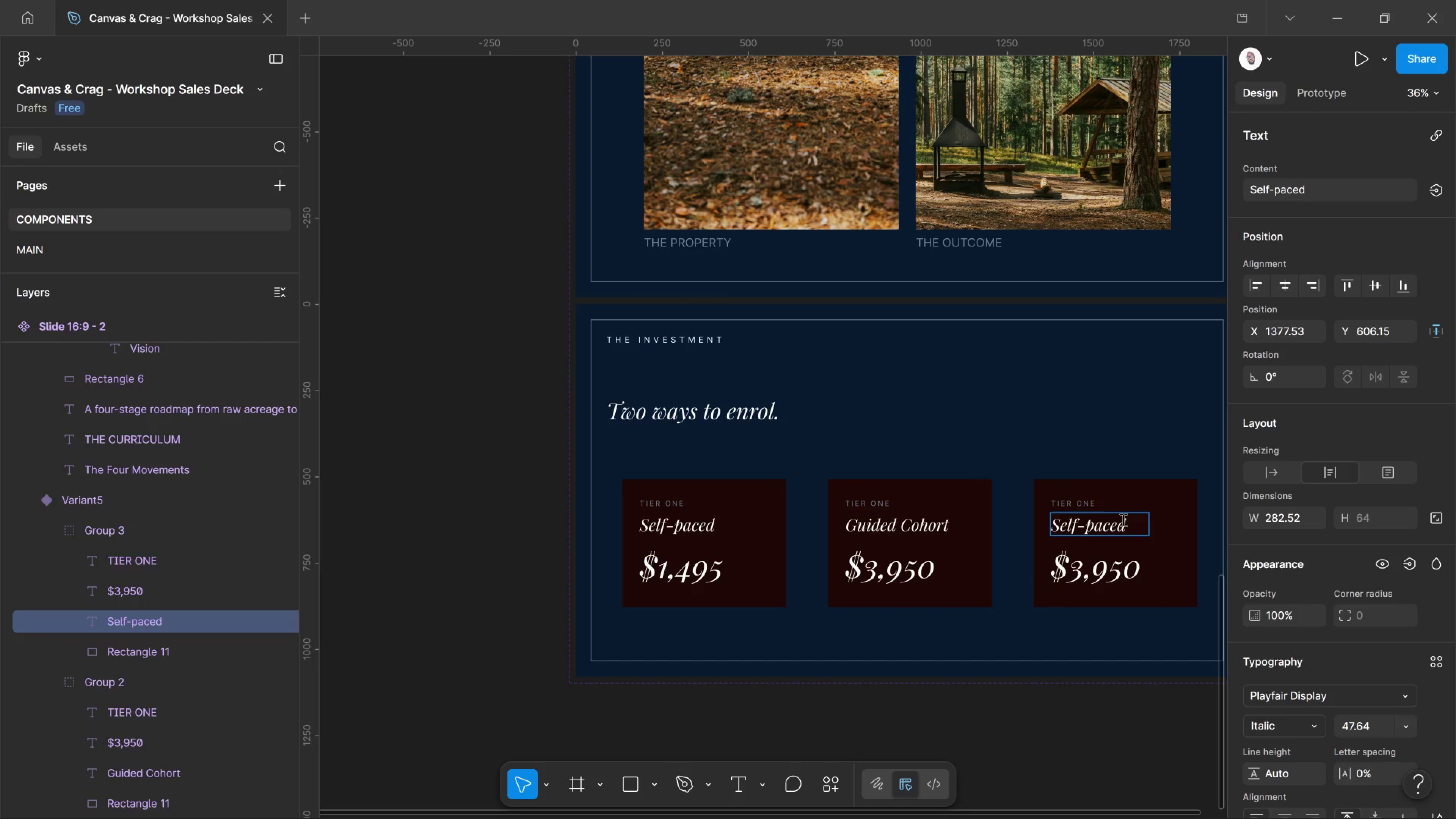 
left_click_drag(start_coordinate=[1122, 519], to_coordinate=[1042, 520])
 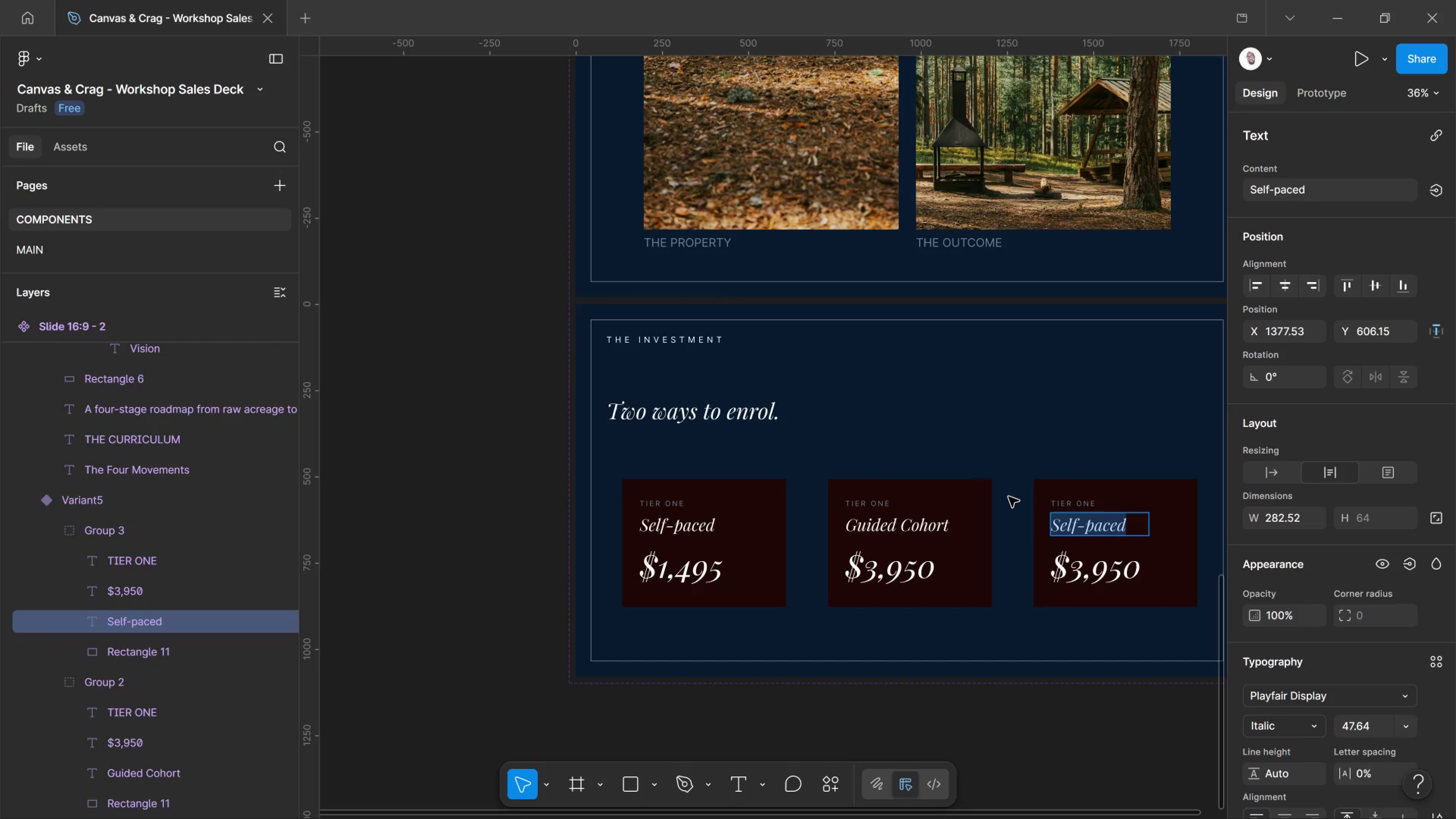 
type(Guided Cohort)
 